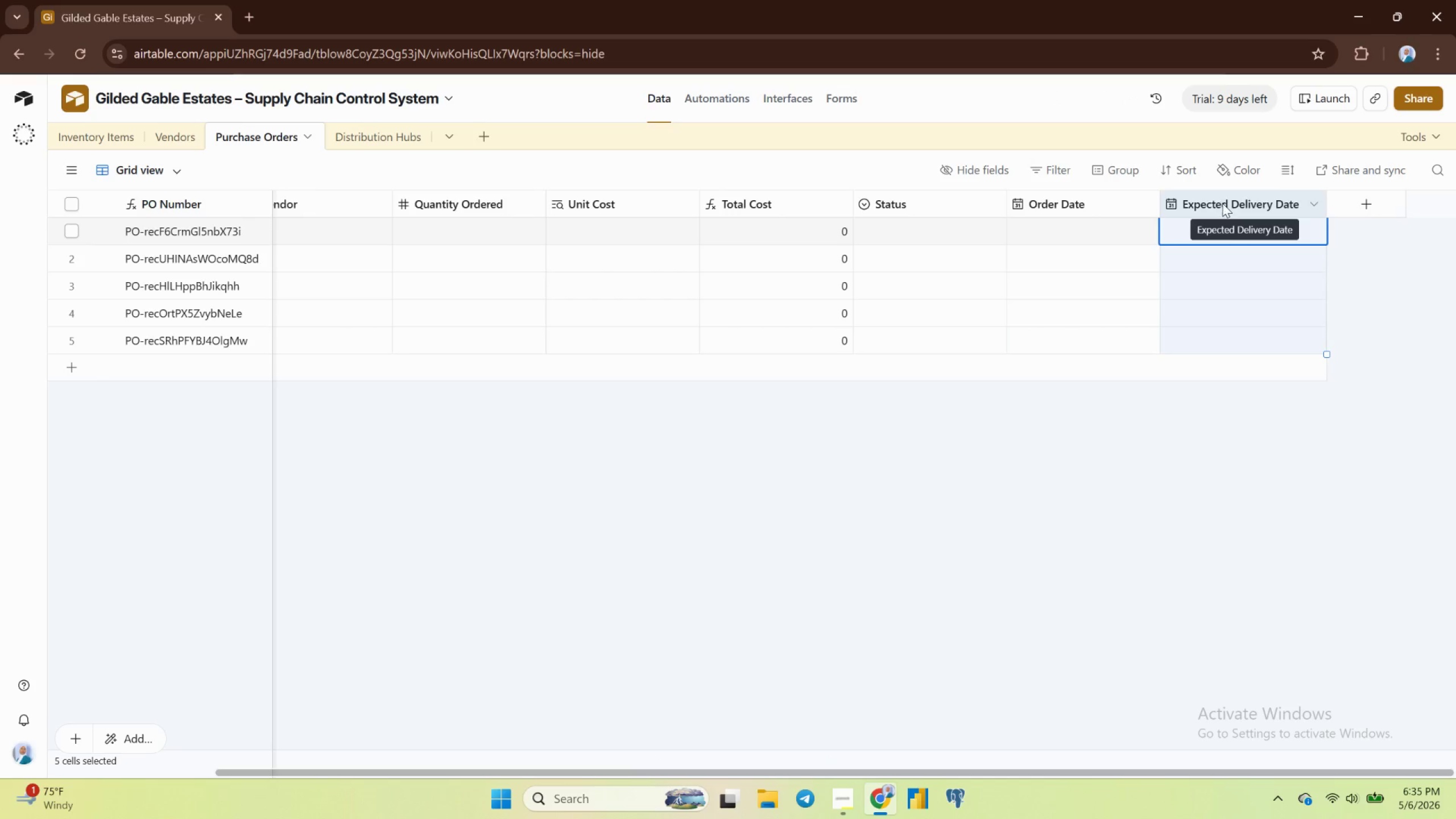 
double_click([1223, 204])
 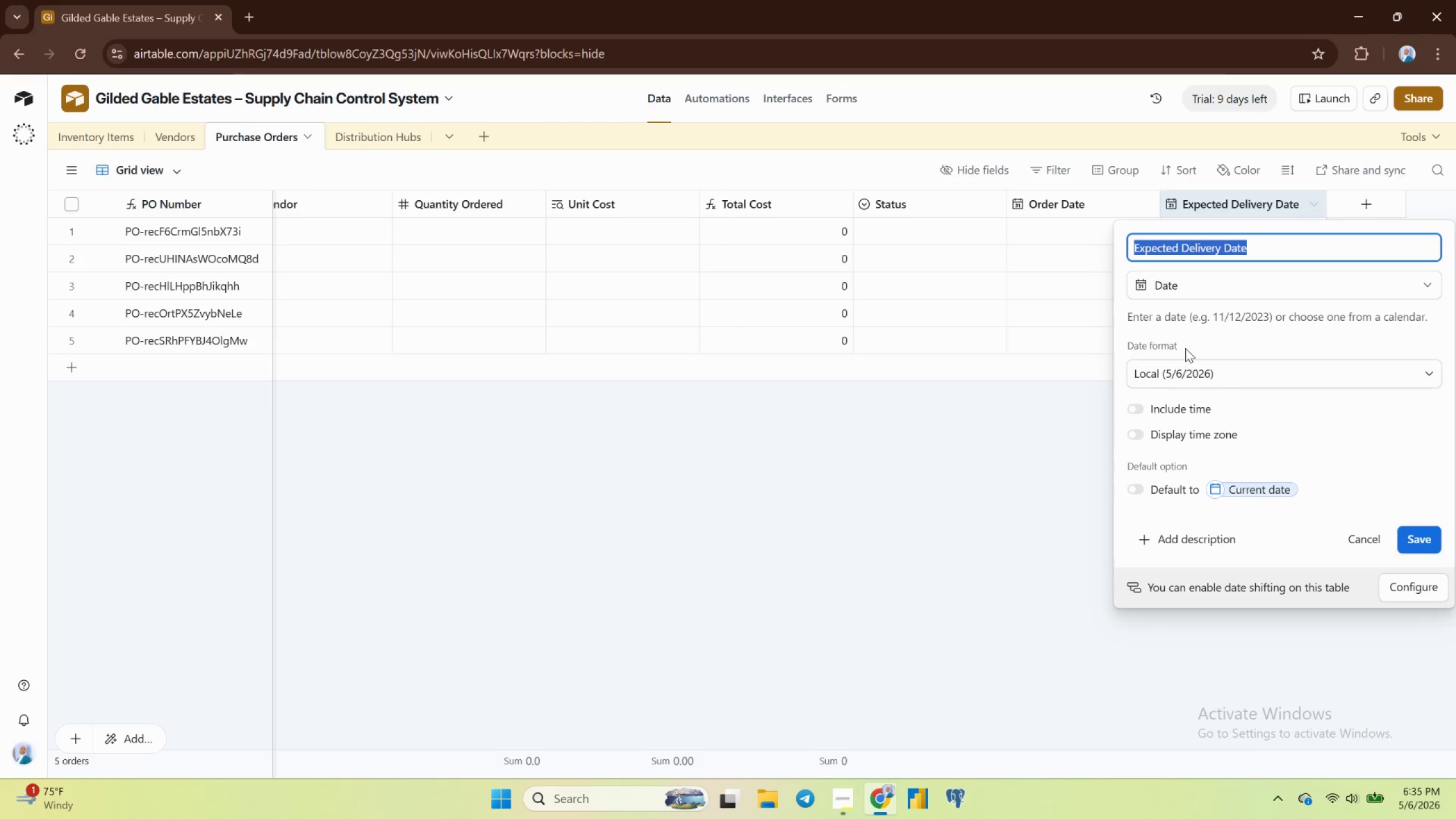 
left_click([1185, 291])
 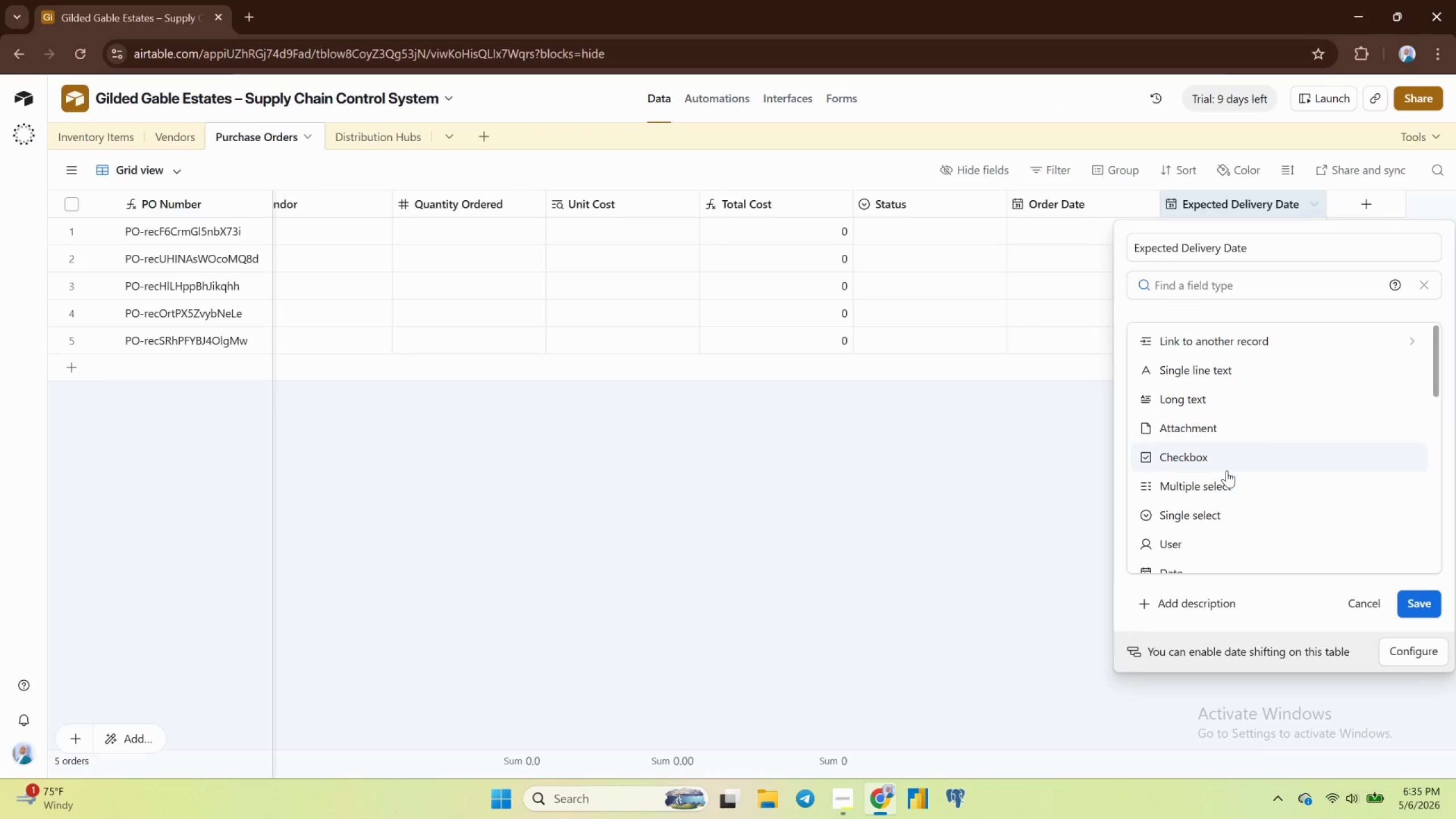 
scroll: coordinate [1227, 470], scroll_direction: down, amount: 3.0
 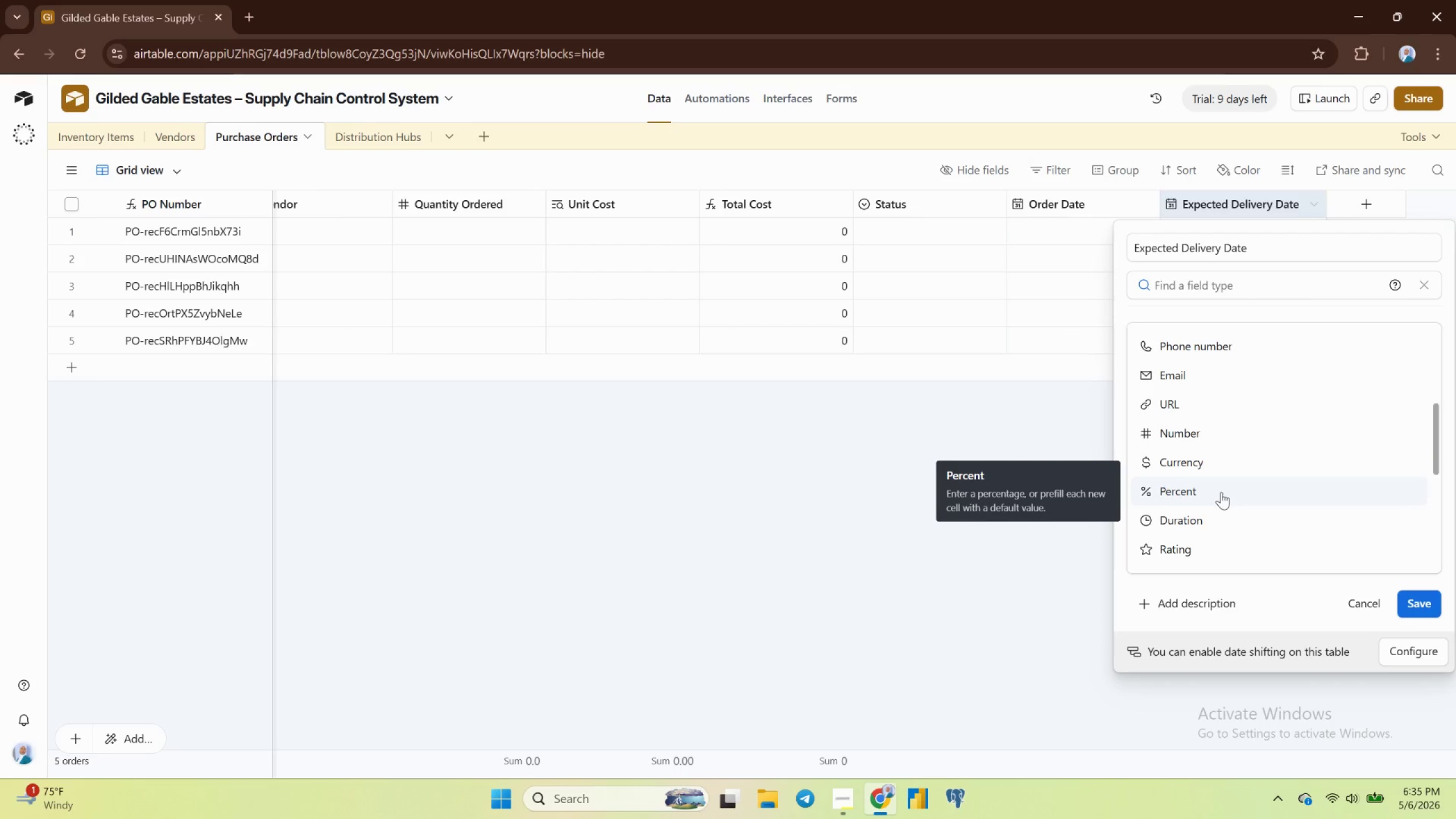 
wait(7.19)
 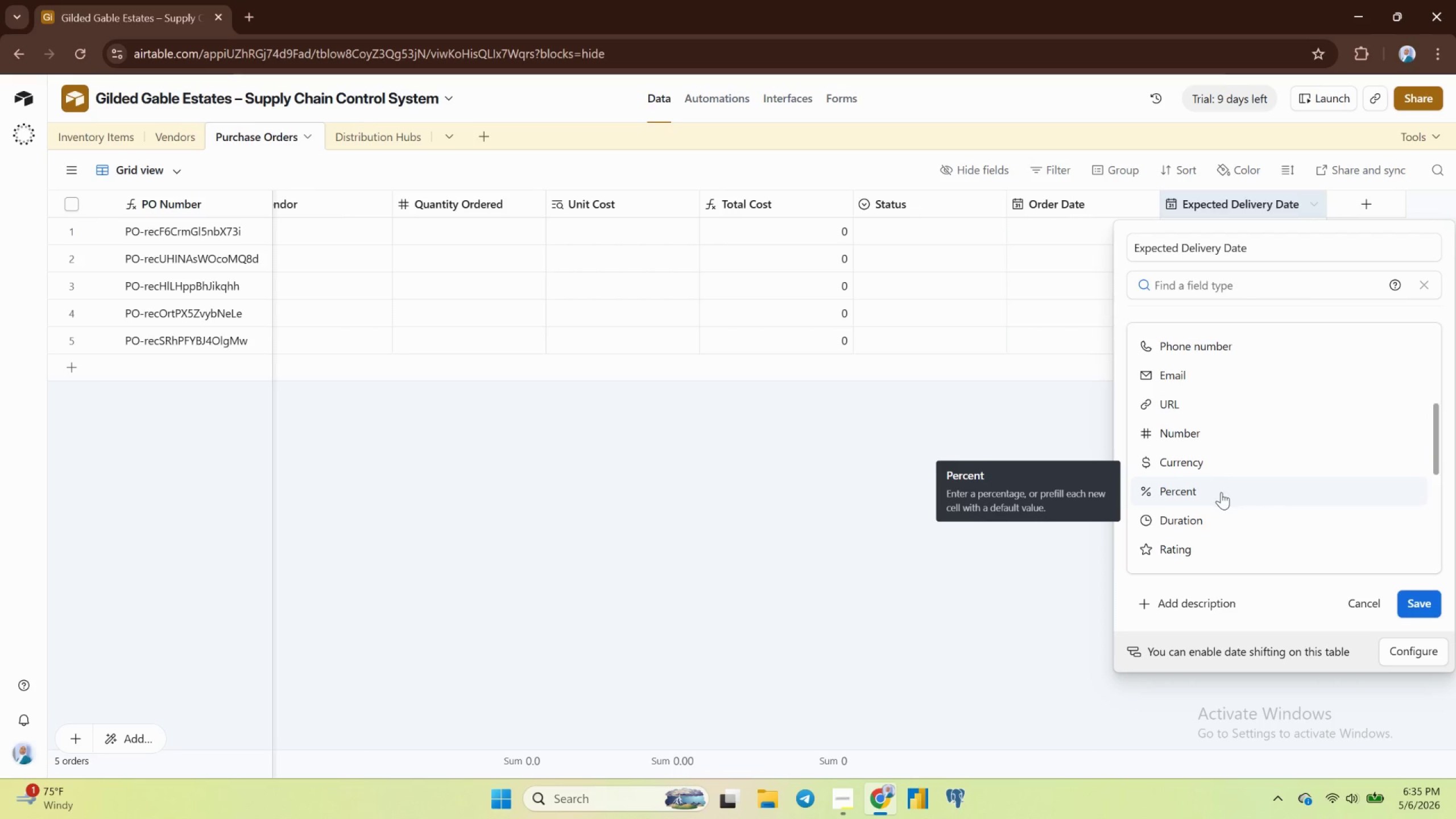 
scroll: coordinate [1207, 487], scroll_direction: down, amount: 1.0
 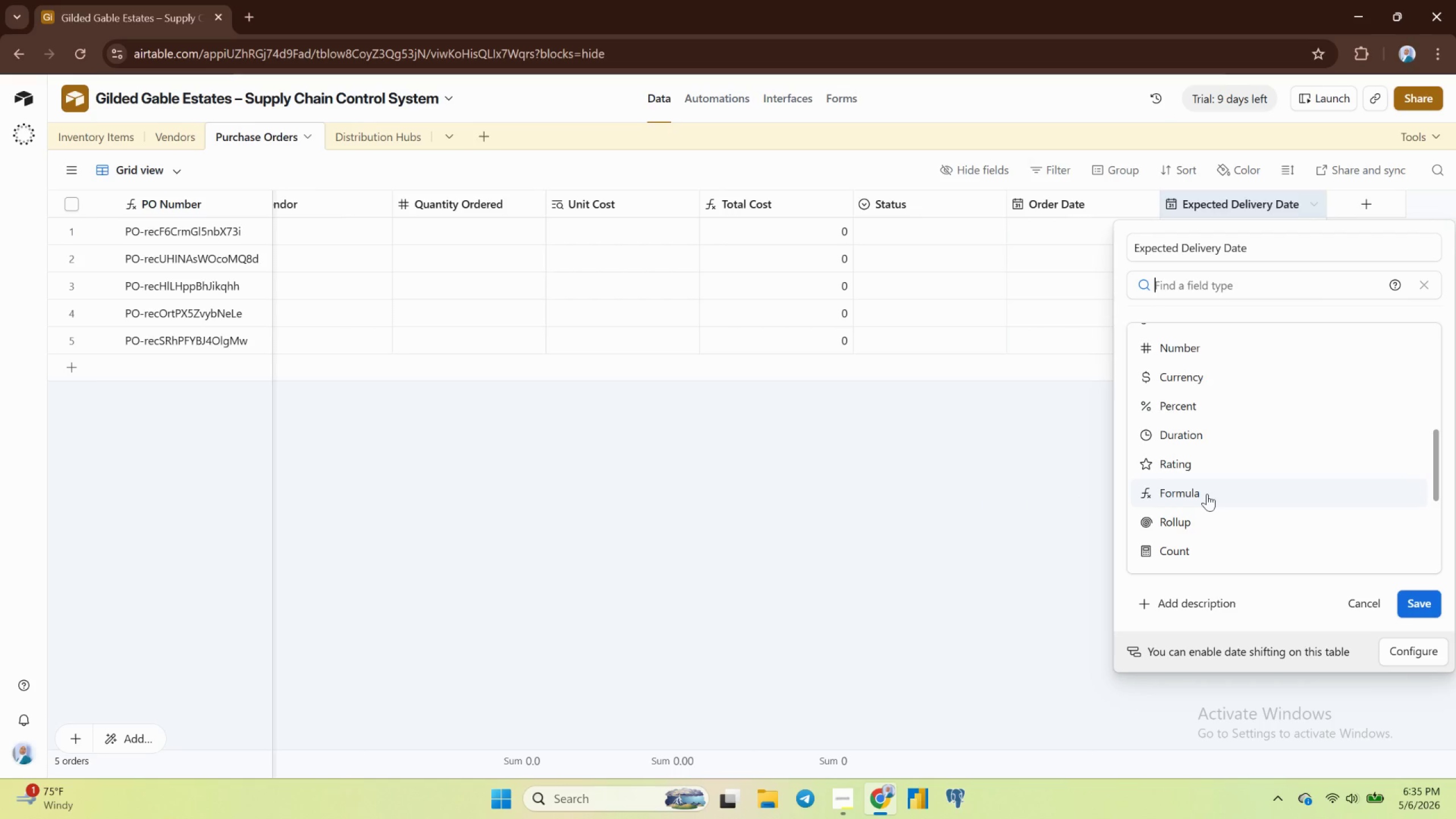 
left_click([1207, 494])
 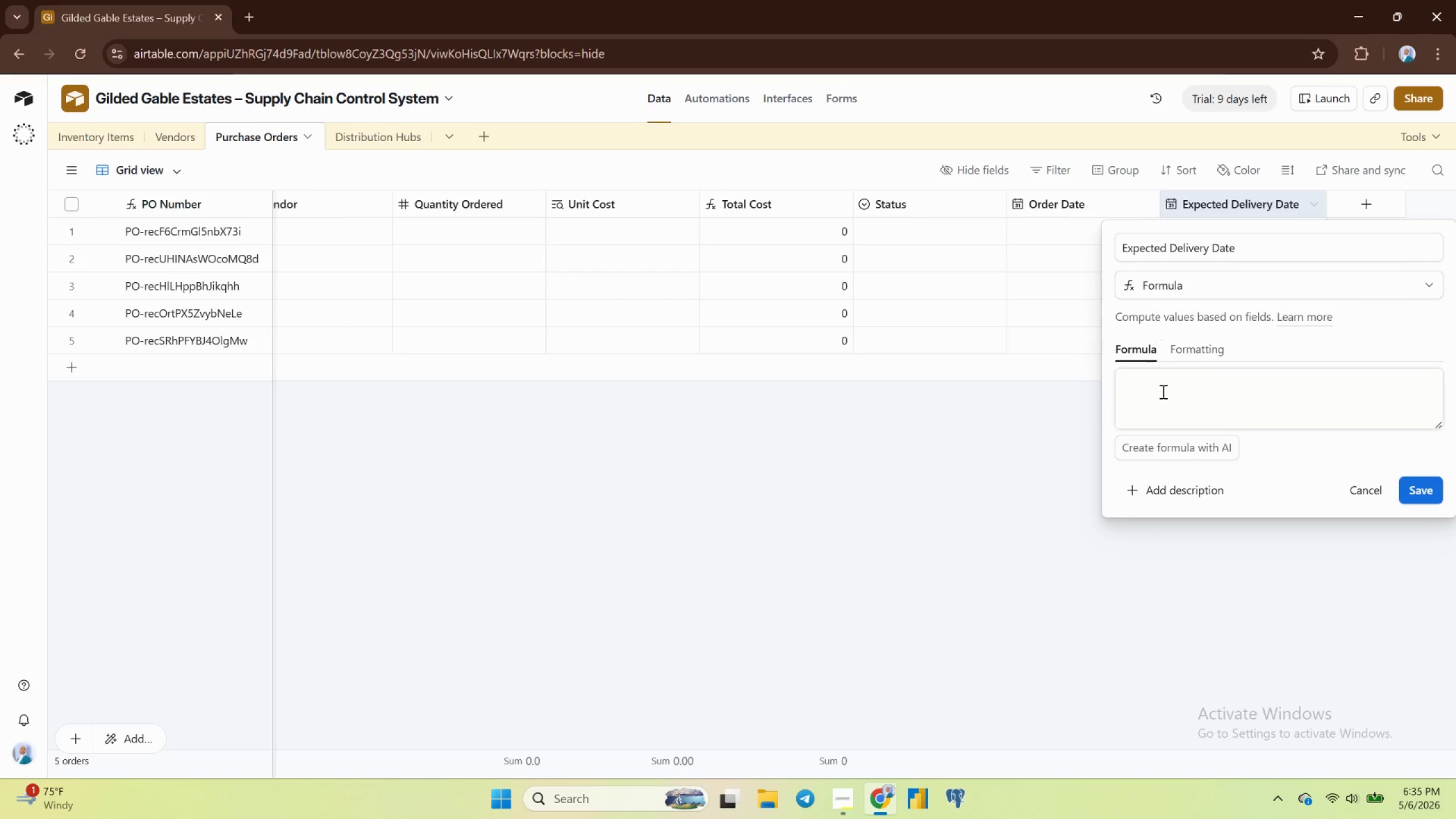 
left_click([1160, 388])
 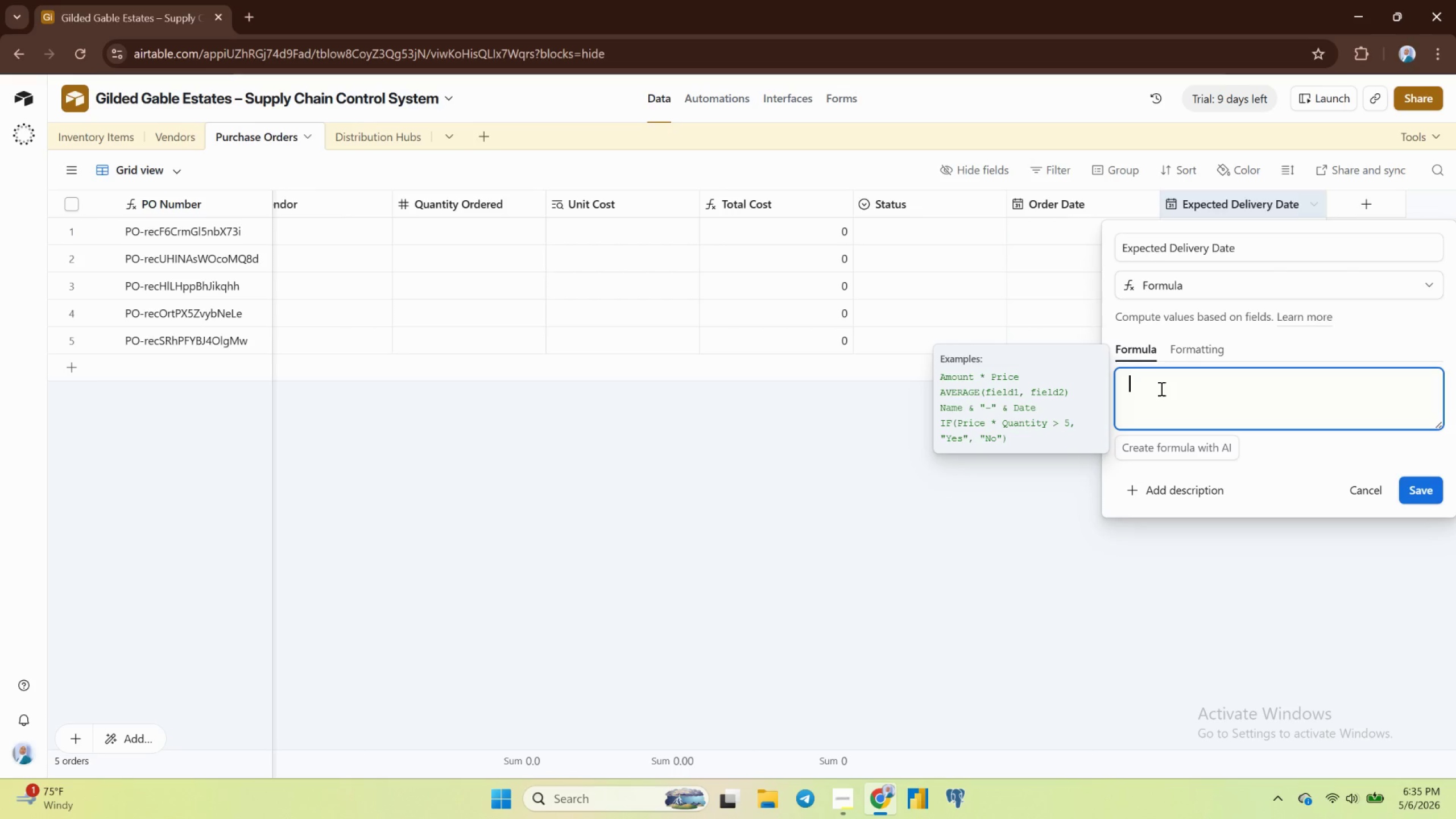 
wait(9.08)
 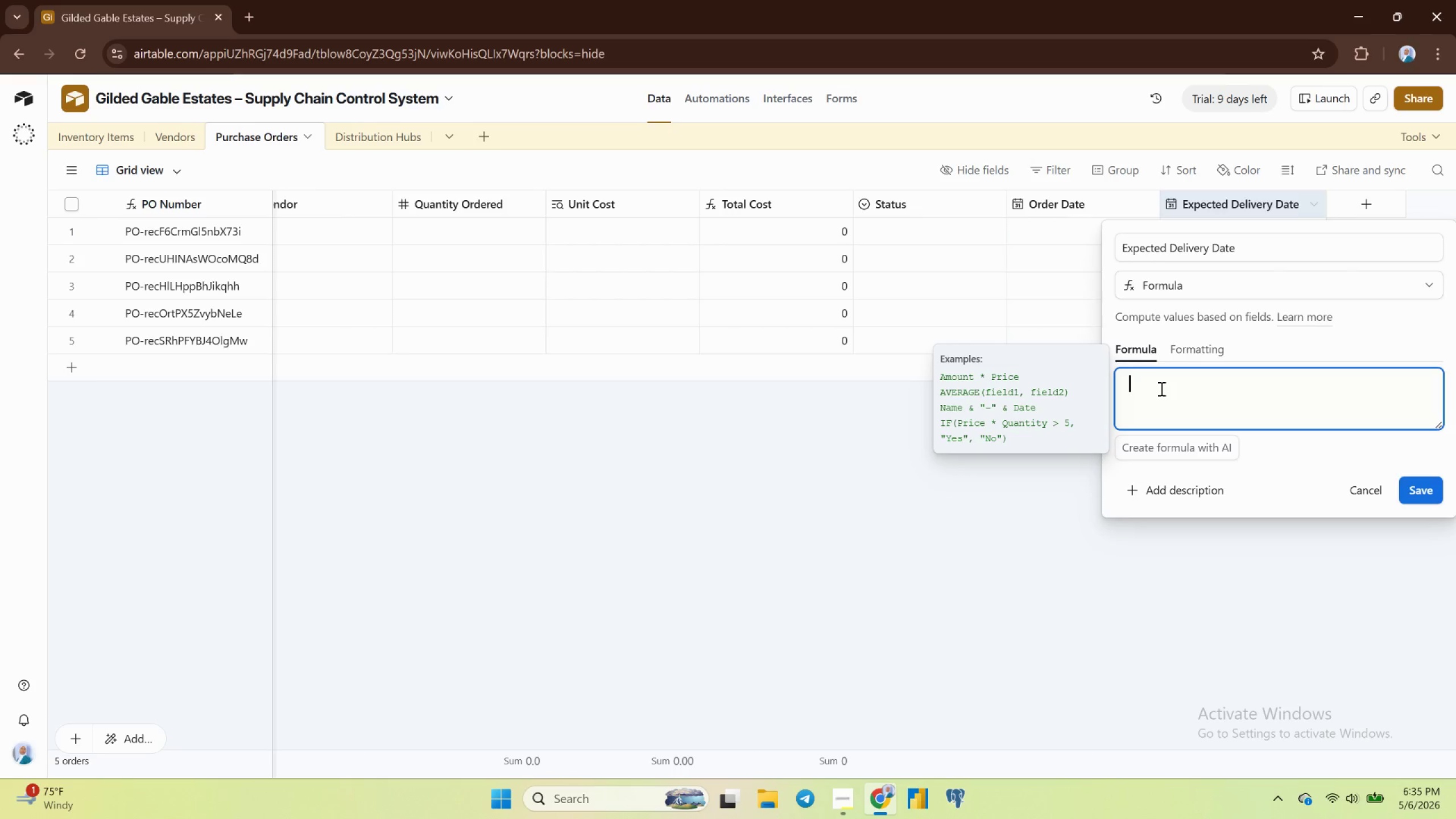 
type(DAT)
 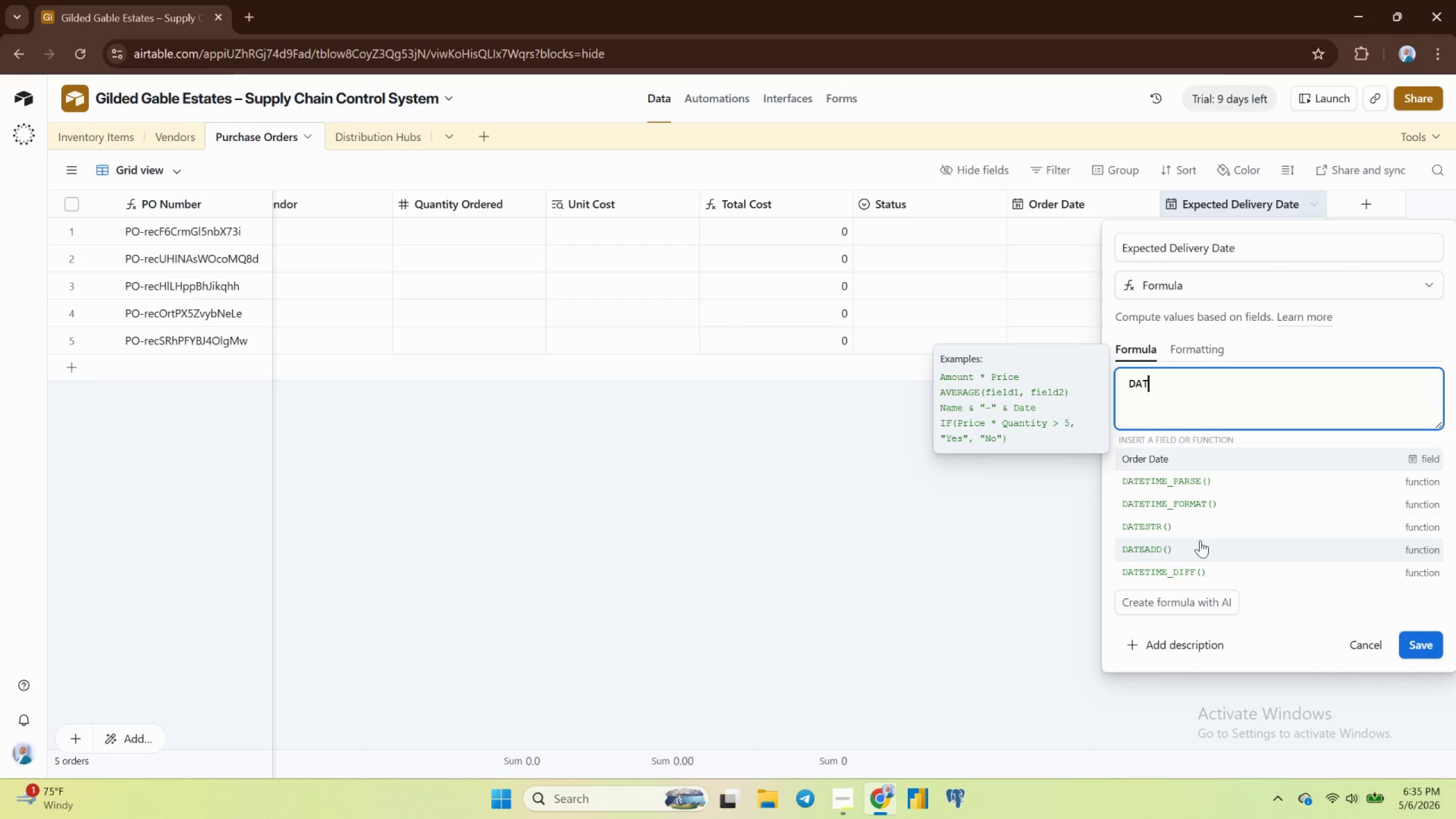 
wait(5.88)
 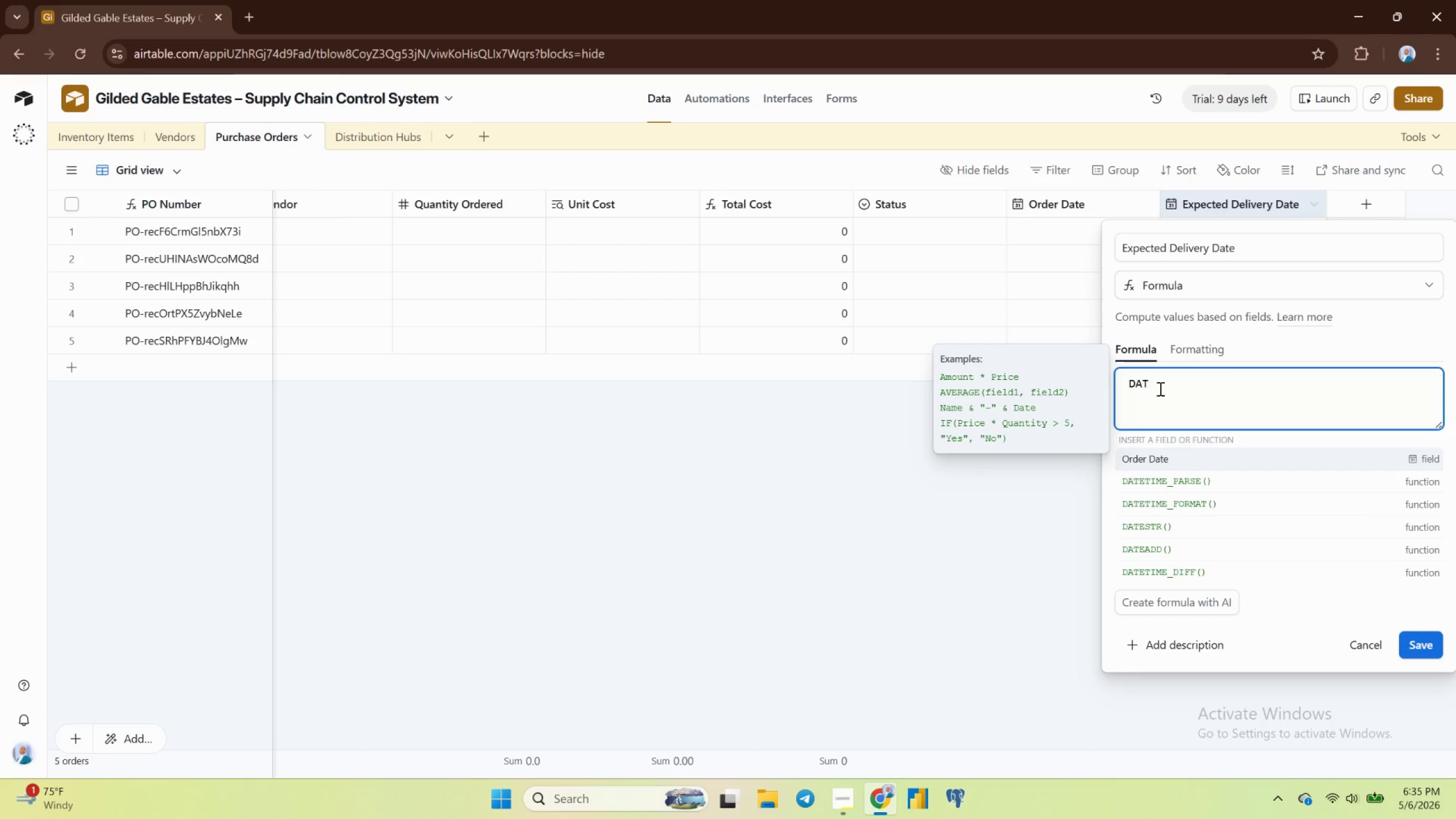 
left_click([1200, 540])
 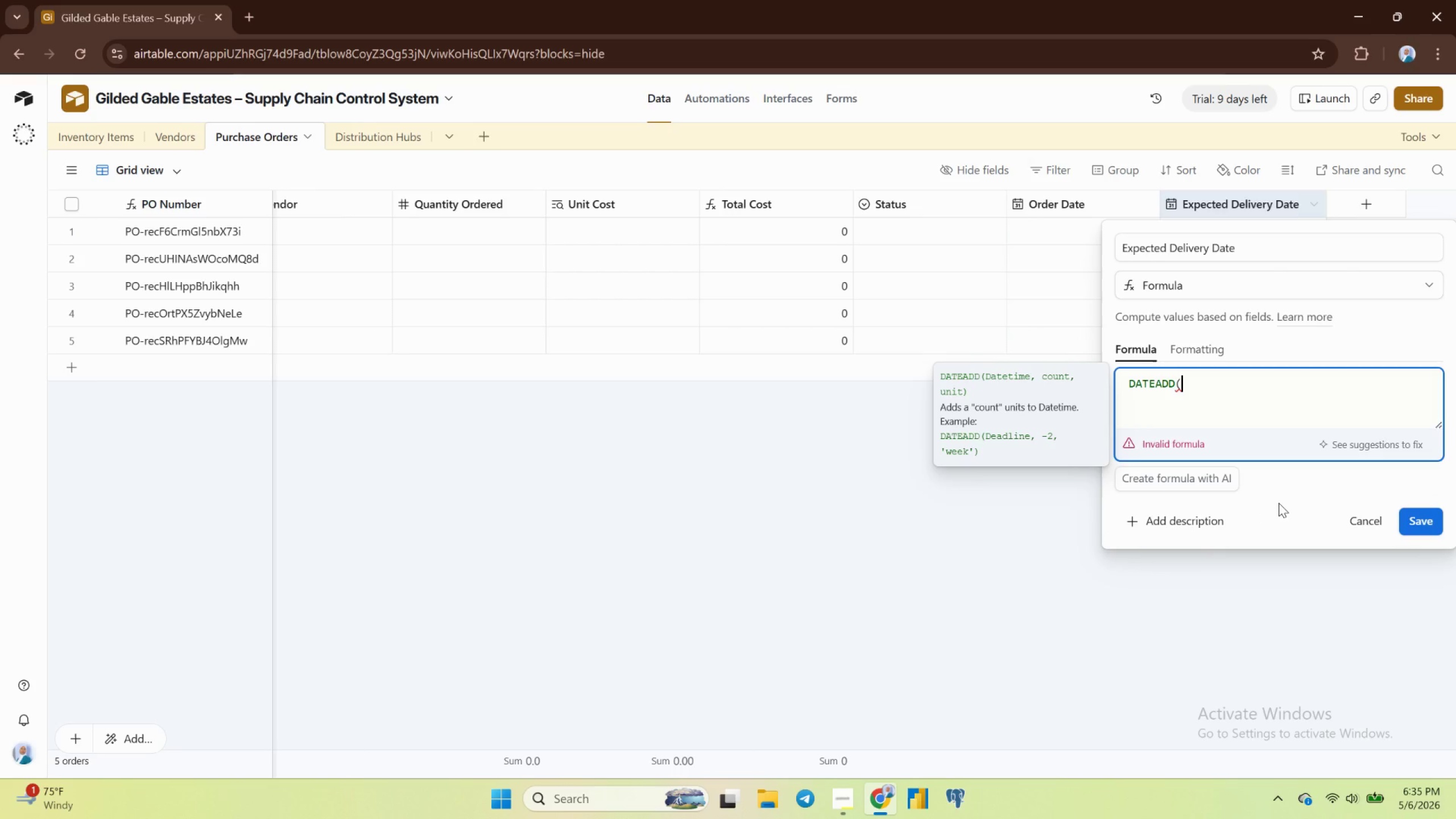 
type(ORD)
 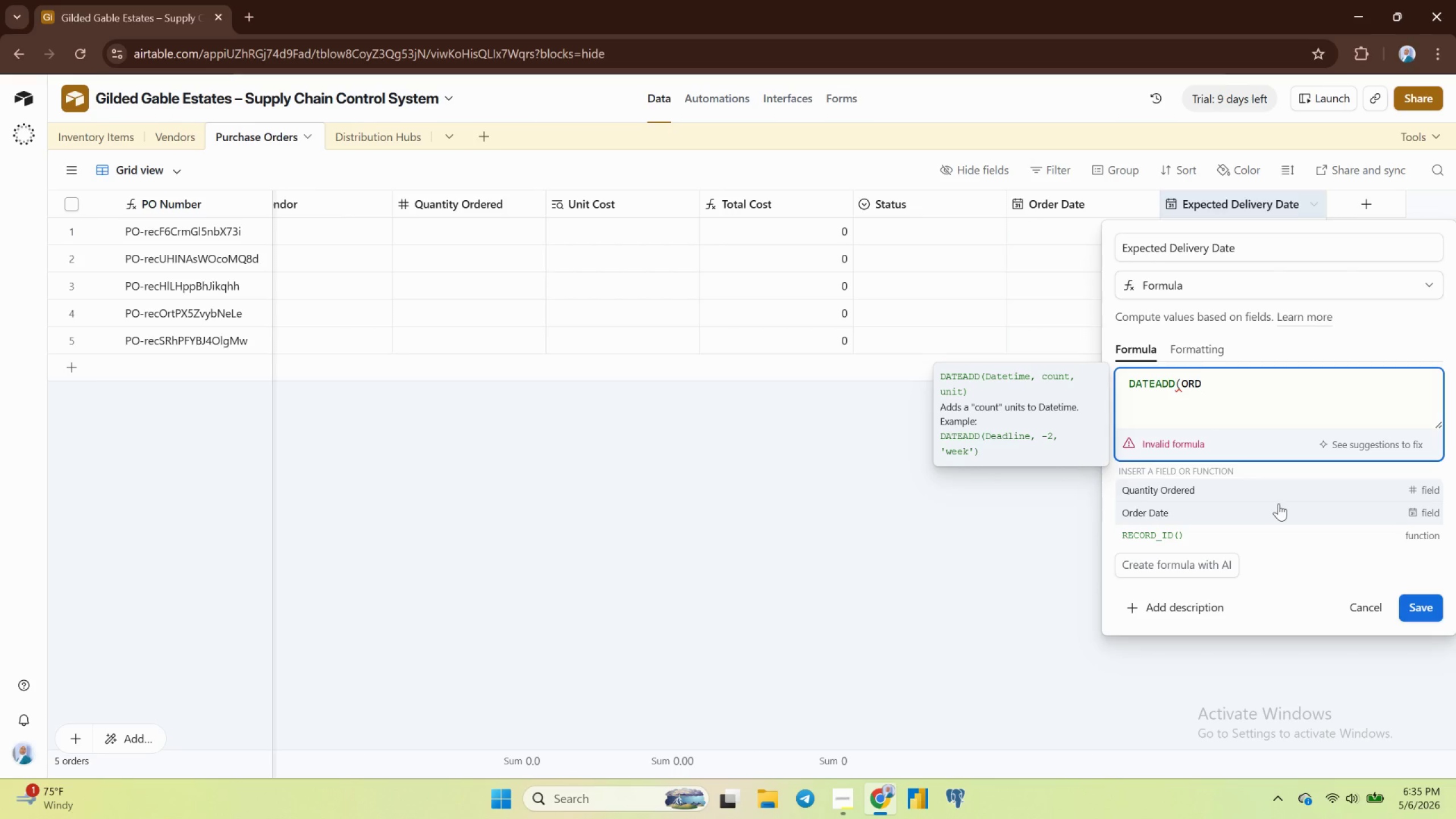 
key(ArrowDown)
 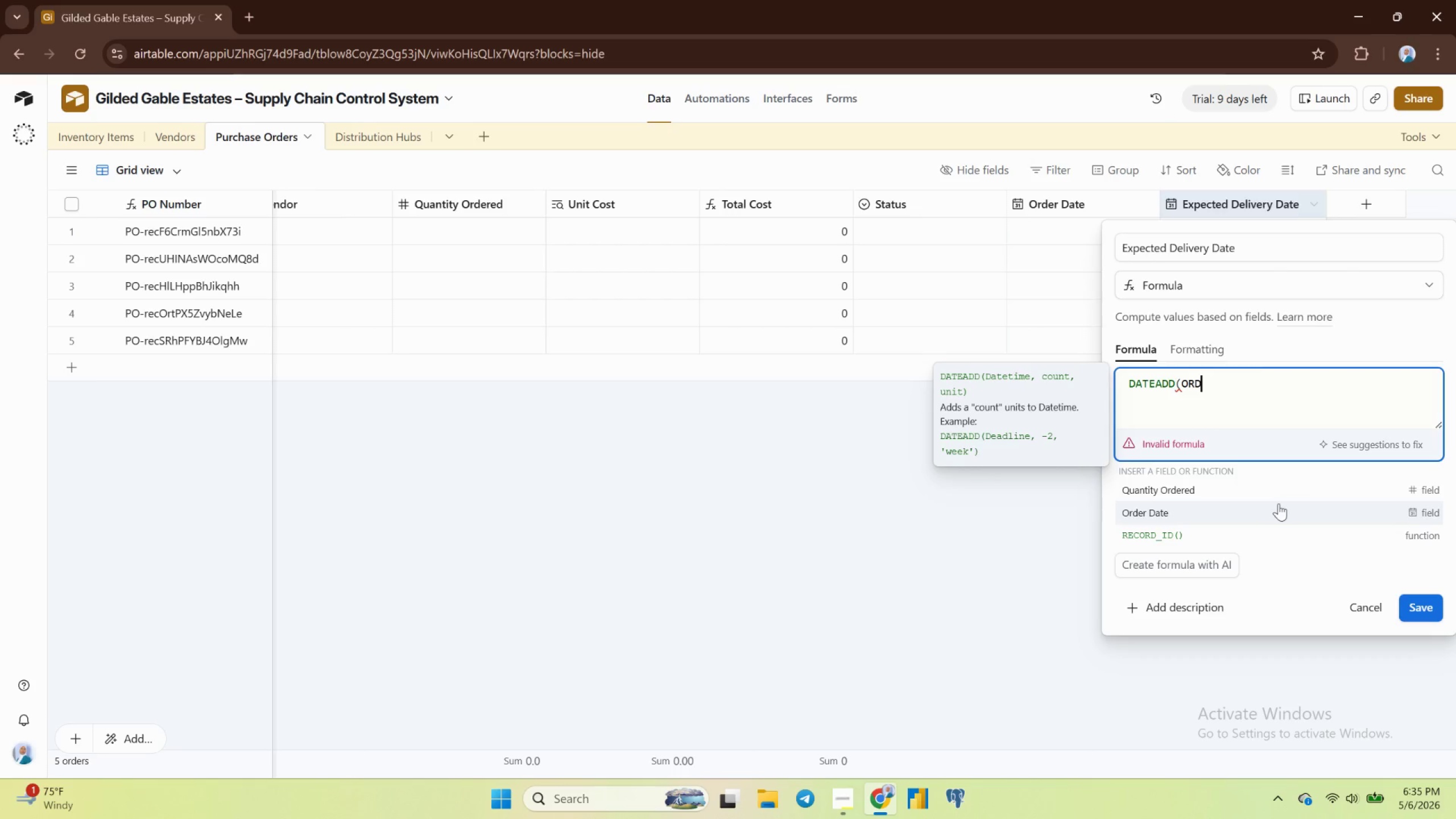 
key(Enter)
 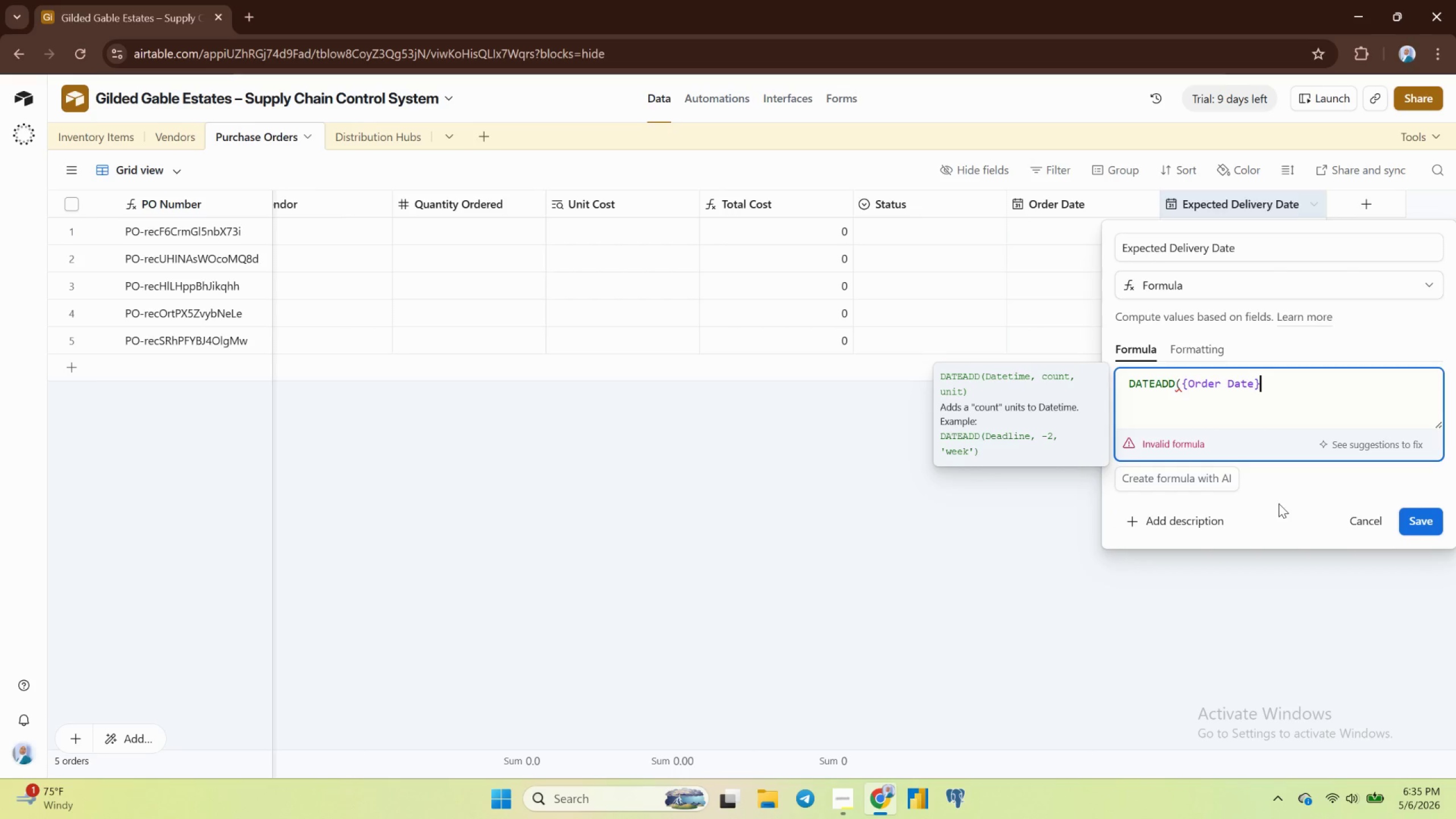 
type(, LEA)
key(Backspace)
 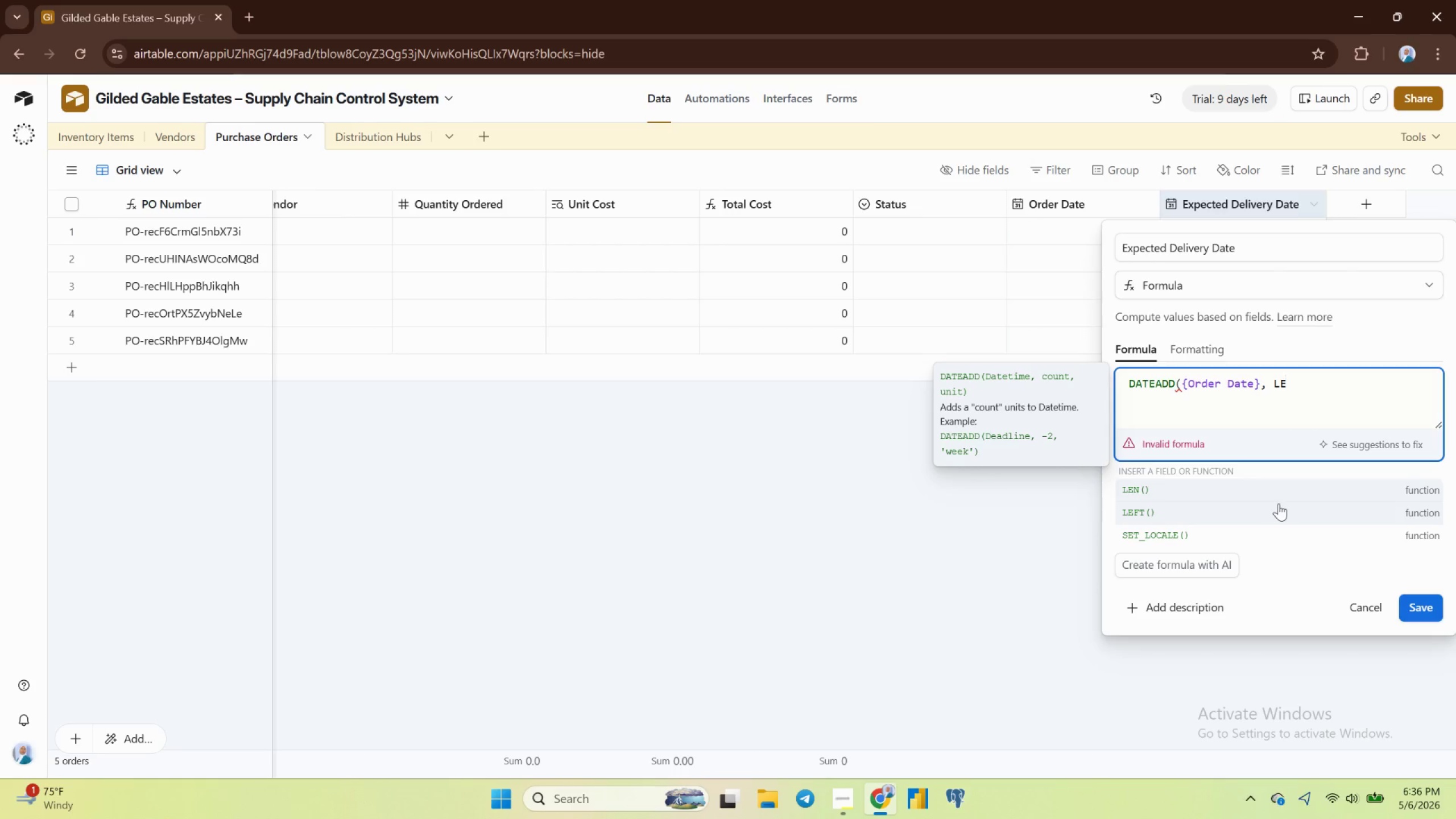 
wait(12.45)
 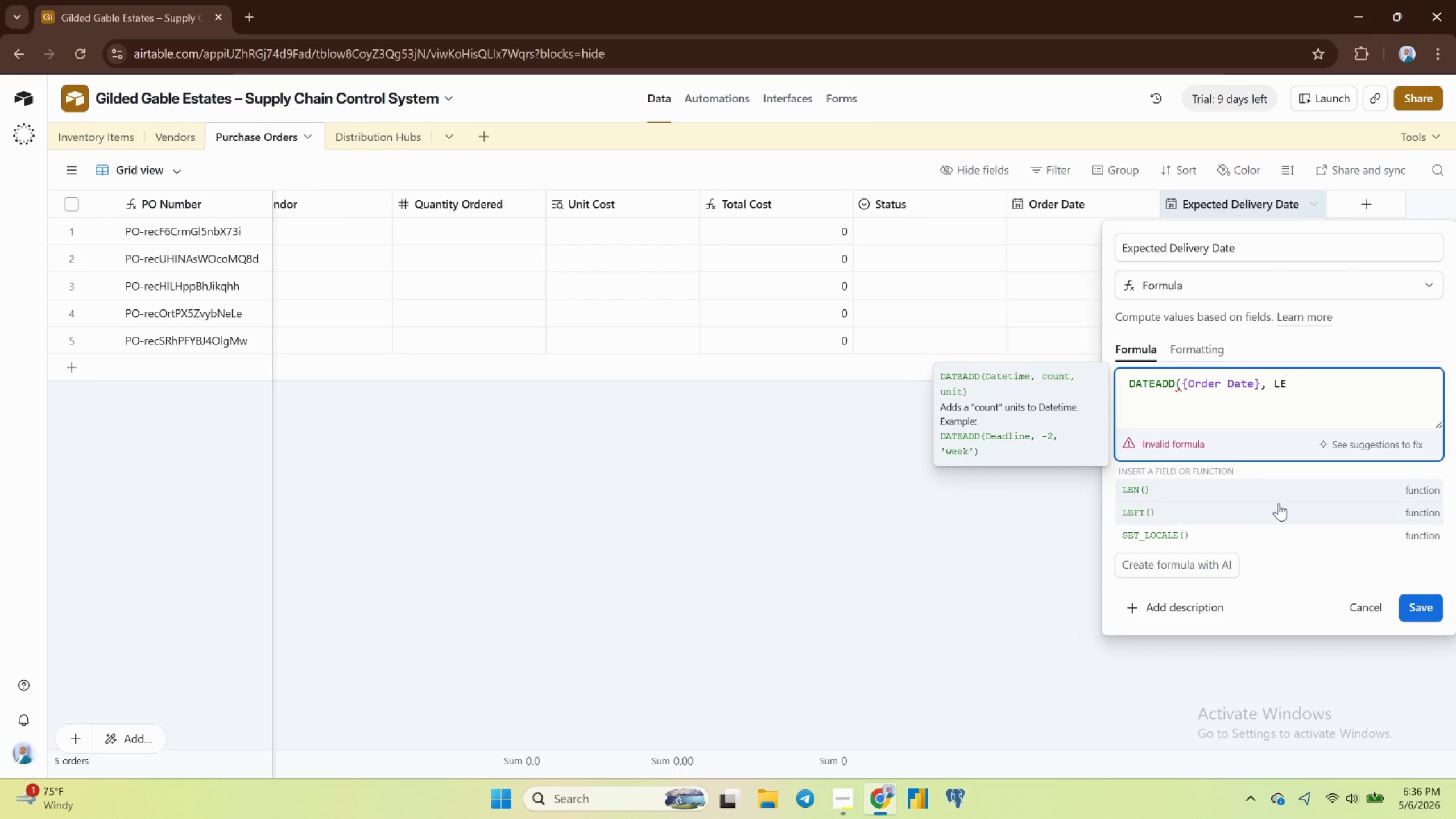 
left_click([1368, 606])
 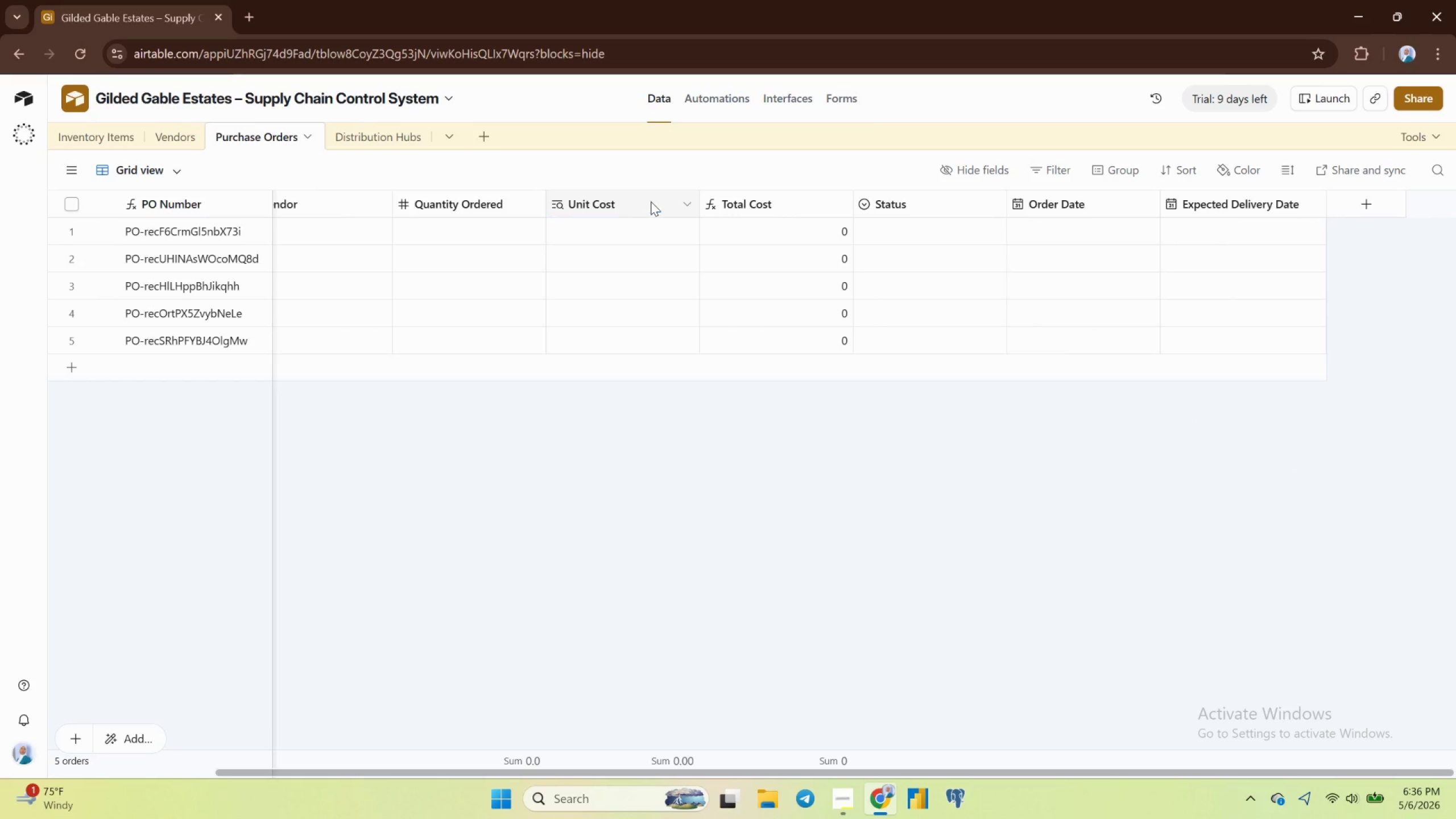 
left_click([643, 196])
 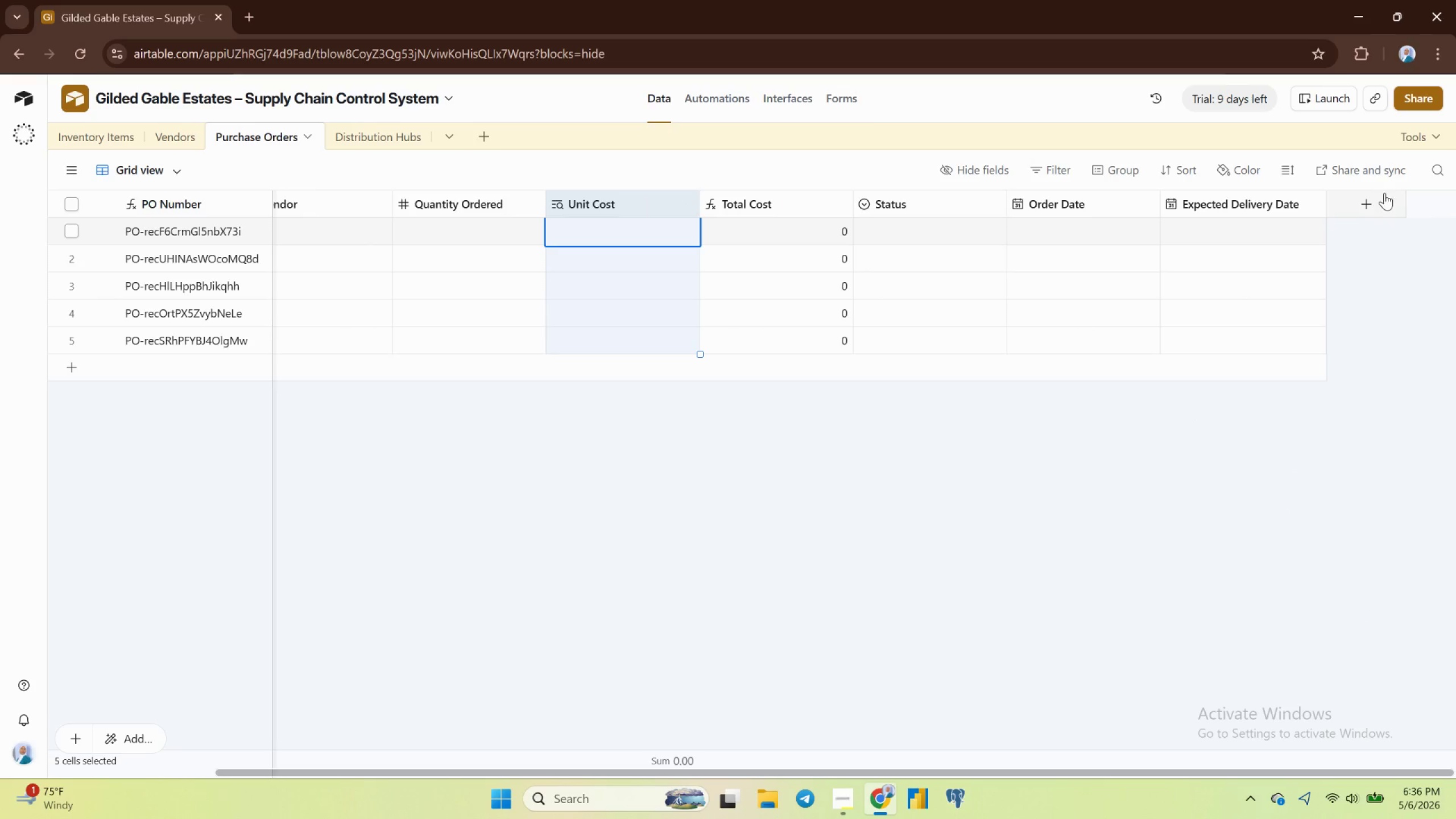 
left_click([1369, 204])
 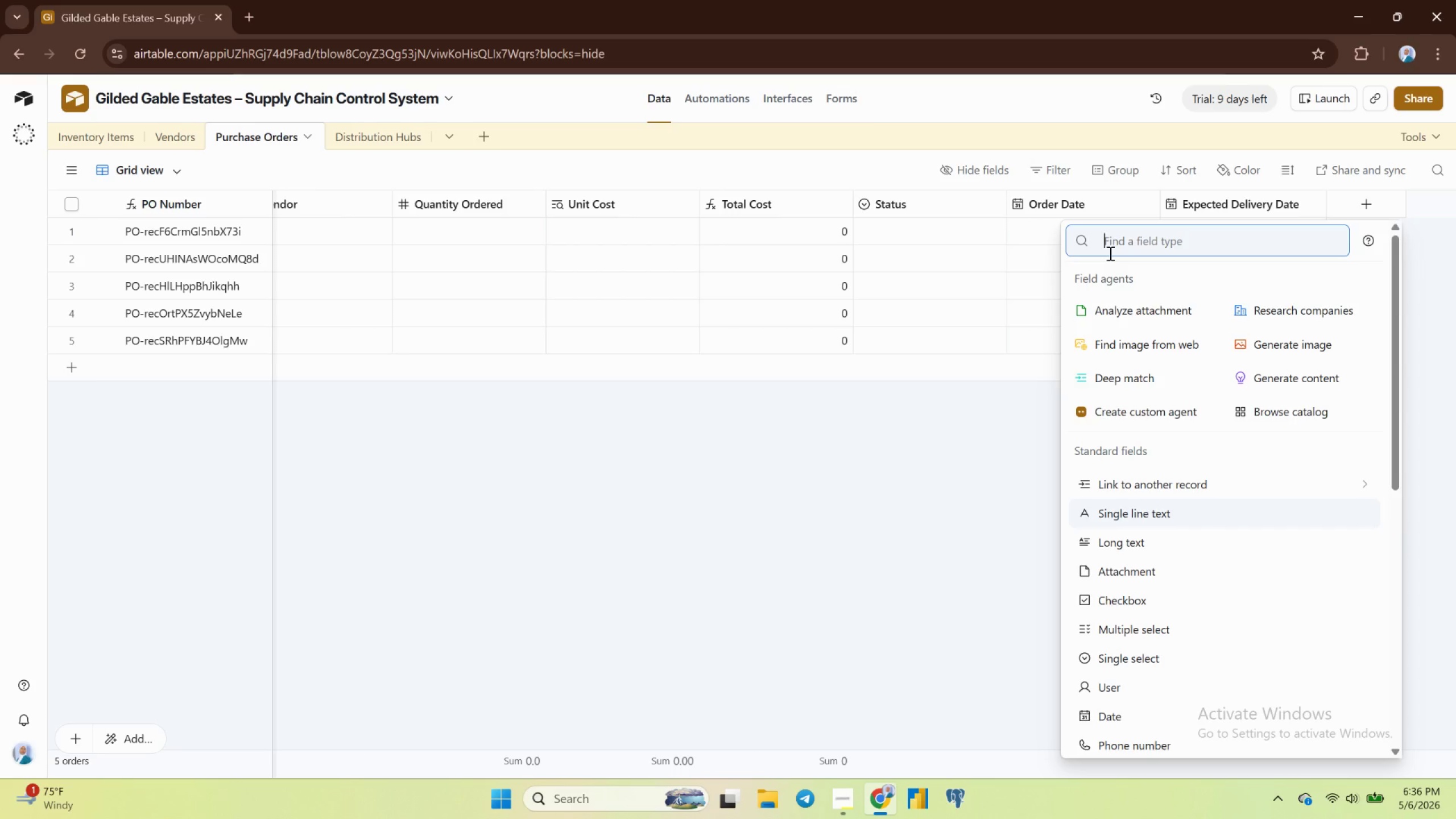 
wait(6.1)
 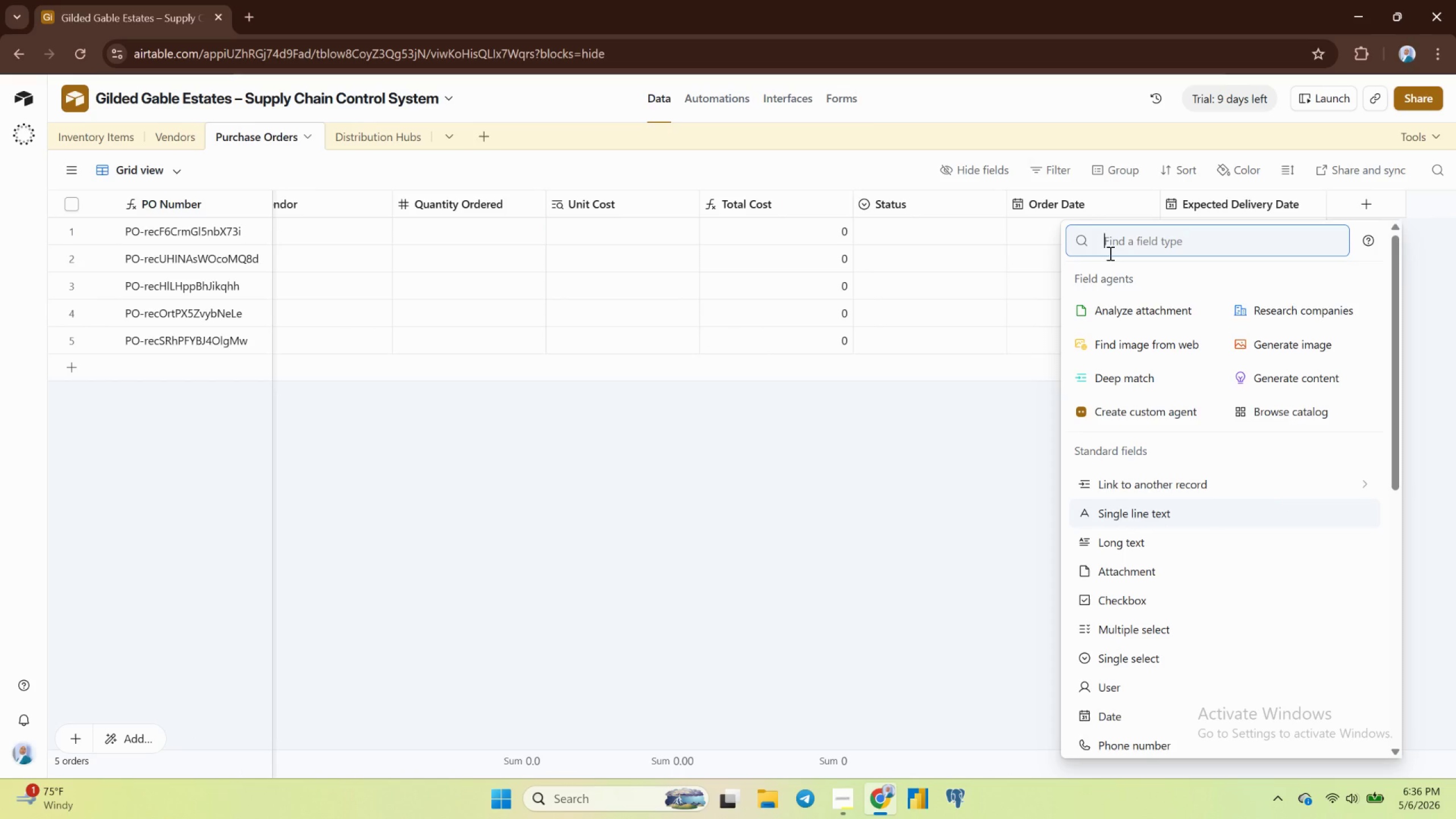 
scroll: coordinate [1202, 612], scroll_direction: down, amount: 3.0
 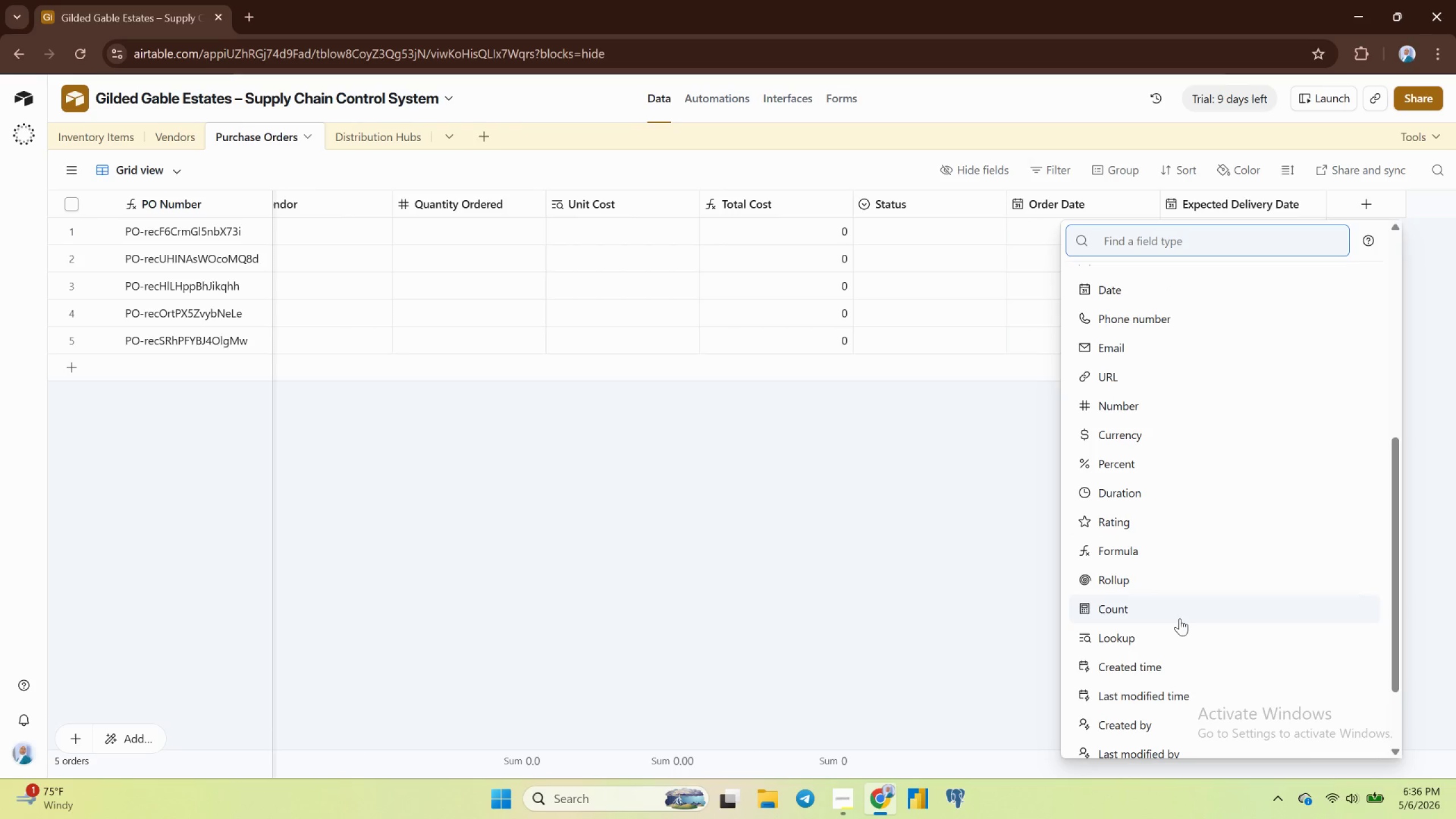 
left_click([1158, 645])
 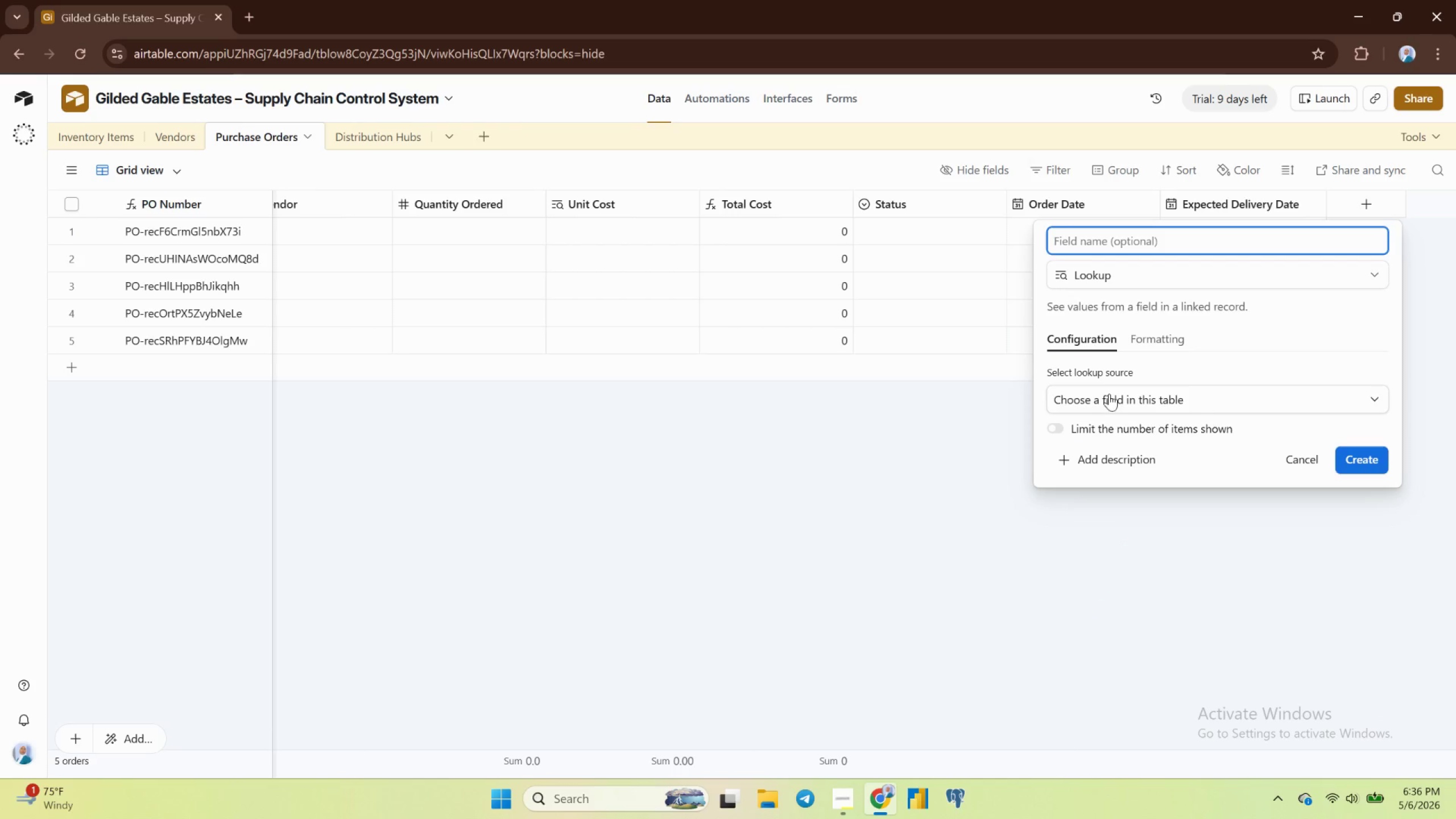 
left_click([1110, 399])
 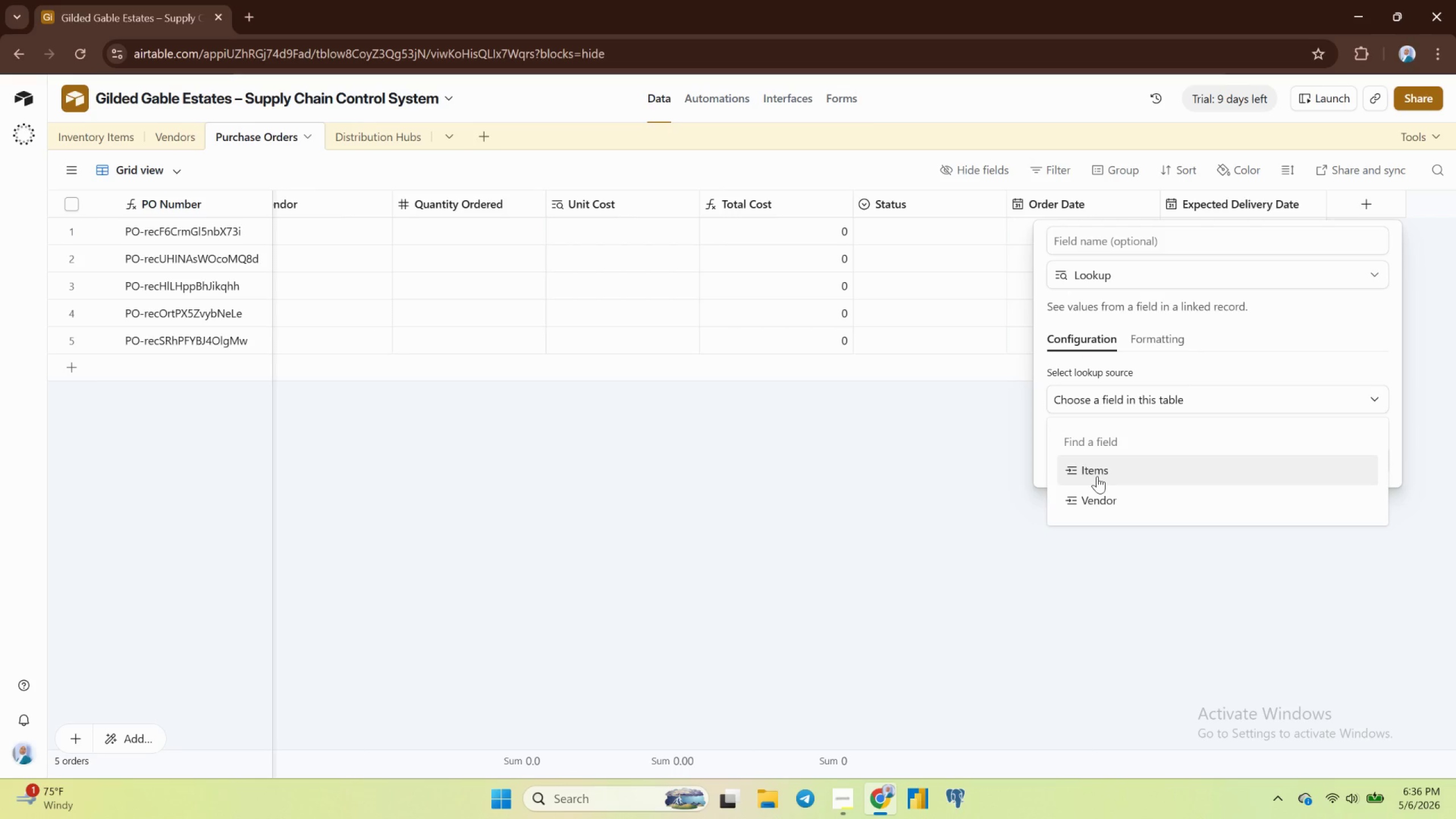 
wait(5.28)
 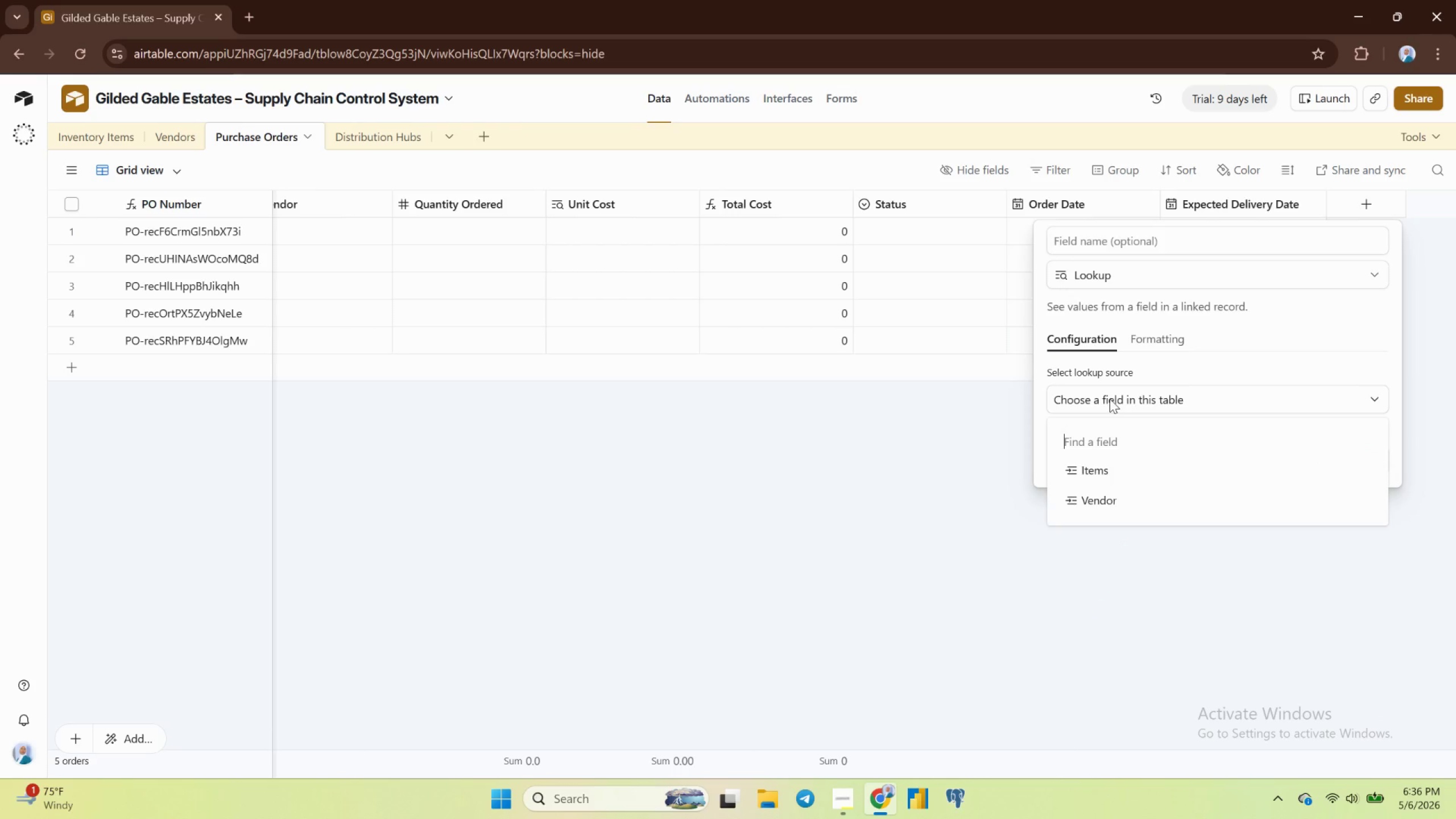 
left_click([1097, 476])
 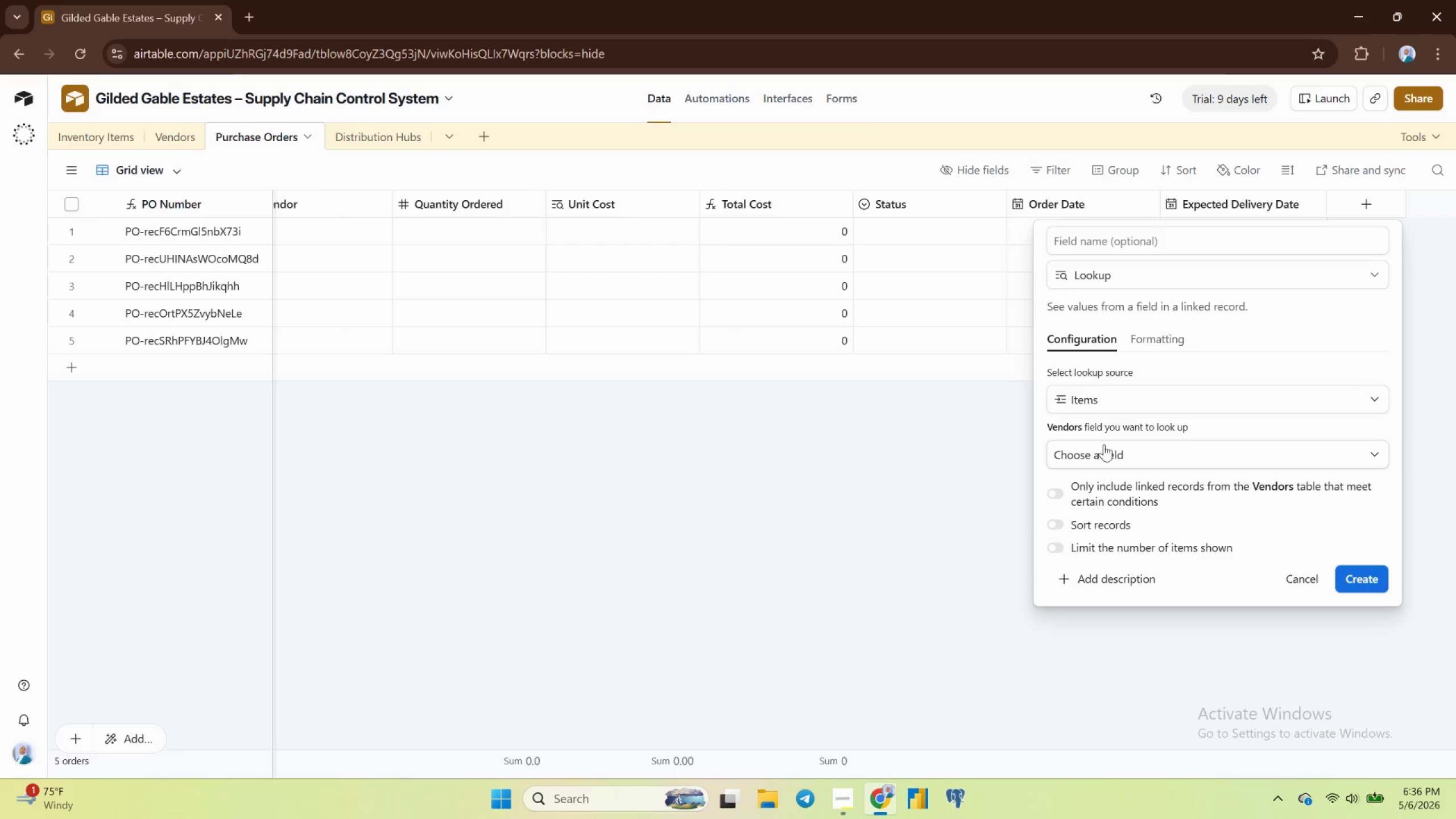 
left_click([1113, 454])
 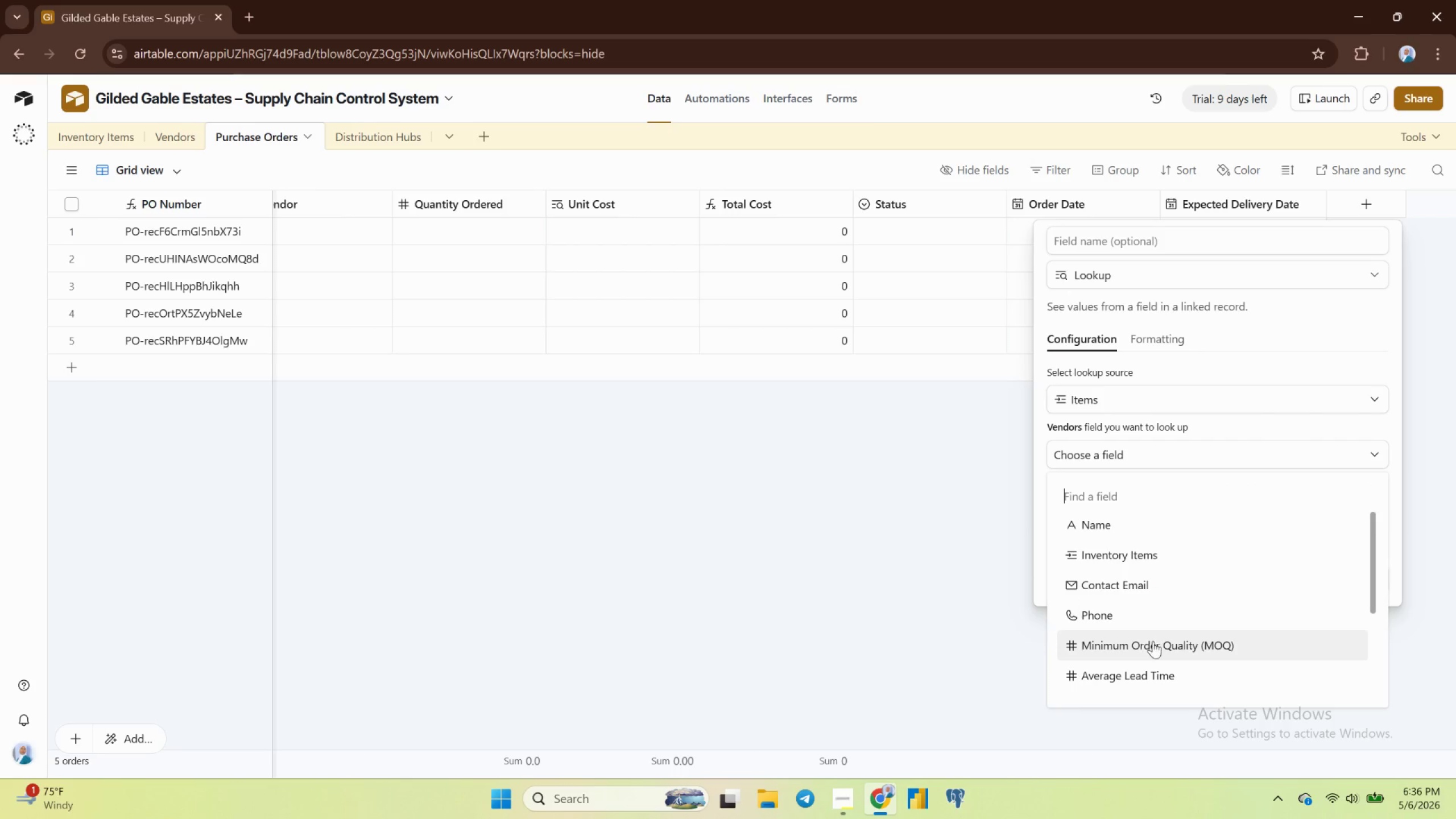 
scroll: coordinate [1169, 675], scroll_direction: down, amount: 5.0
 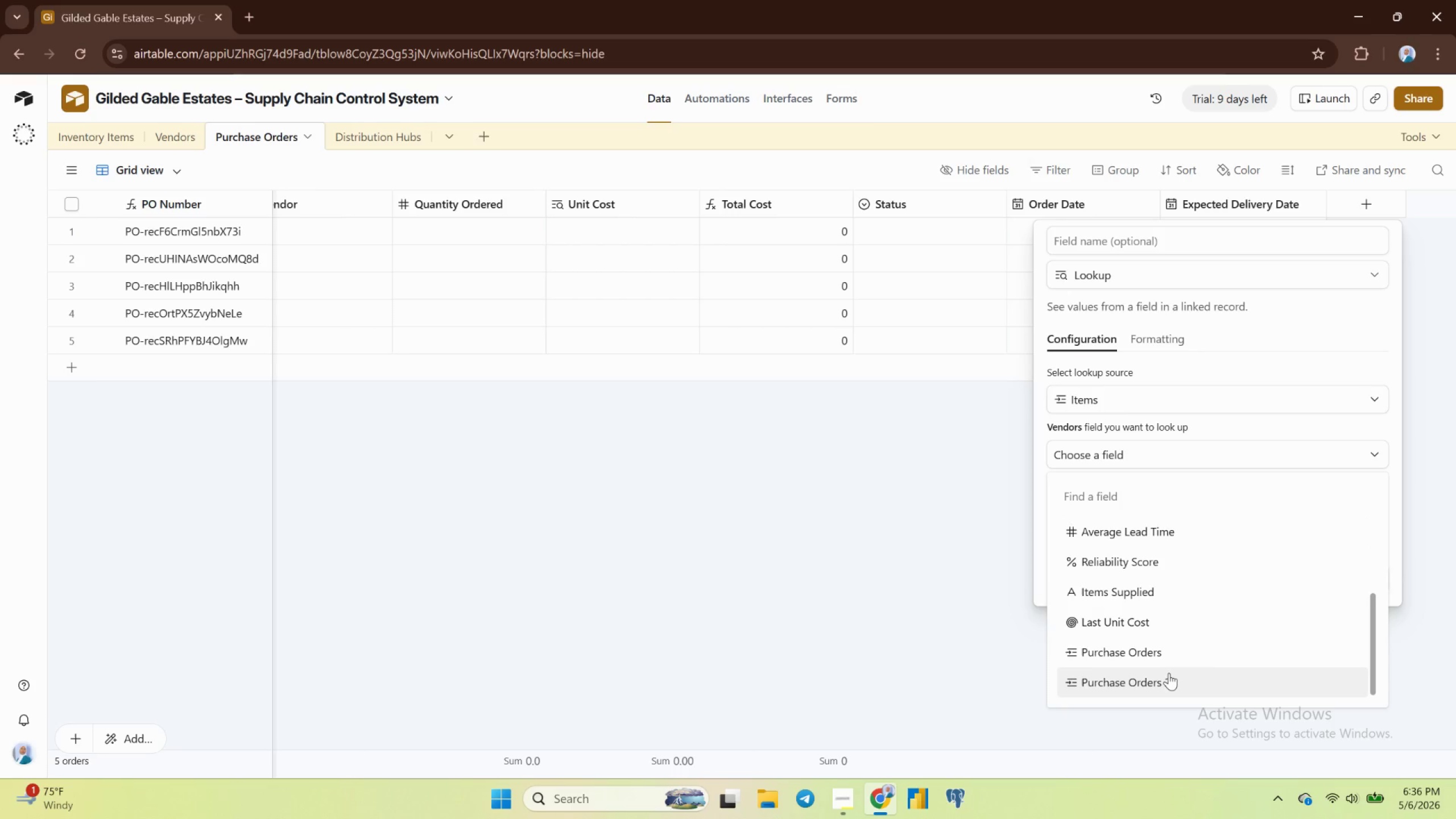 
scroll: coordinate [1169, 673], scroll_direction: none, amount: 0.0
 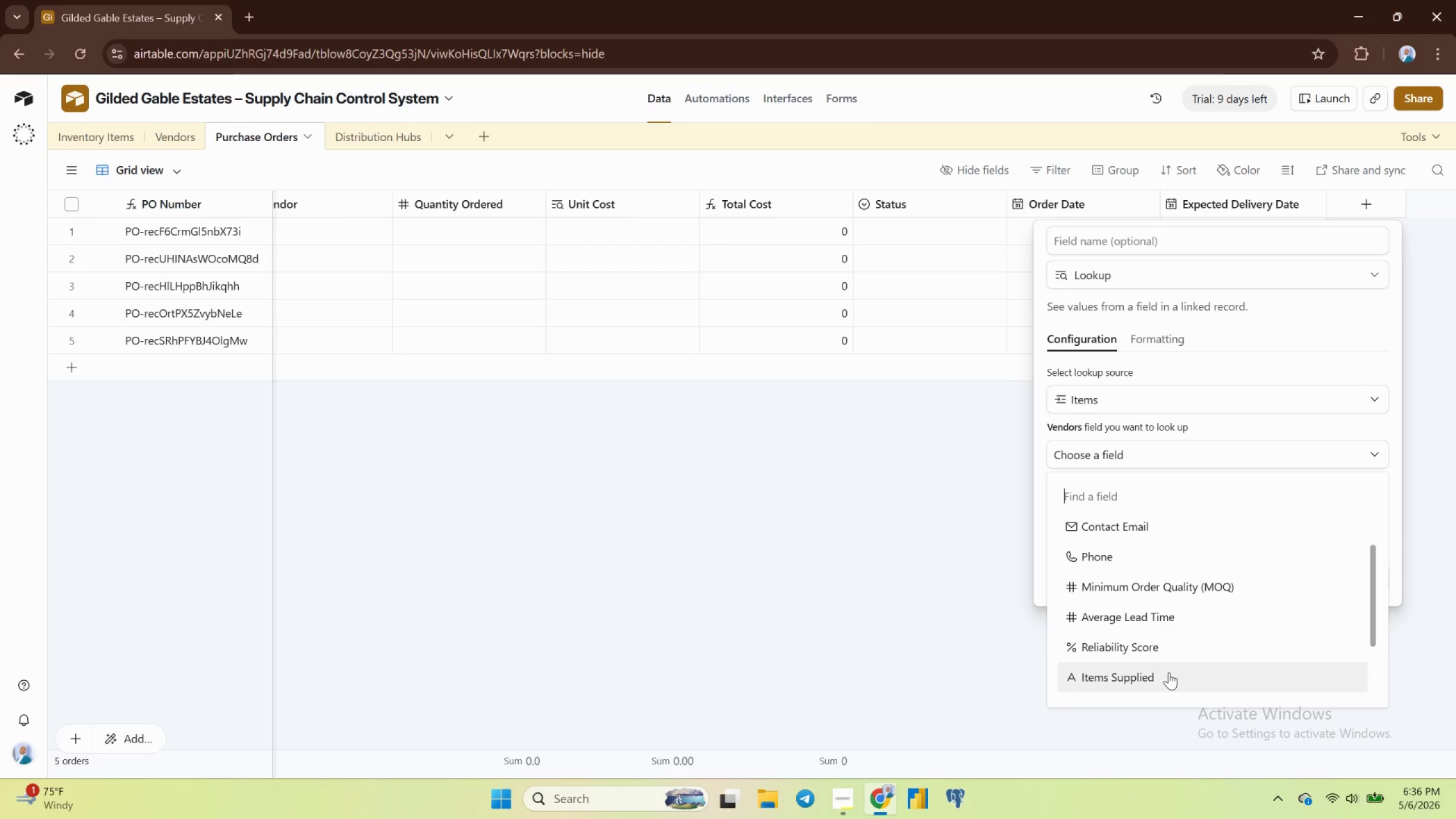 
scroll: coordinate [1169, 672], scroll_direction: up, amount: 3.0
 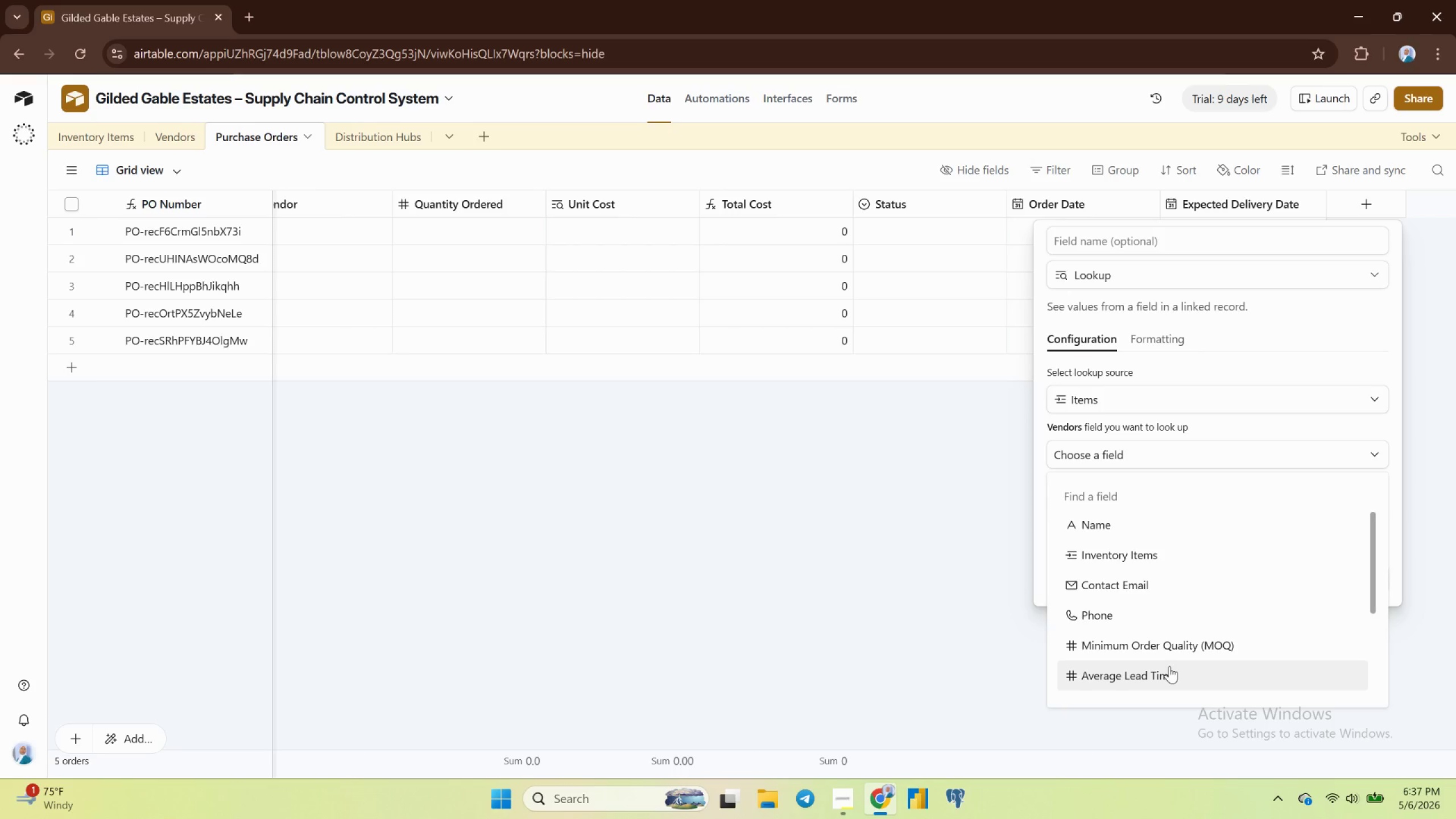 
wait(27.88)
 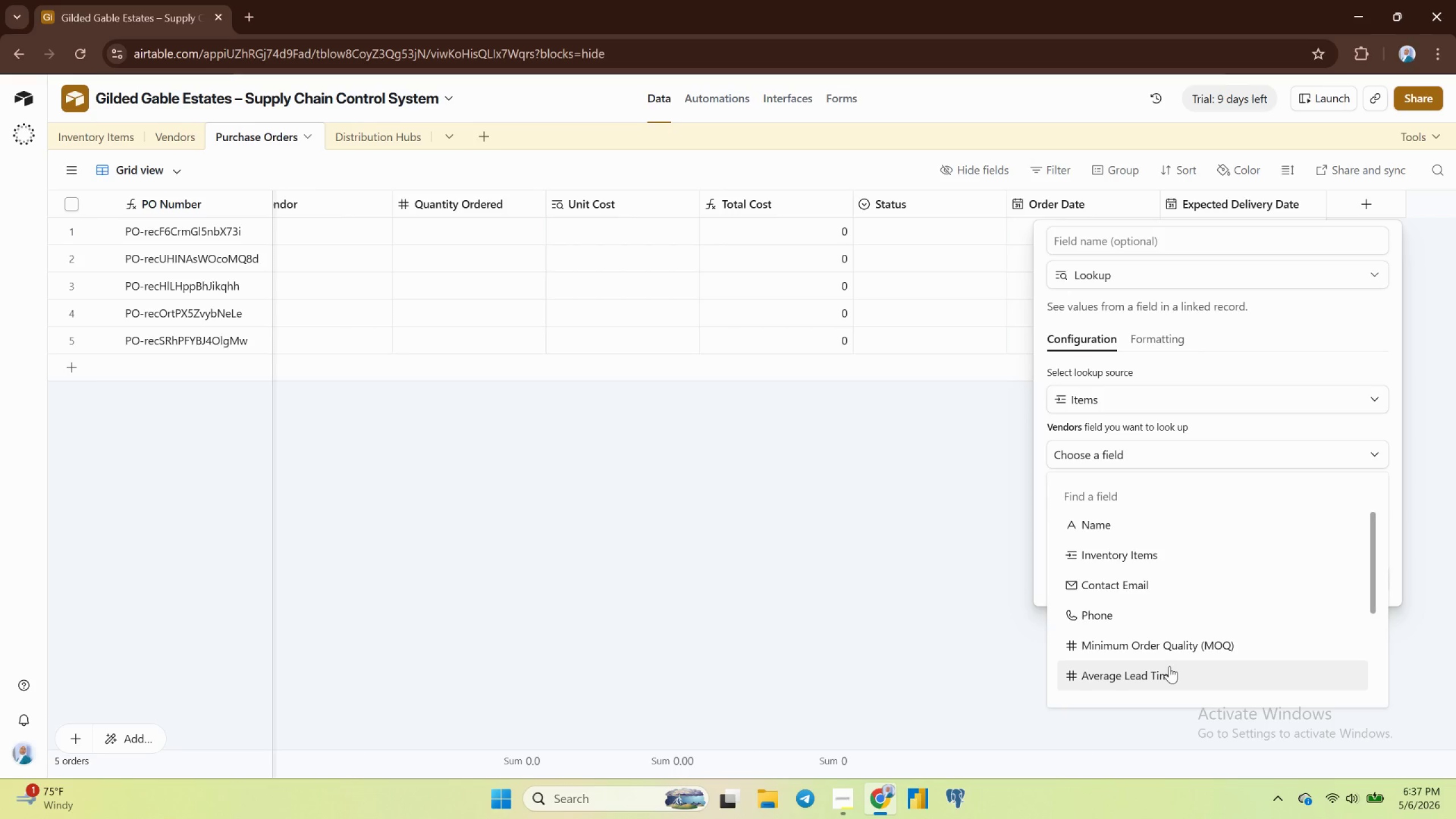 
scroll: coordinate [1168, 656], scroll_direction: none, amount: 0.0
 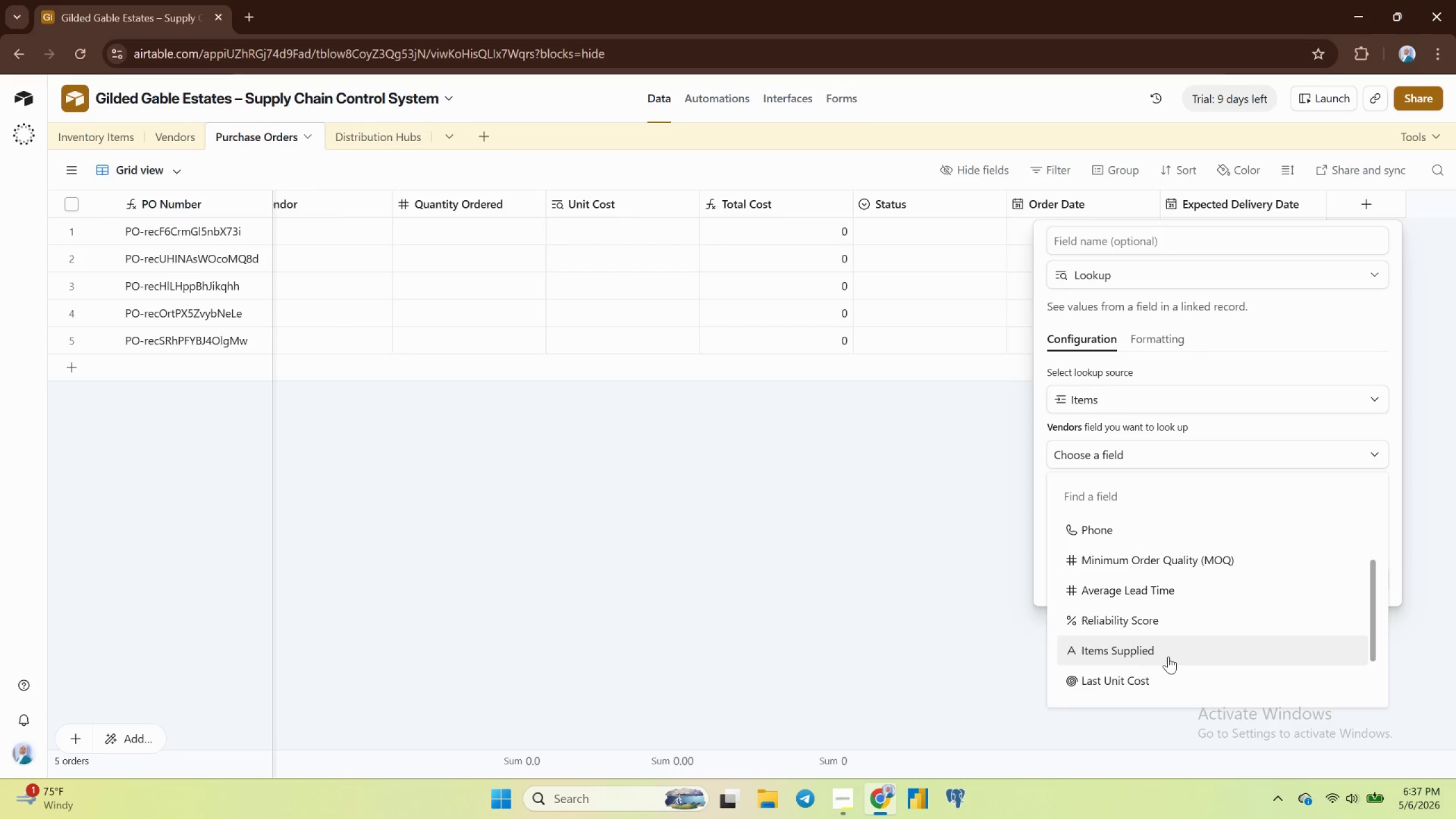 
scroll: coordinate [1168, 656], scroll_direction: down, amount: 3.0
 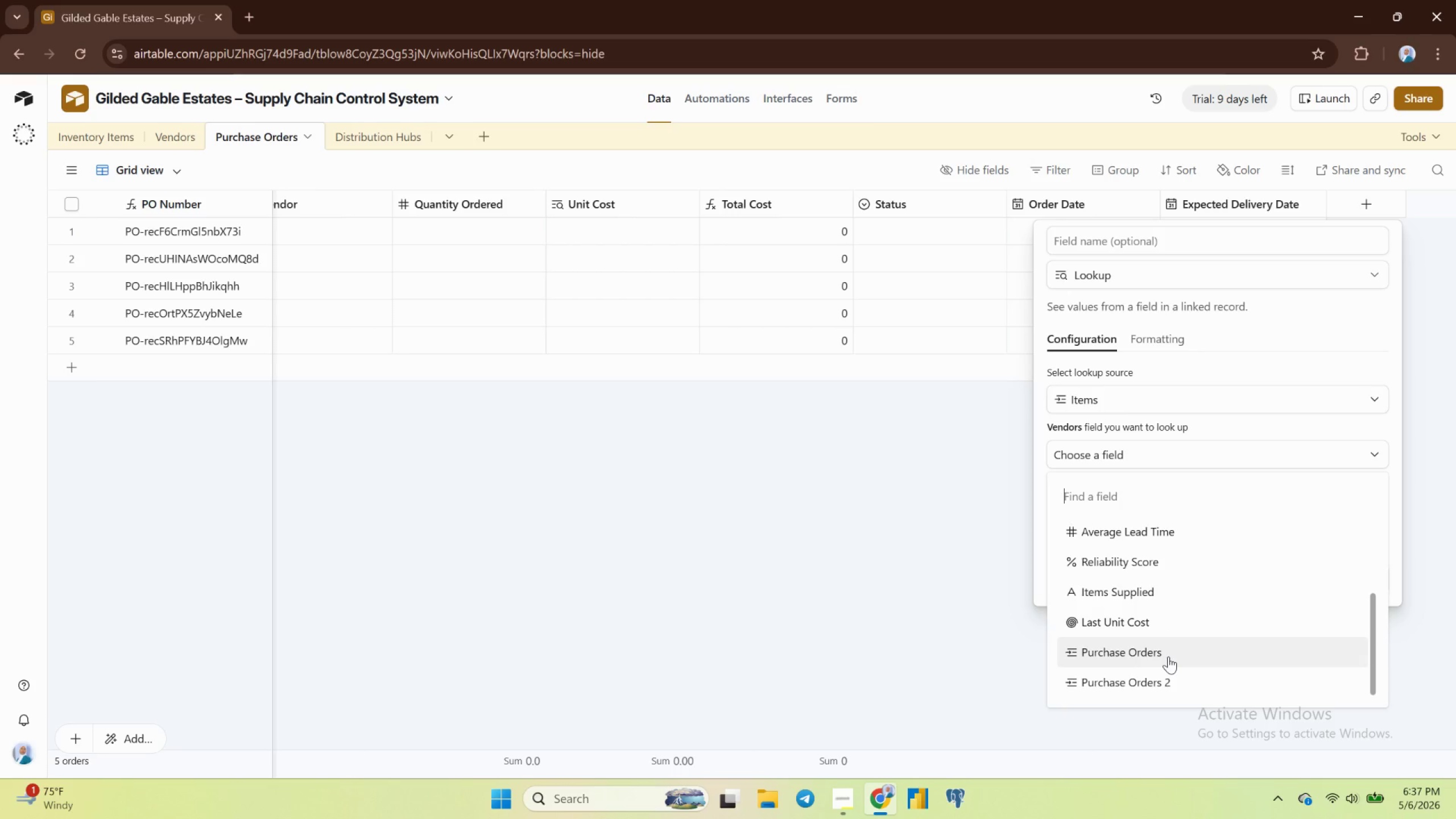 
scroll: coordinate [1168, 656], scroll_direction: none, amount: 0.0
 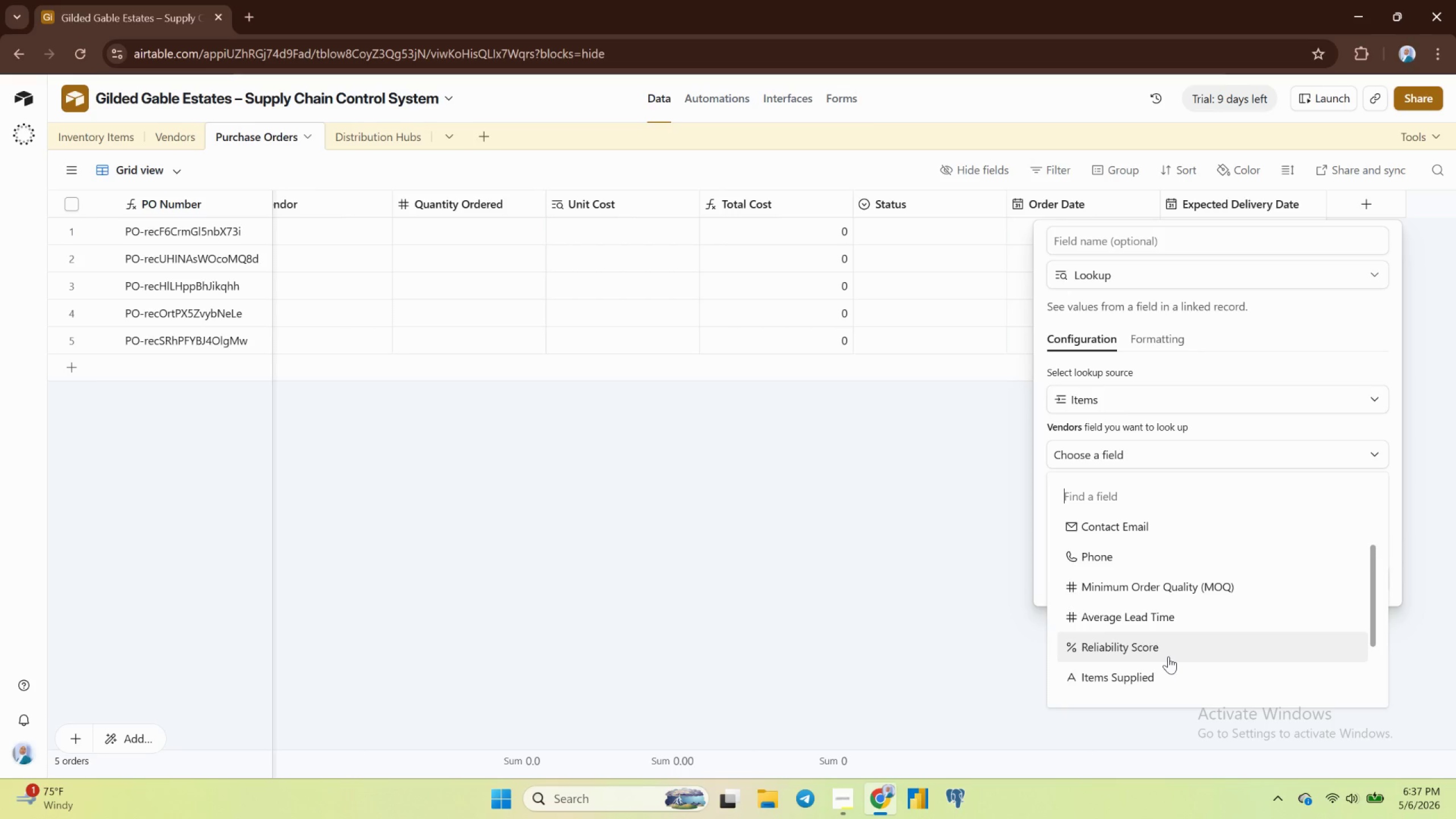 
scroll: coordinate [1168, 656], scroll_direction: up, amount: 2.0
 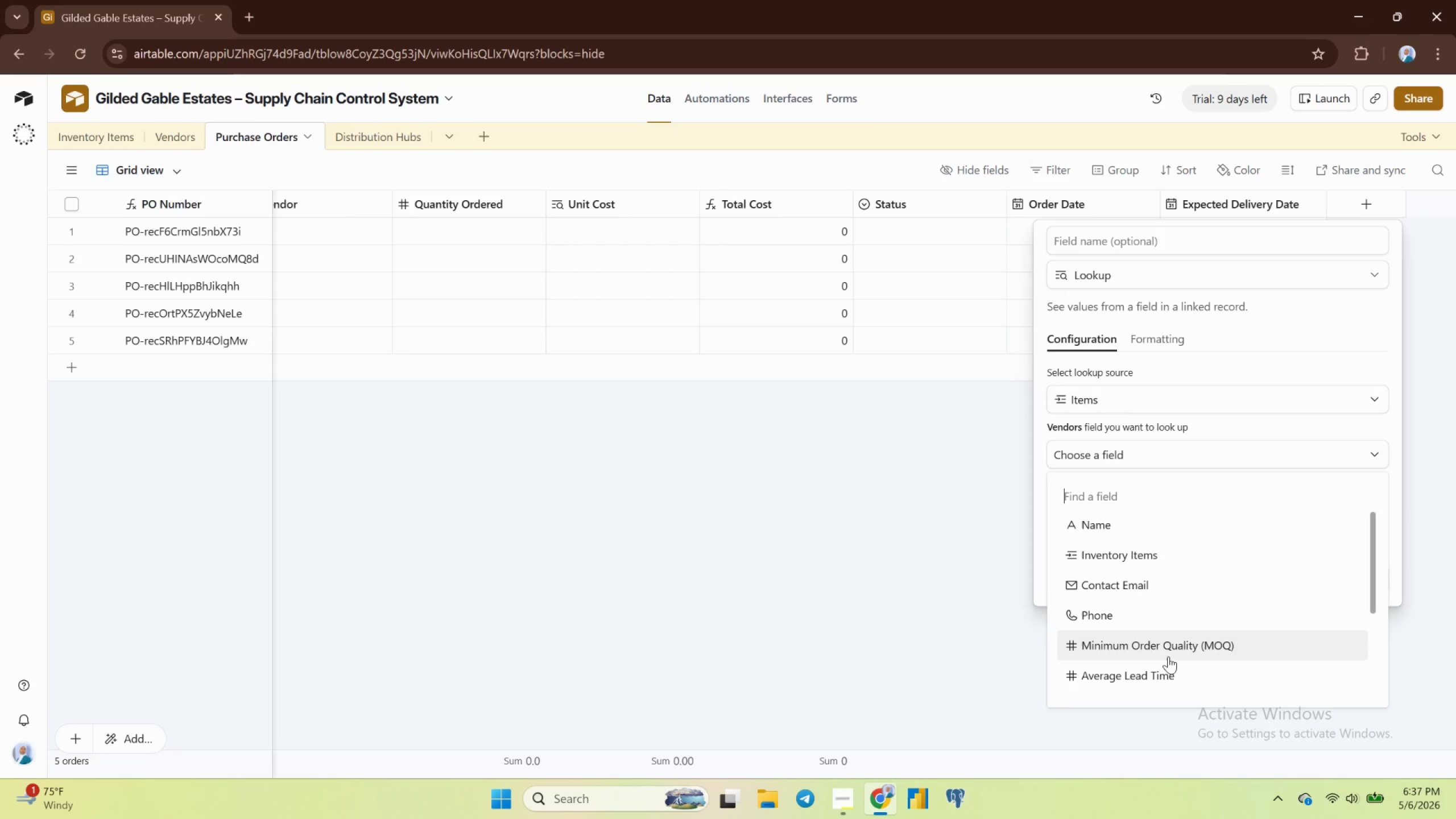 
scroll: coordinate [1169, 655], scroll_direction: down, amount: 1.0
 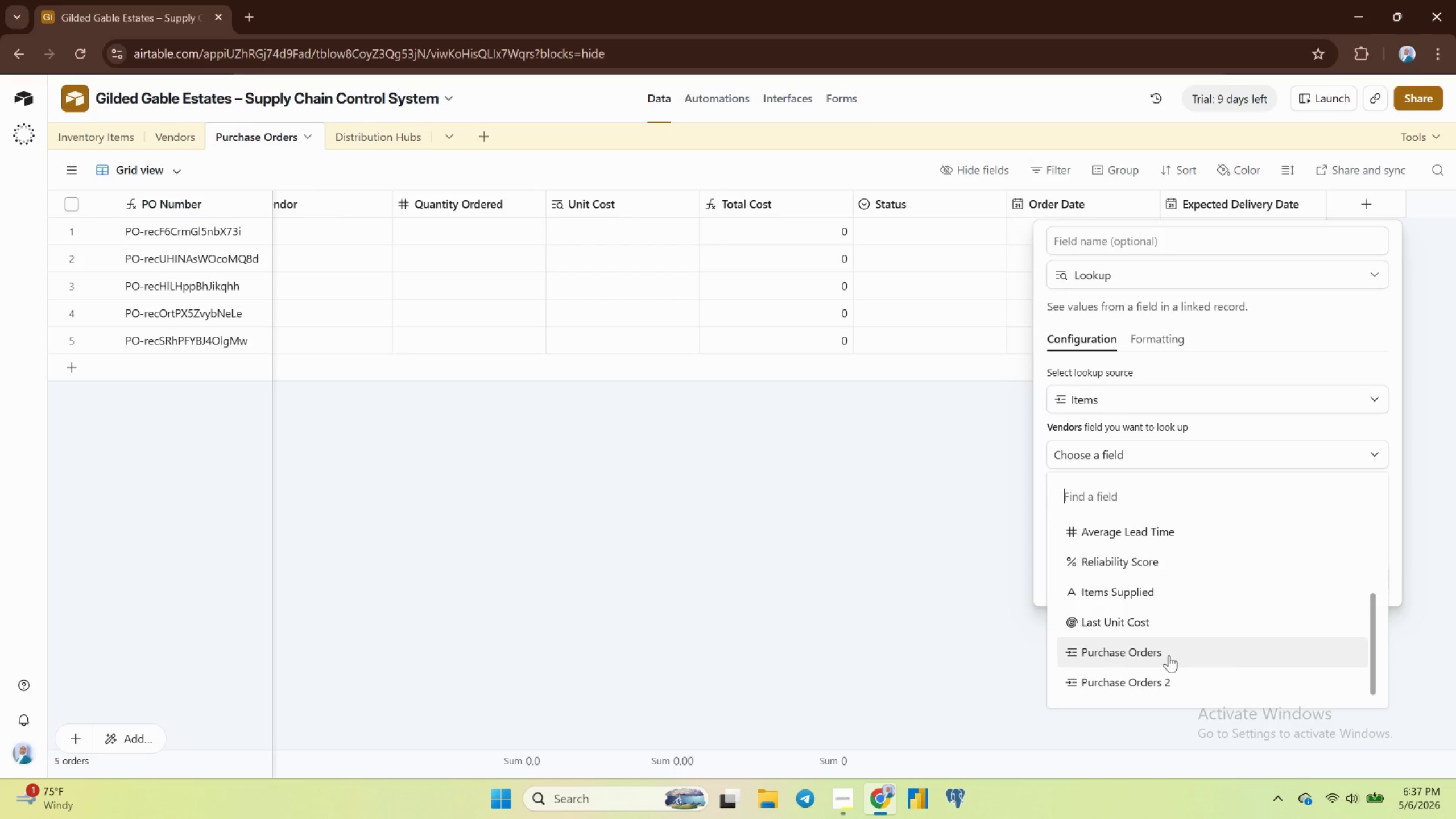 
scroll: coordinate [1170, 653], scroll_direction: up, amount: 3.0
 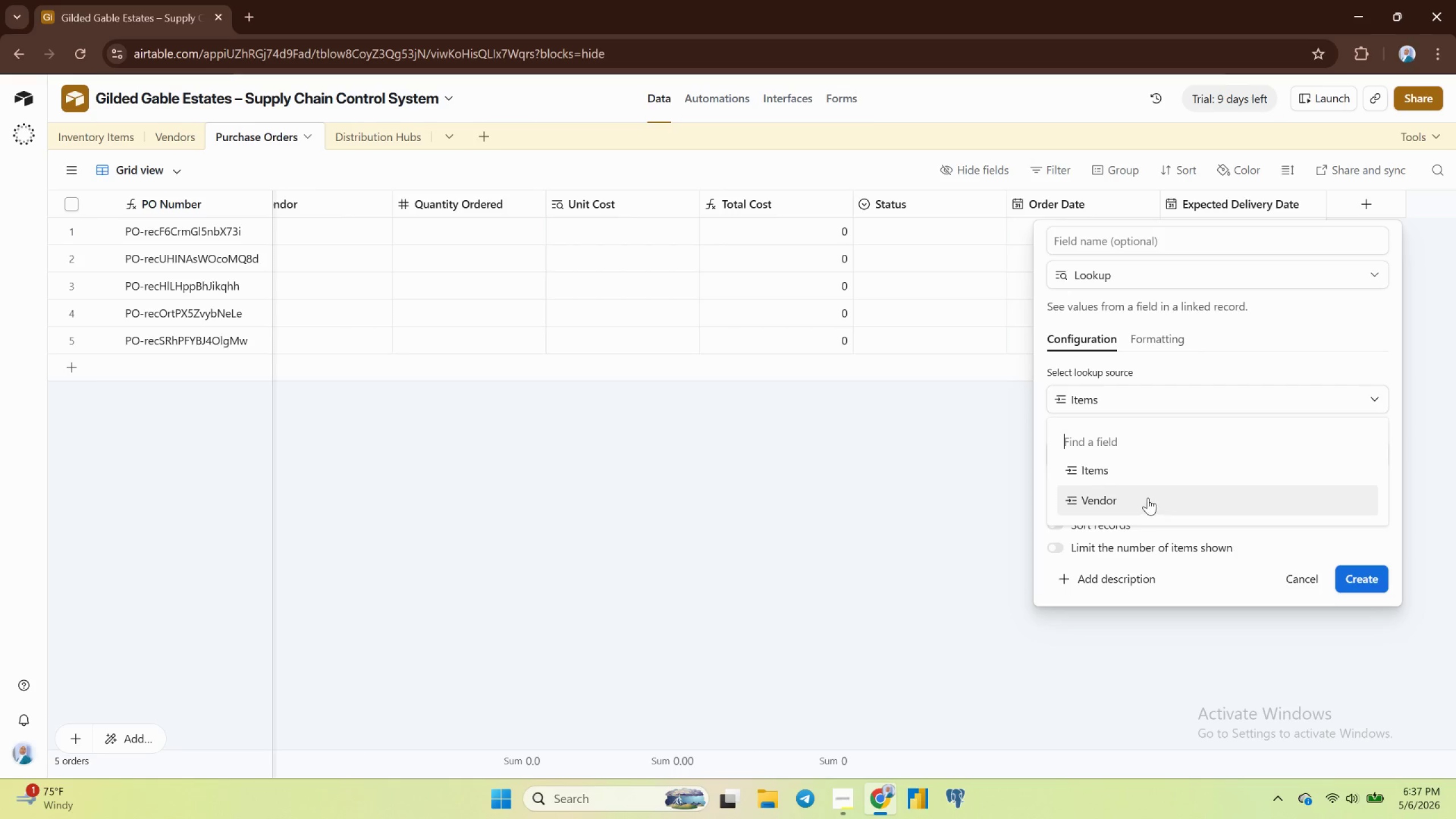 
left_click([1141, 482])
 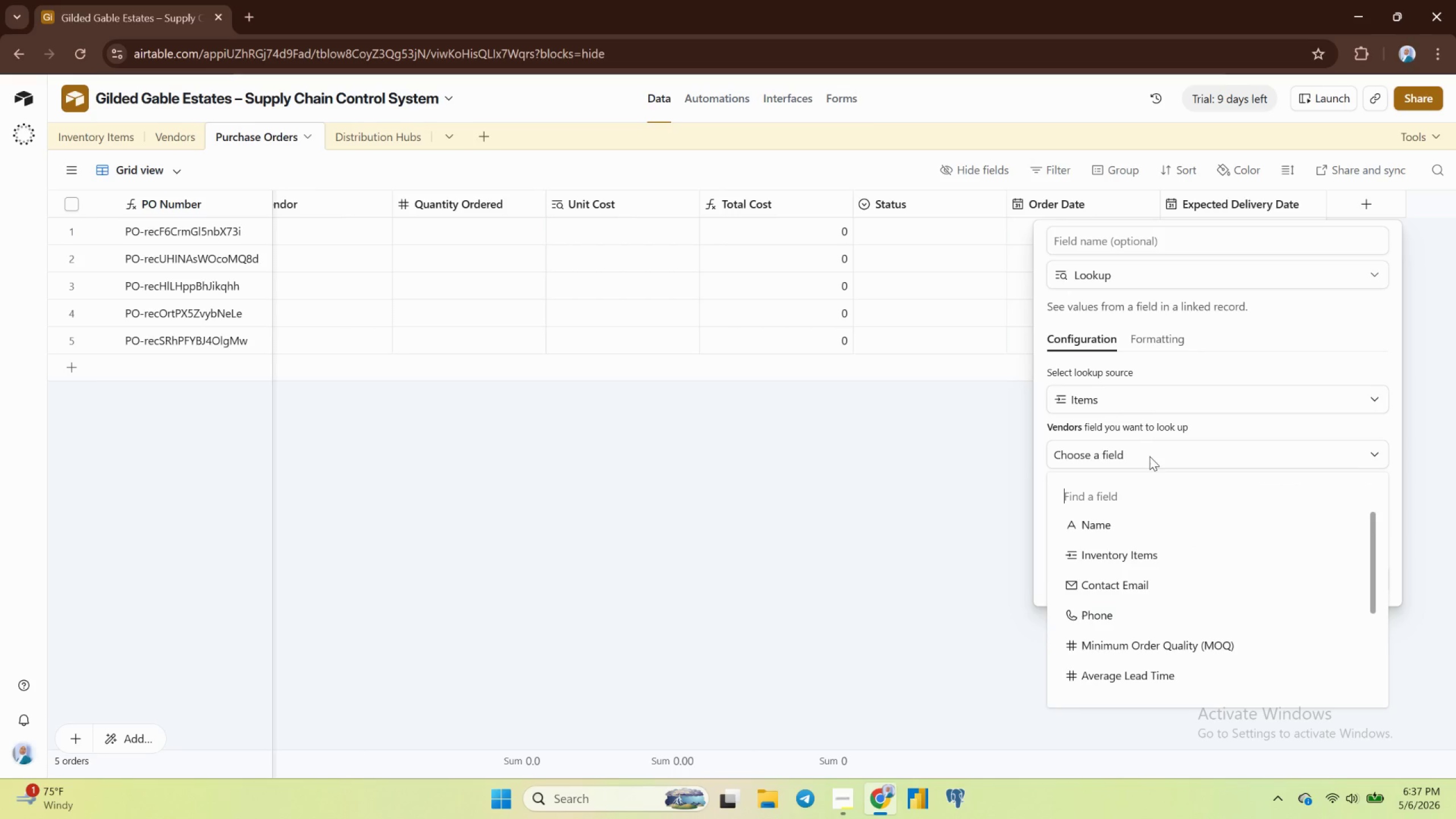 
wait(5.67)
 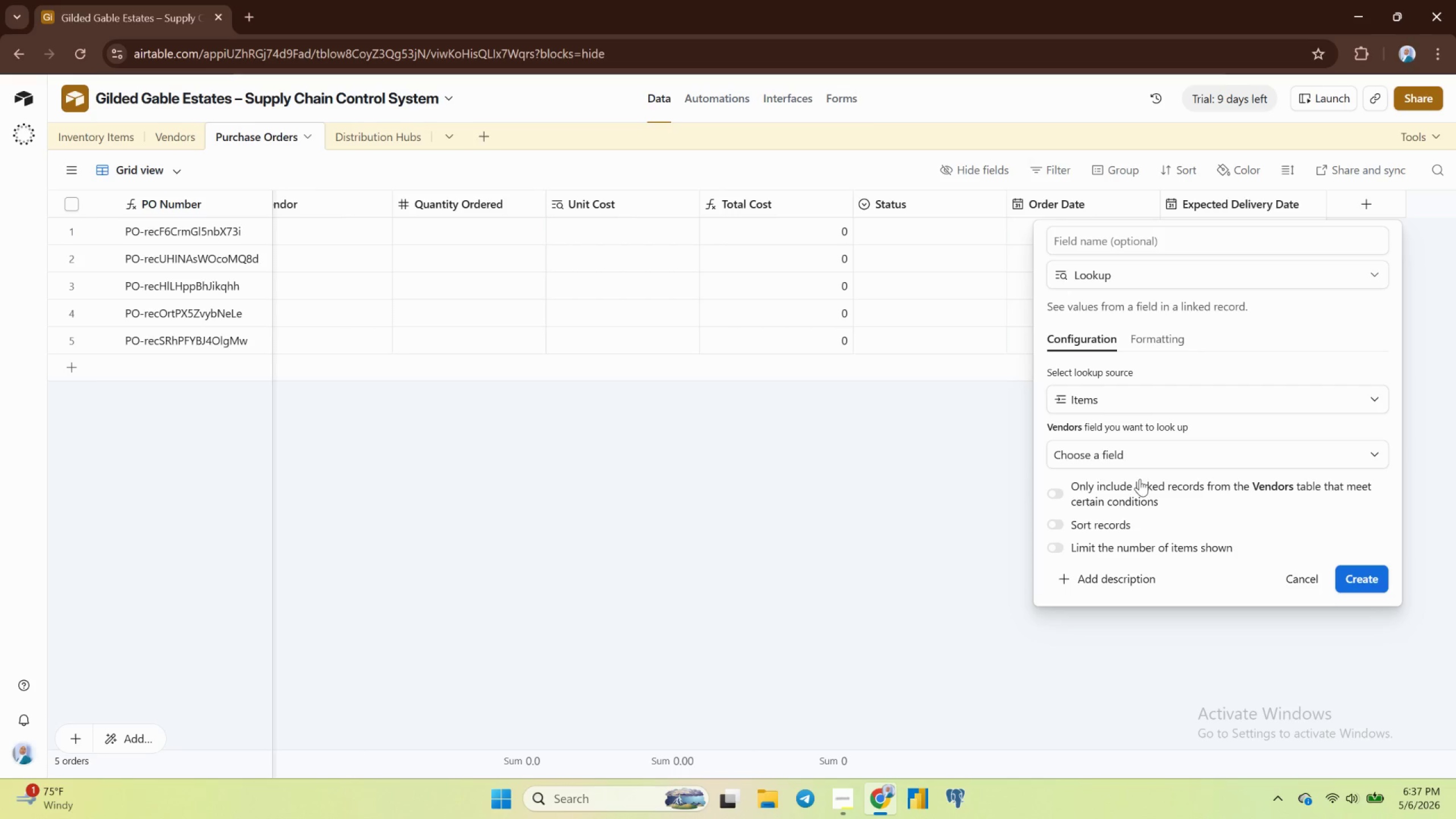 
scroll: coordinate [1159, 582], scroll_direction: down, amount: 2.0
 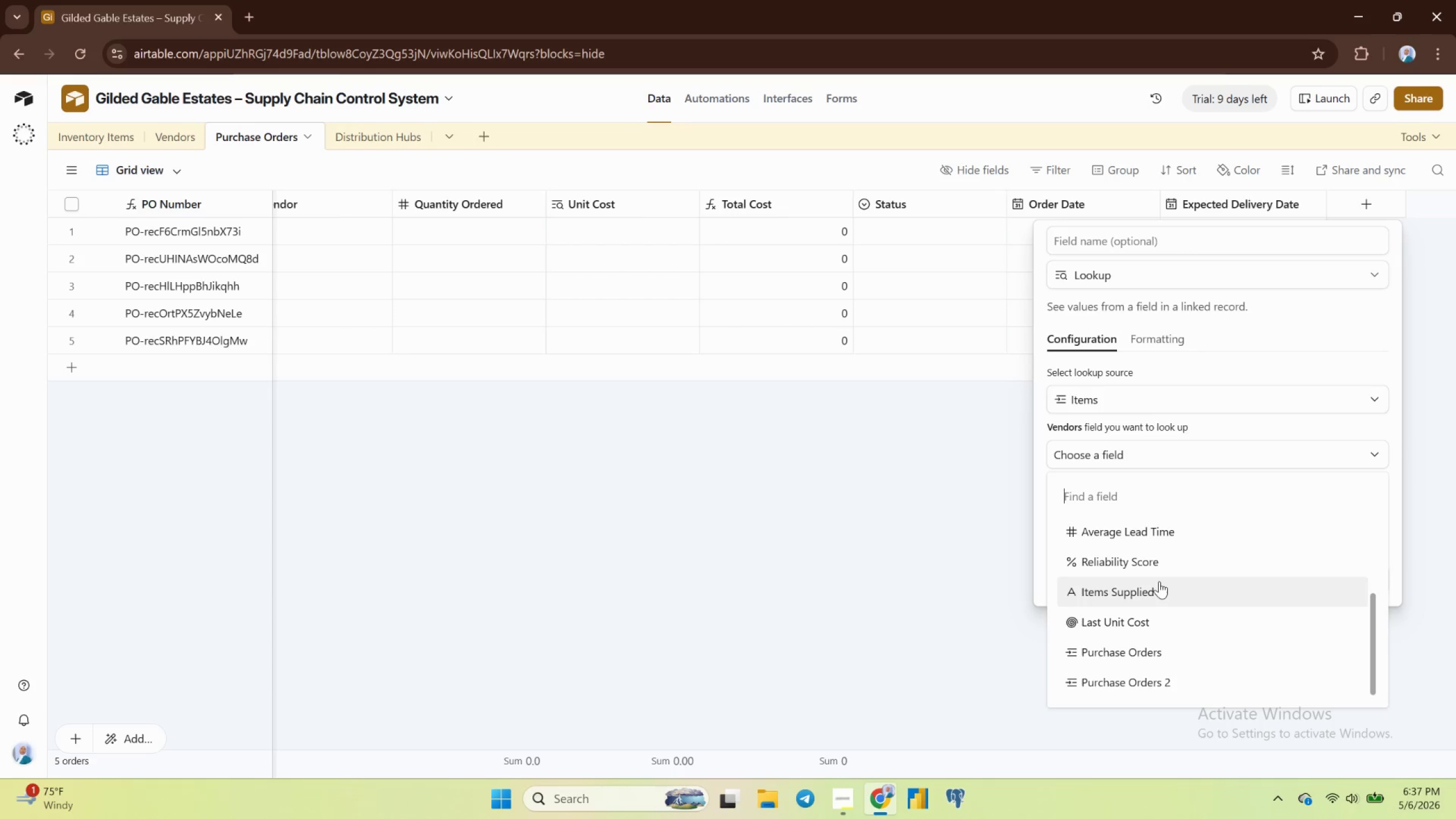 
scroll: coordinate [1159, 581], scroll_direction: none, amount: 0.0
 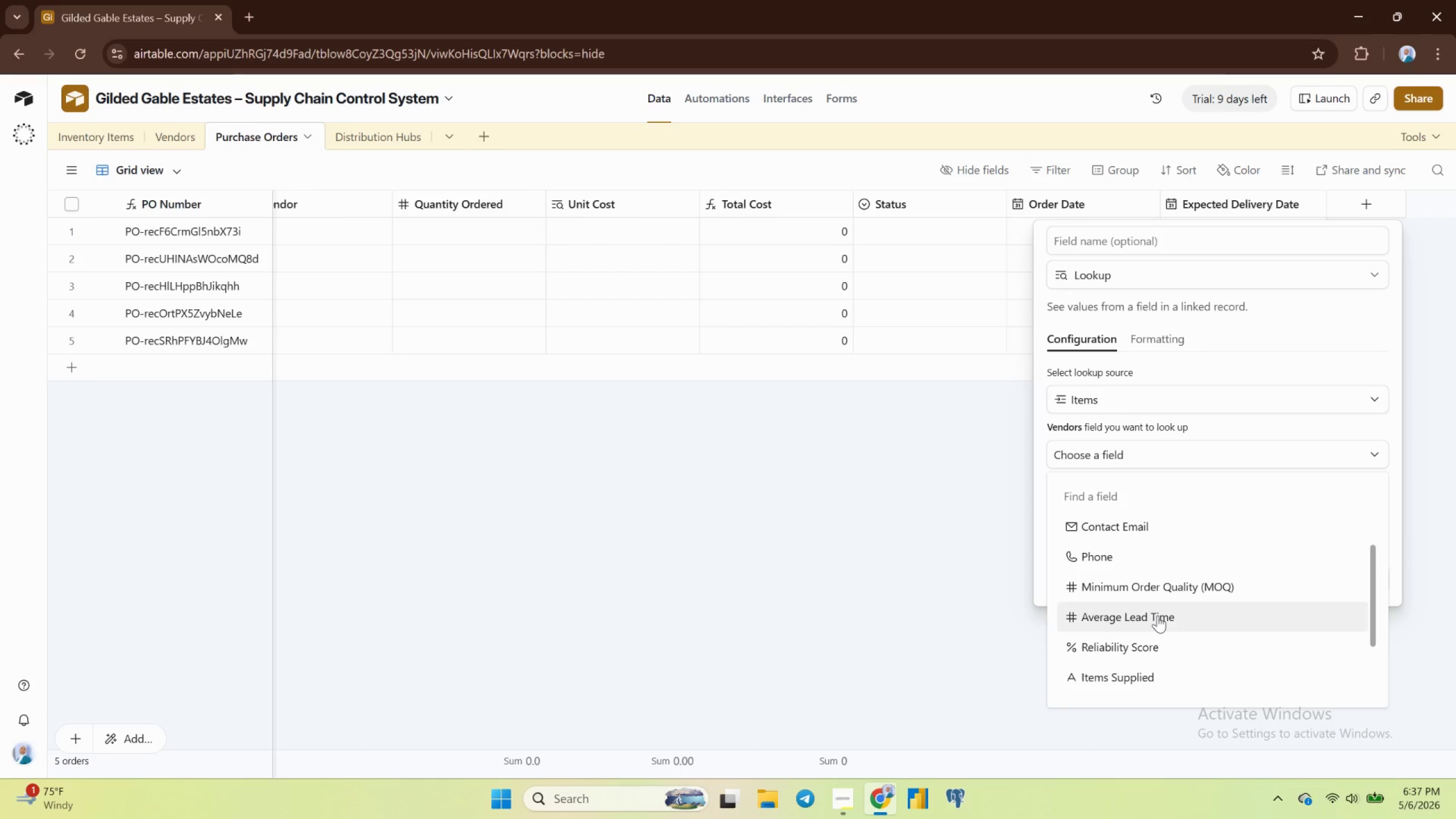 
left_click([1157, 615])
 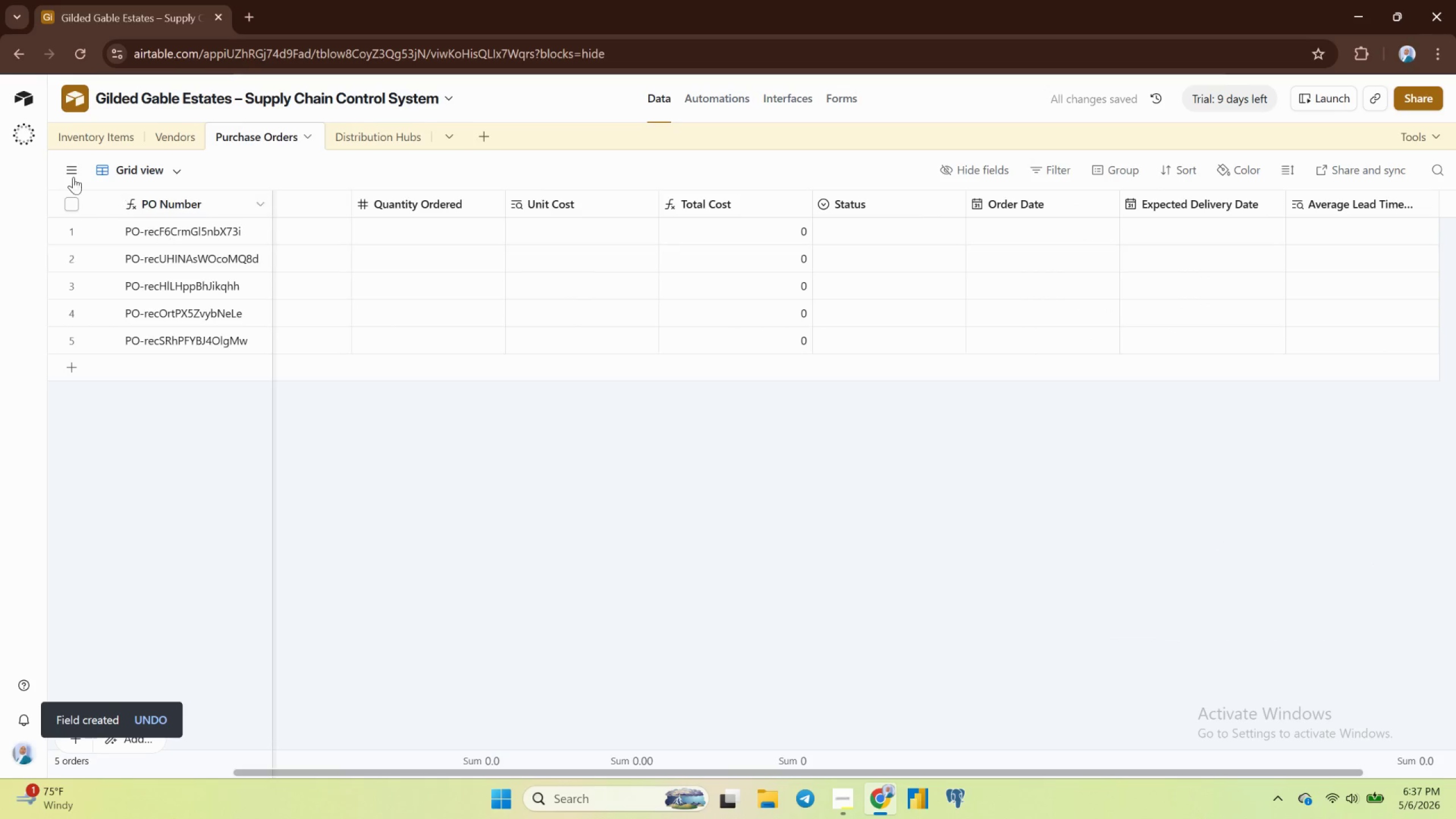 
left_click([98, 144])
 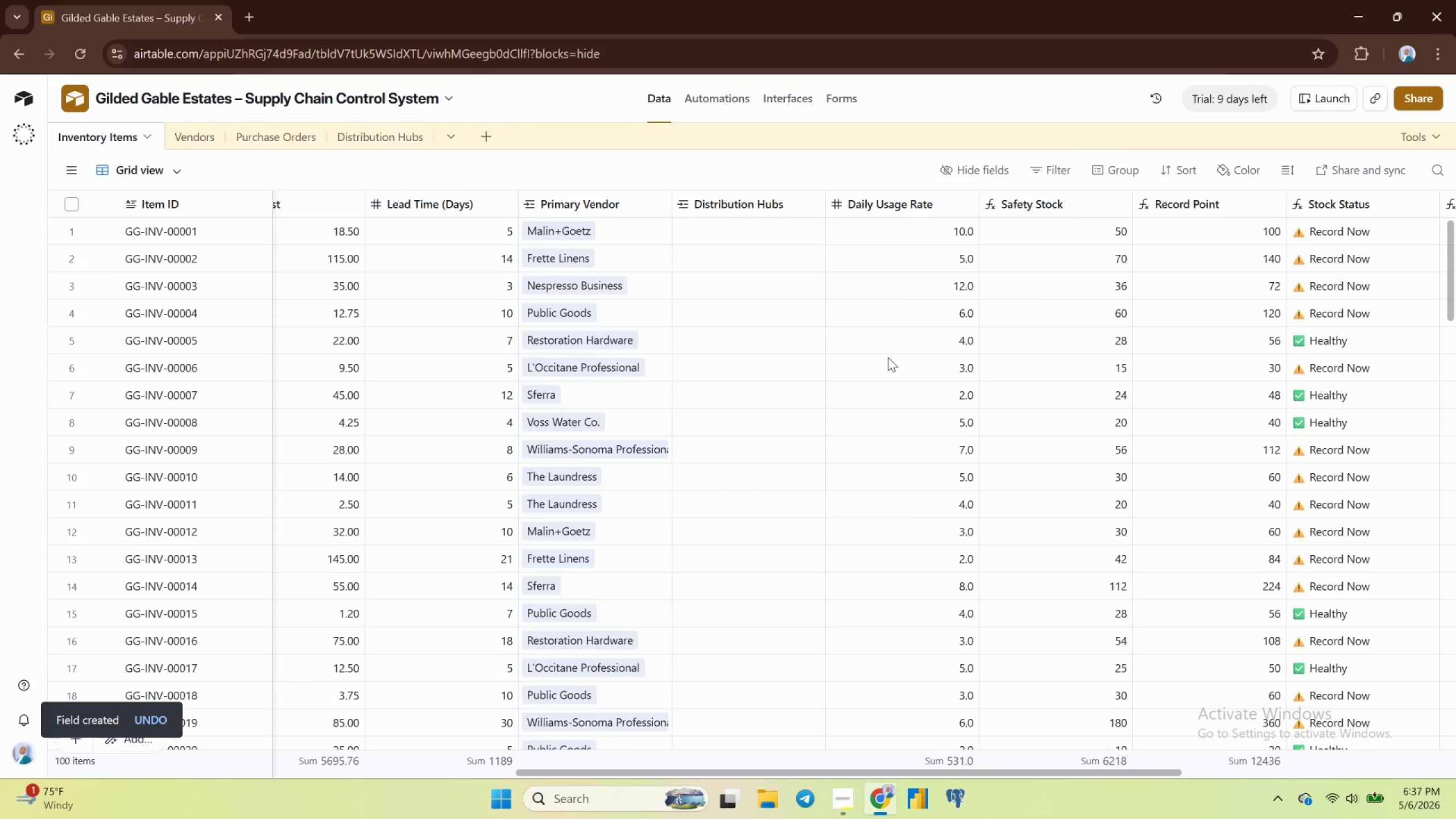 
wait(9.04)
 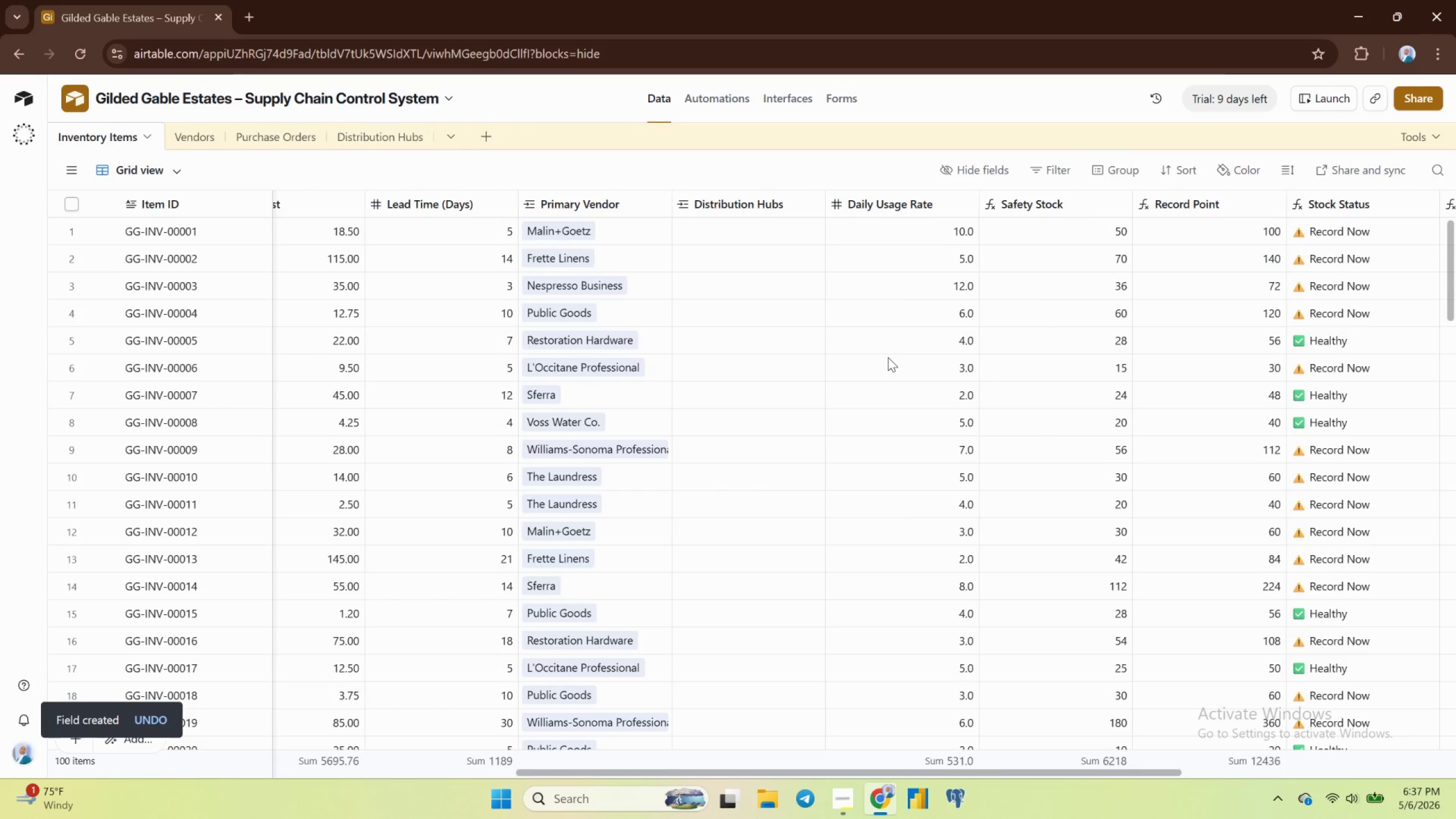 
left_click([888, 357])
 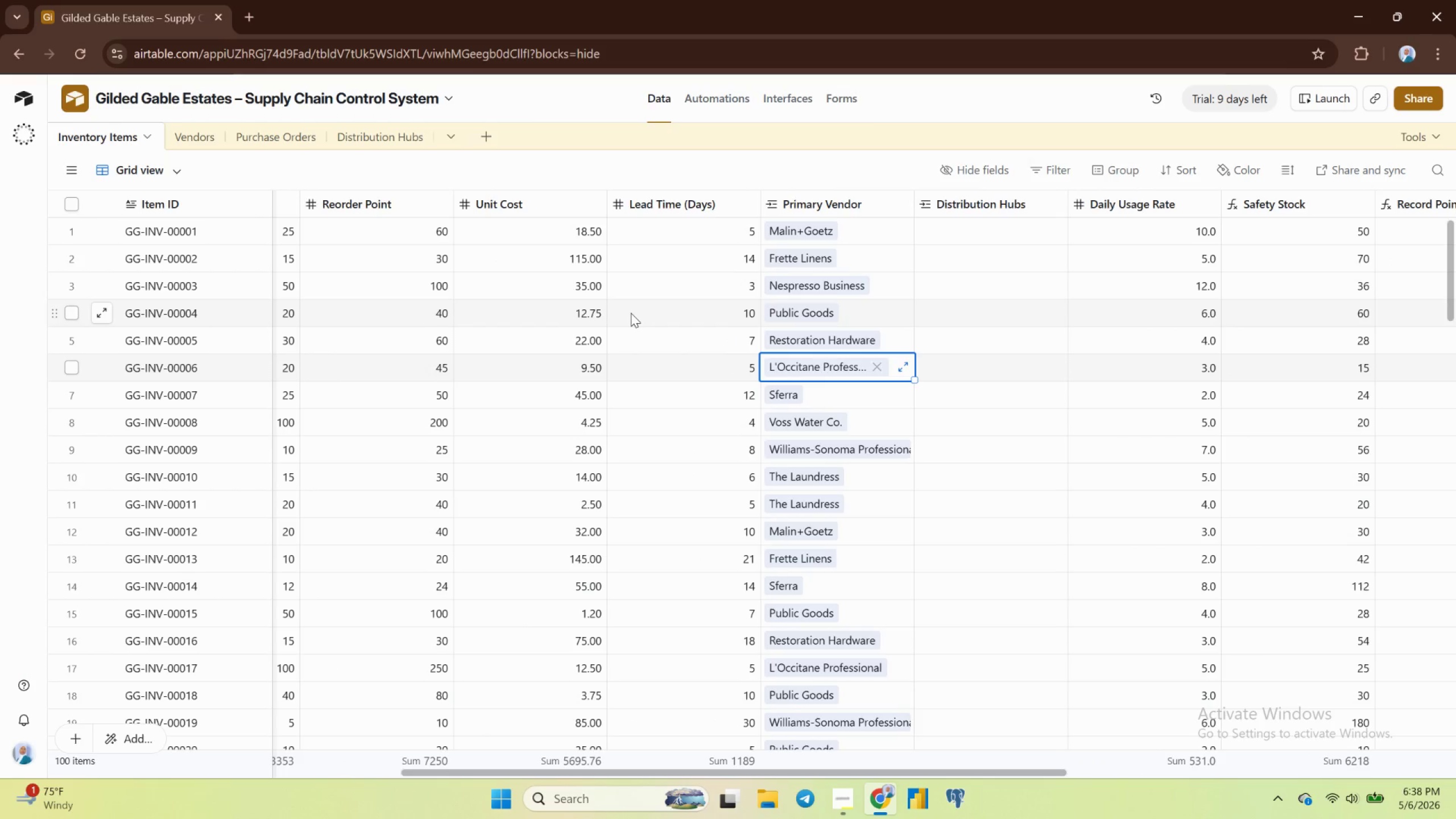 
left_click([630, 311])
 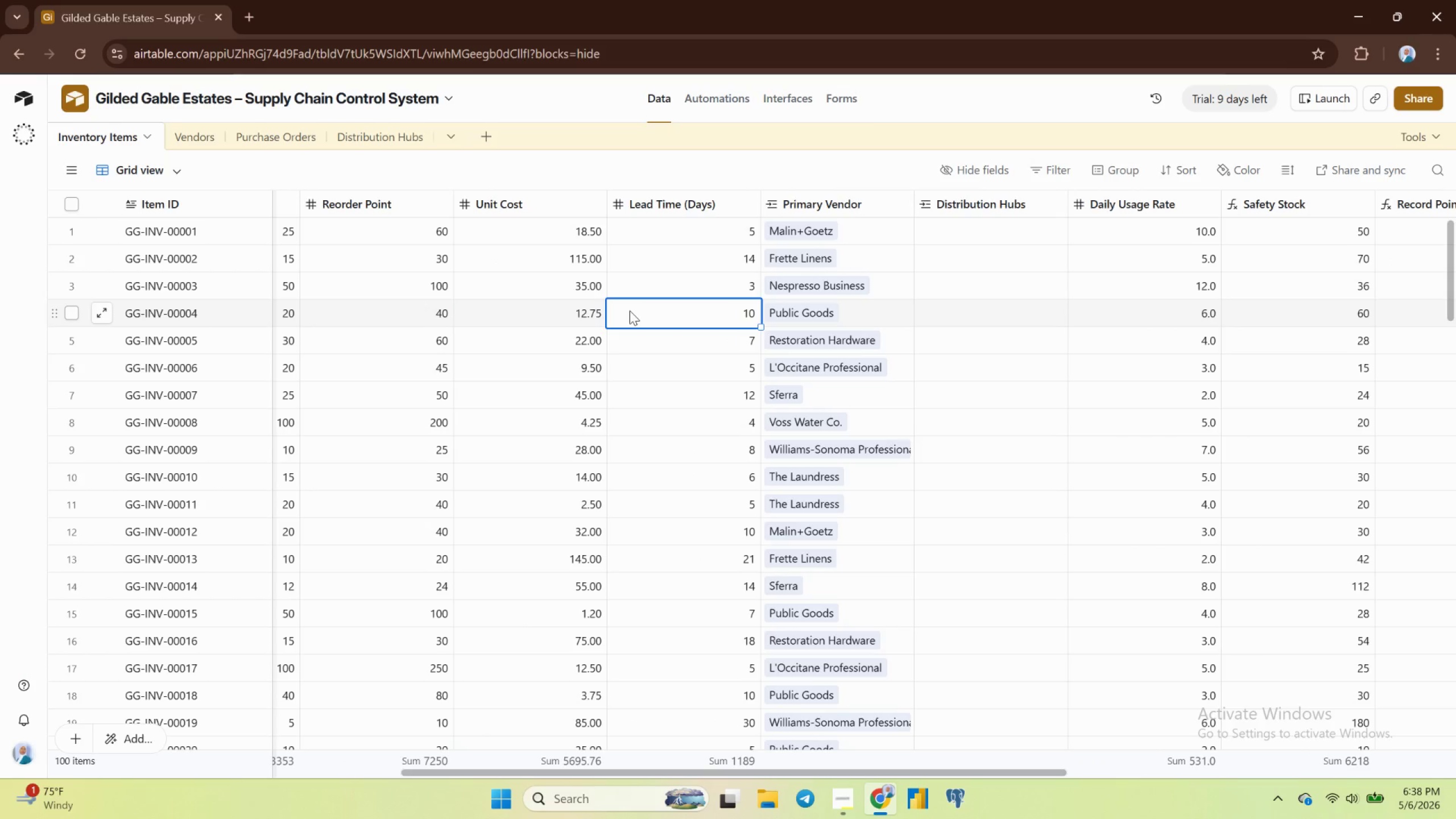 
wait(13.52)
 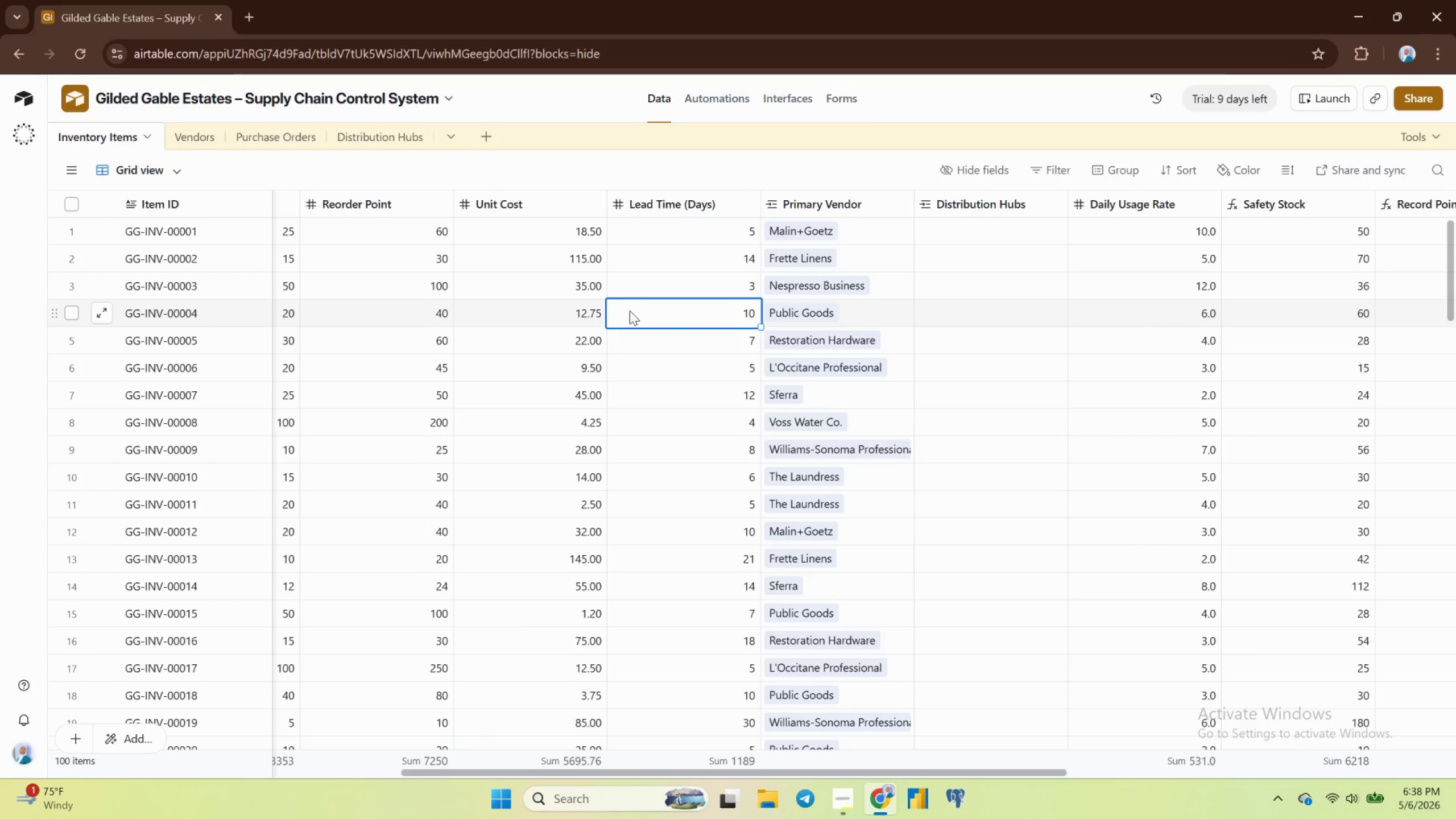 
left_click([280, 142])
 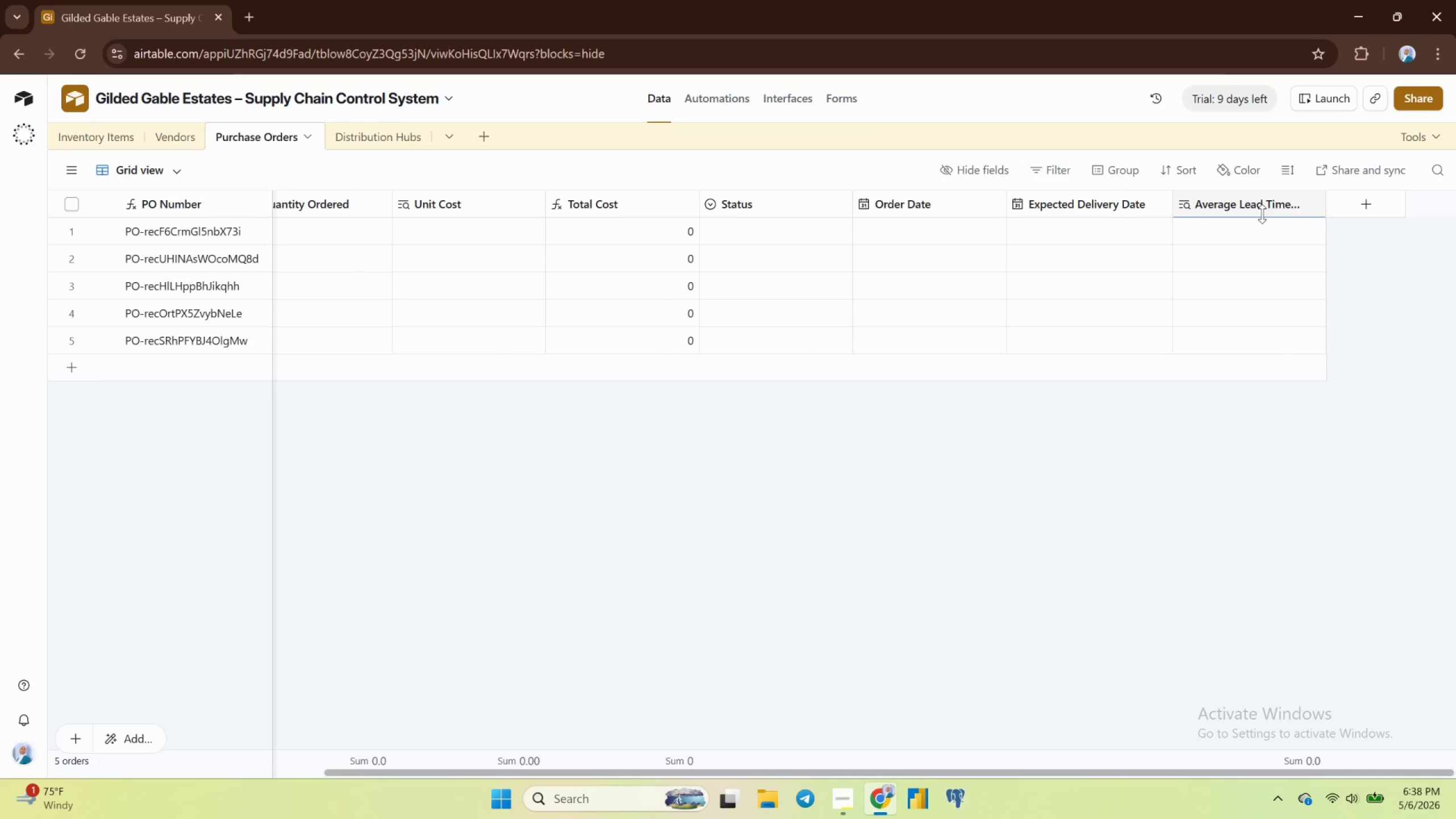 
wait(7.52)
 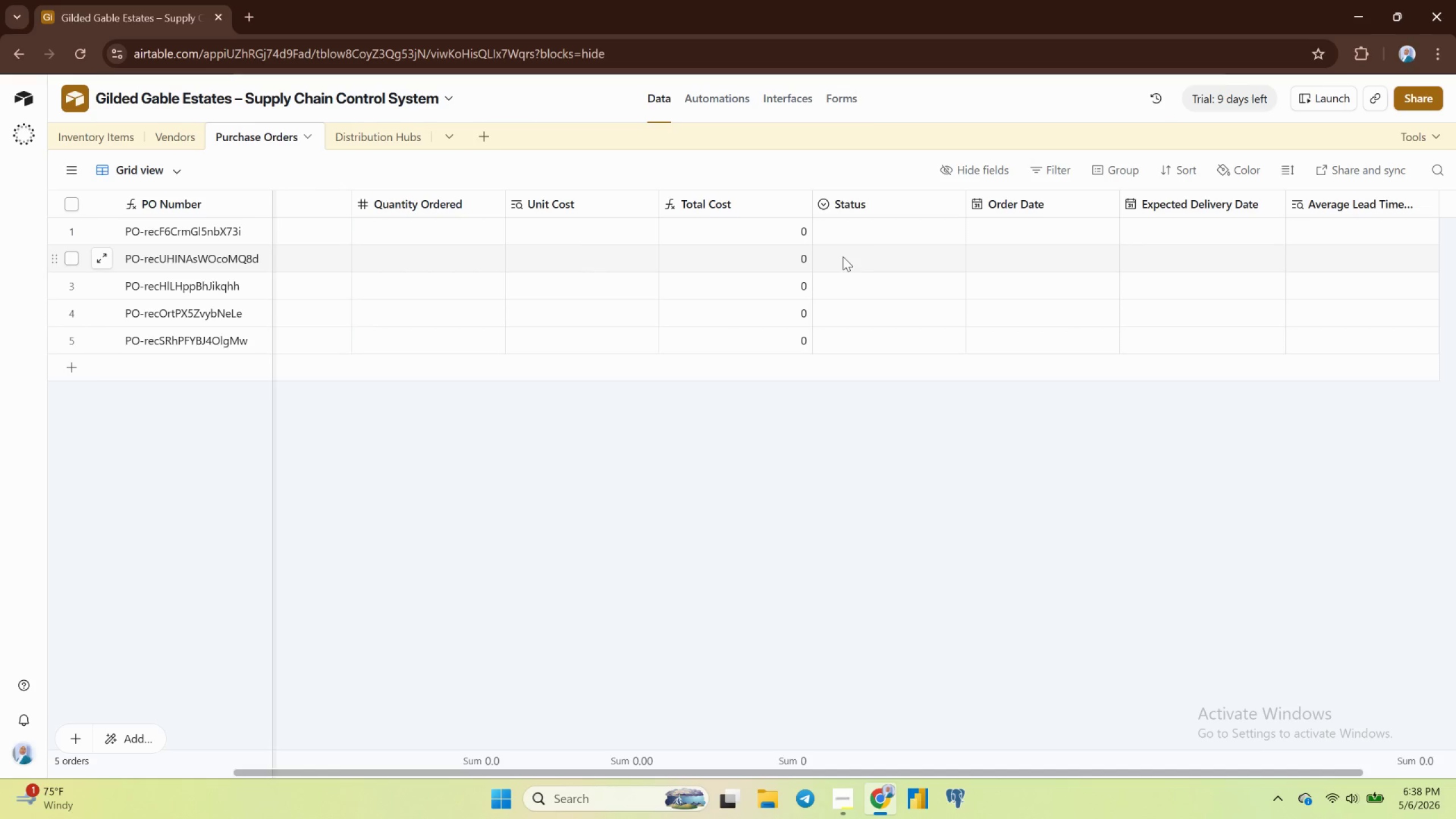 
left_click([1314, 202])
 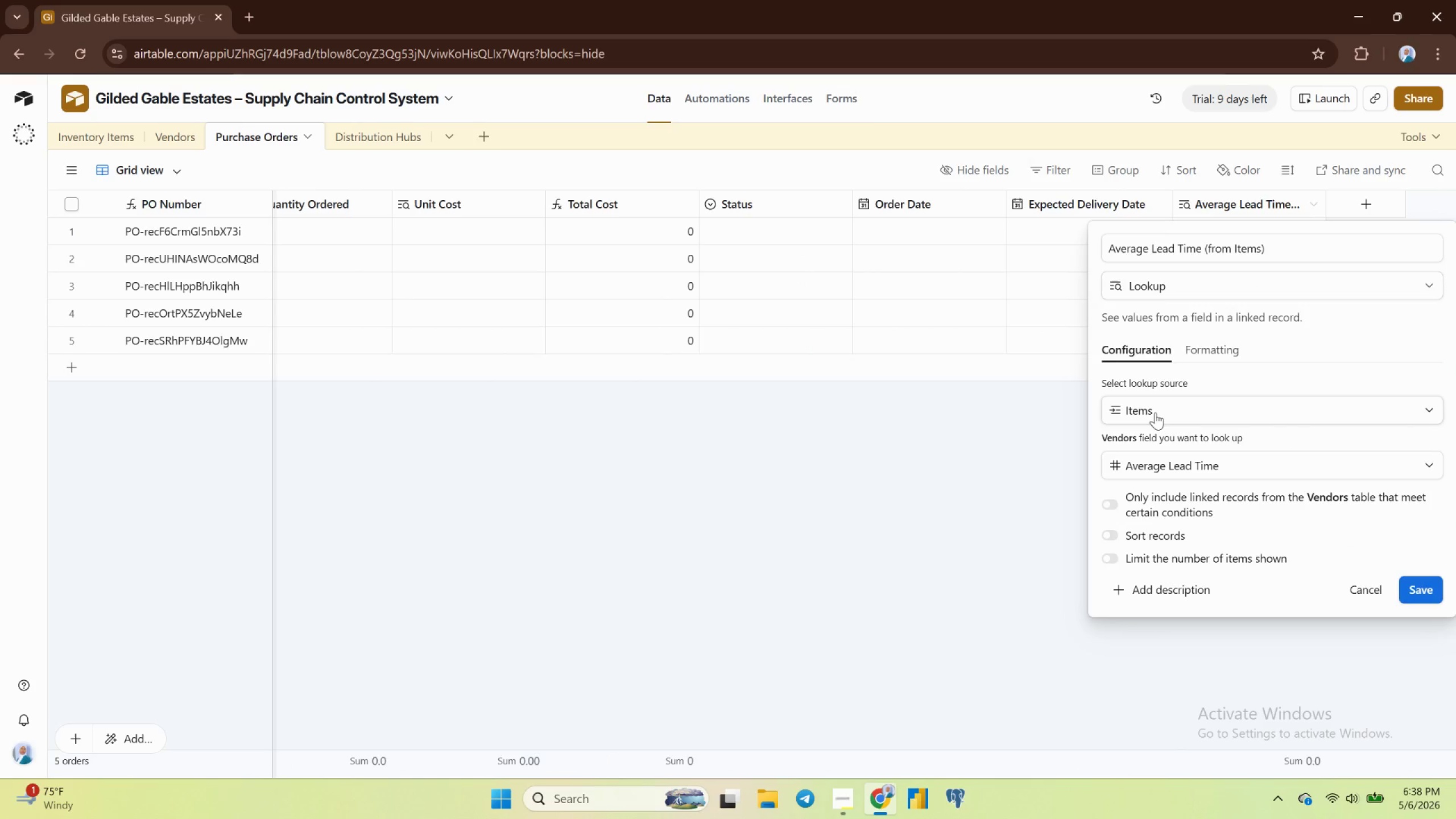 
left_click([1154, 286])
 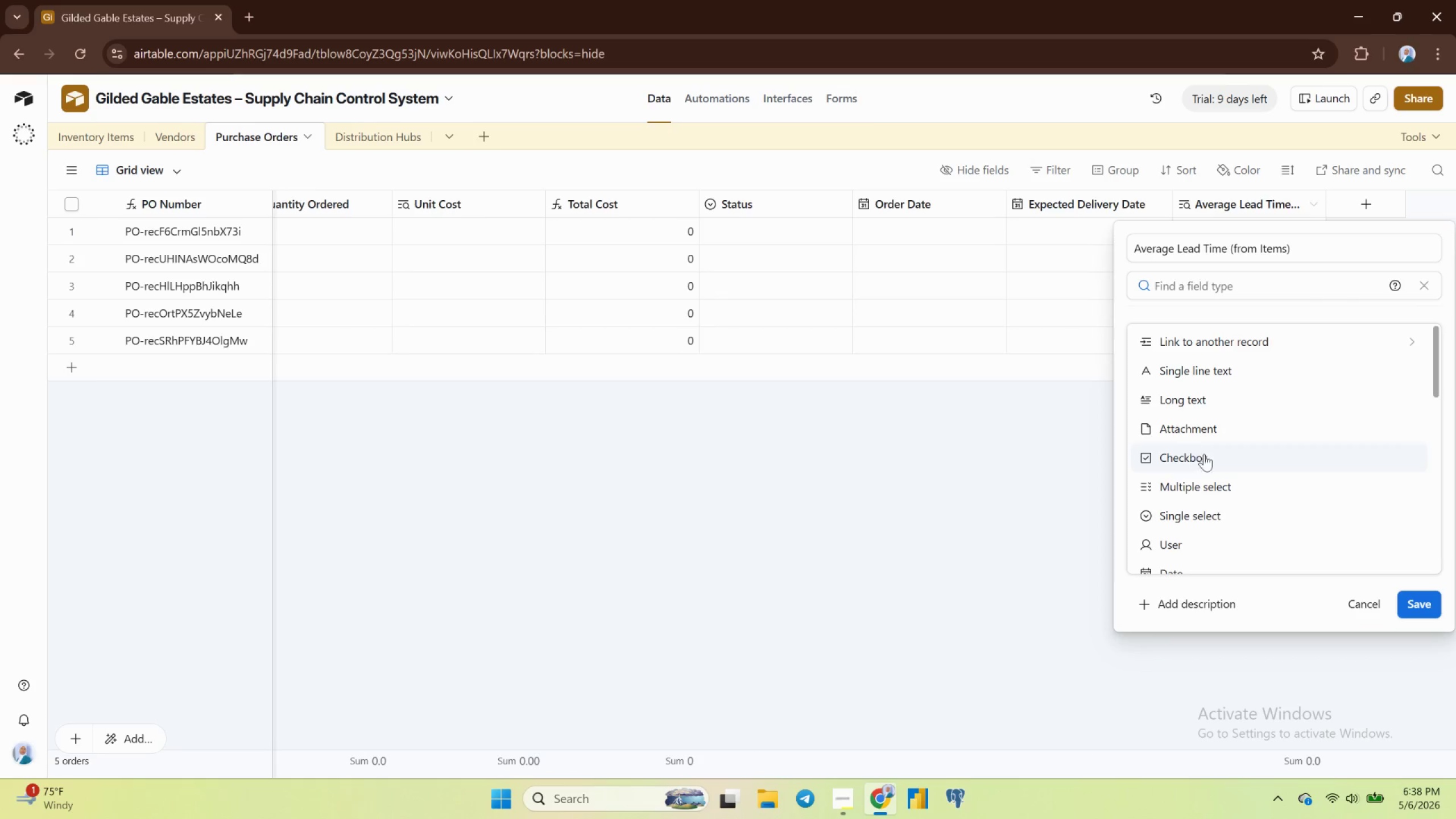 
scroll: coordinate [1184, 461], scroll_direction: down, amount: 5.0
 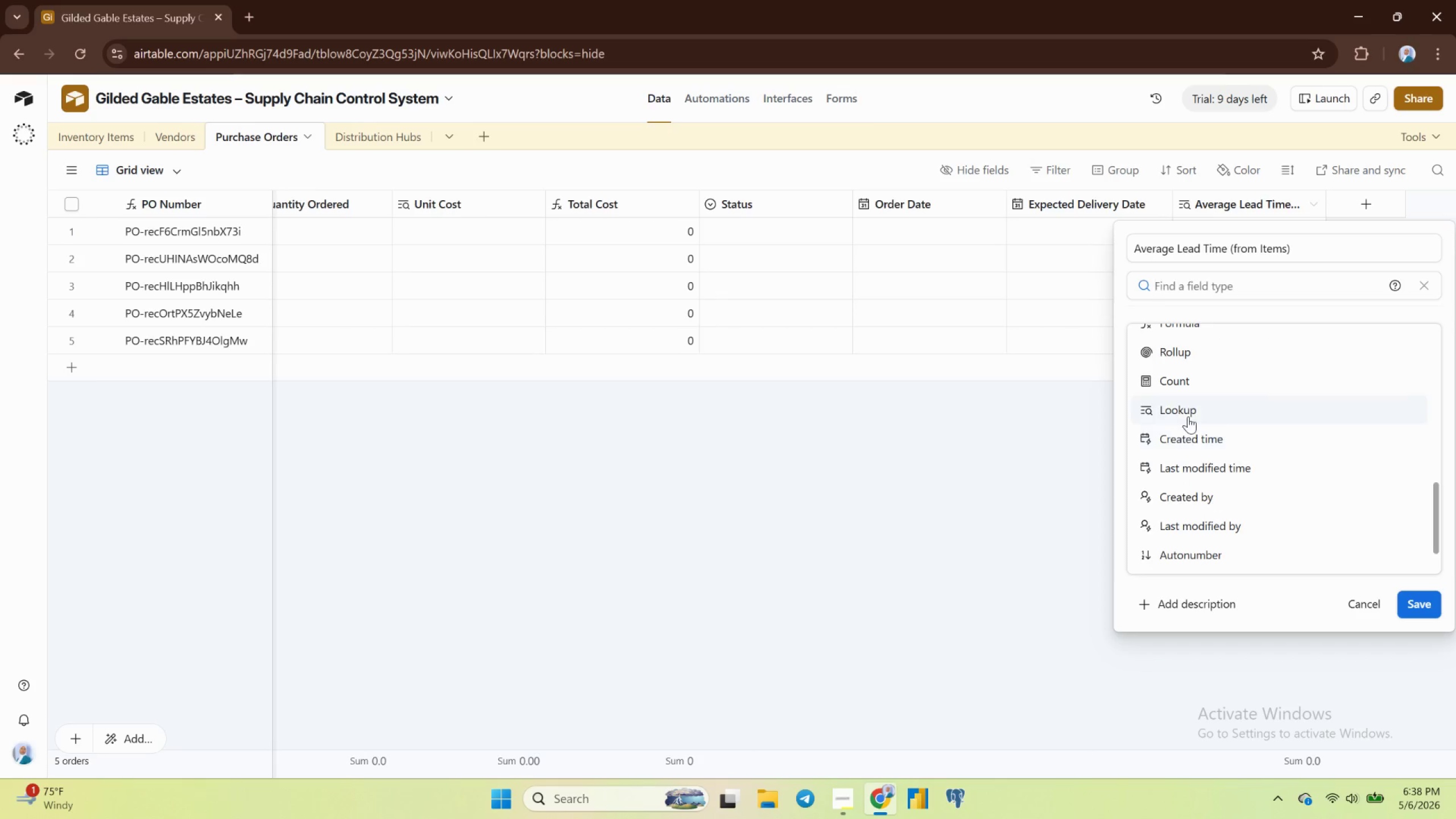 
left_click([1188, 416])
 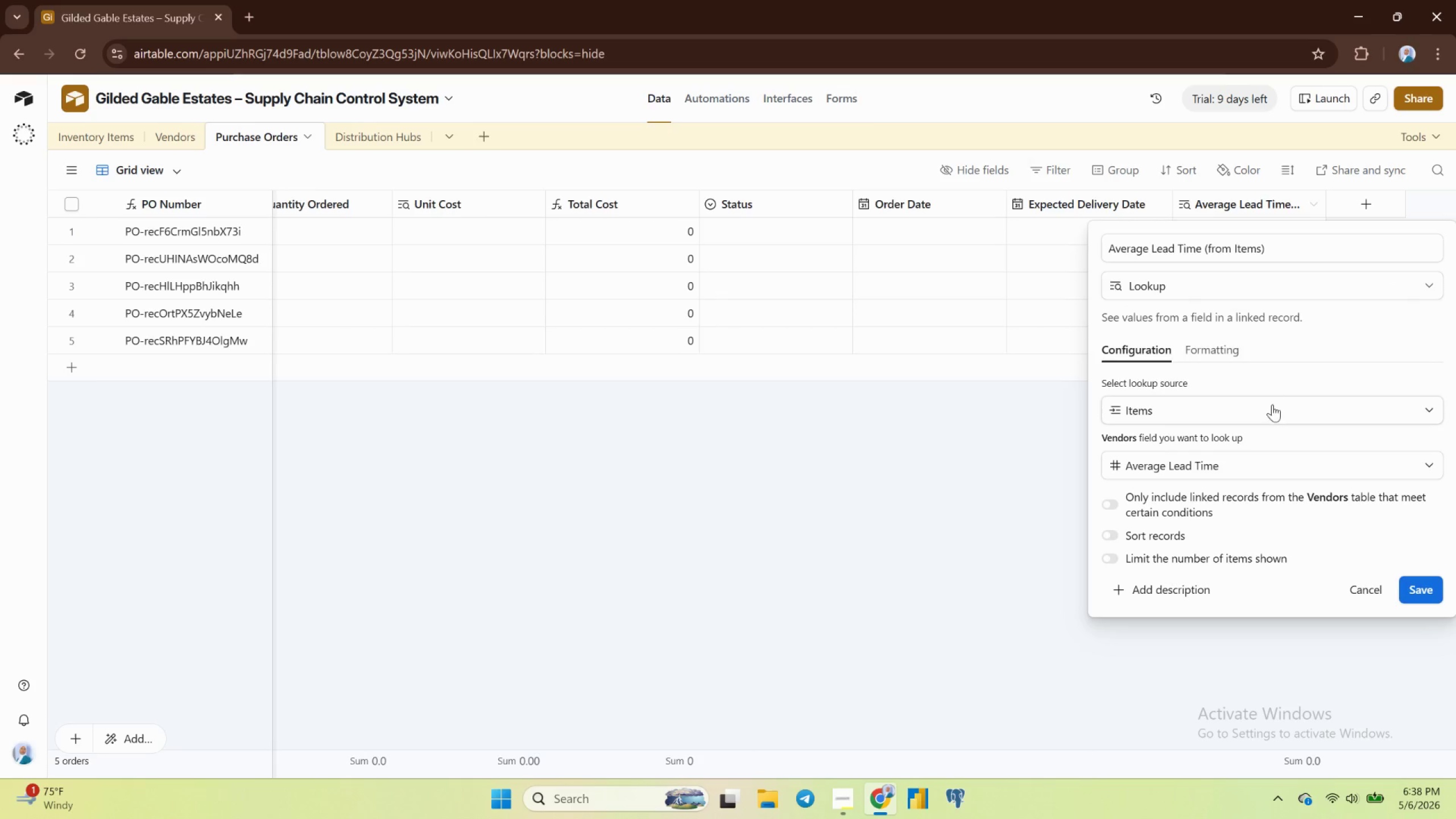 
left_click([1293, 391])
 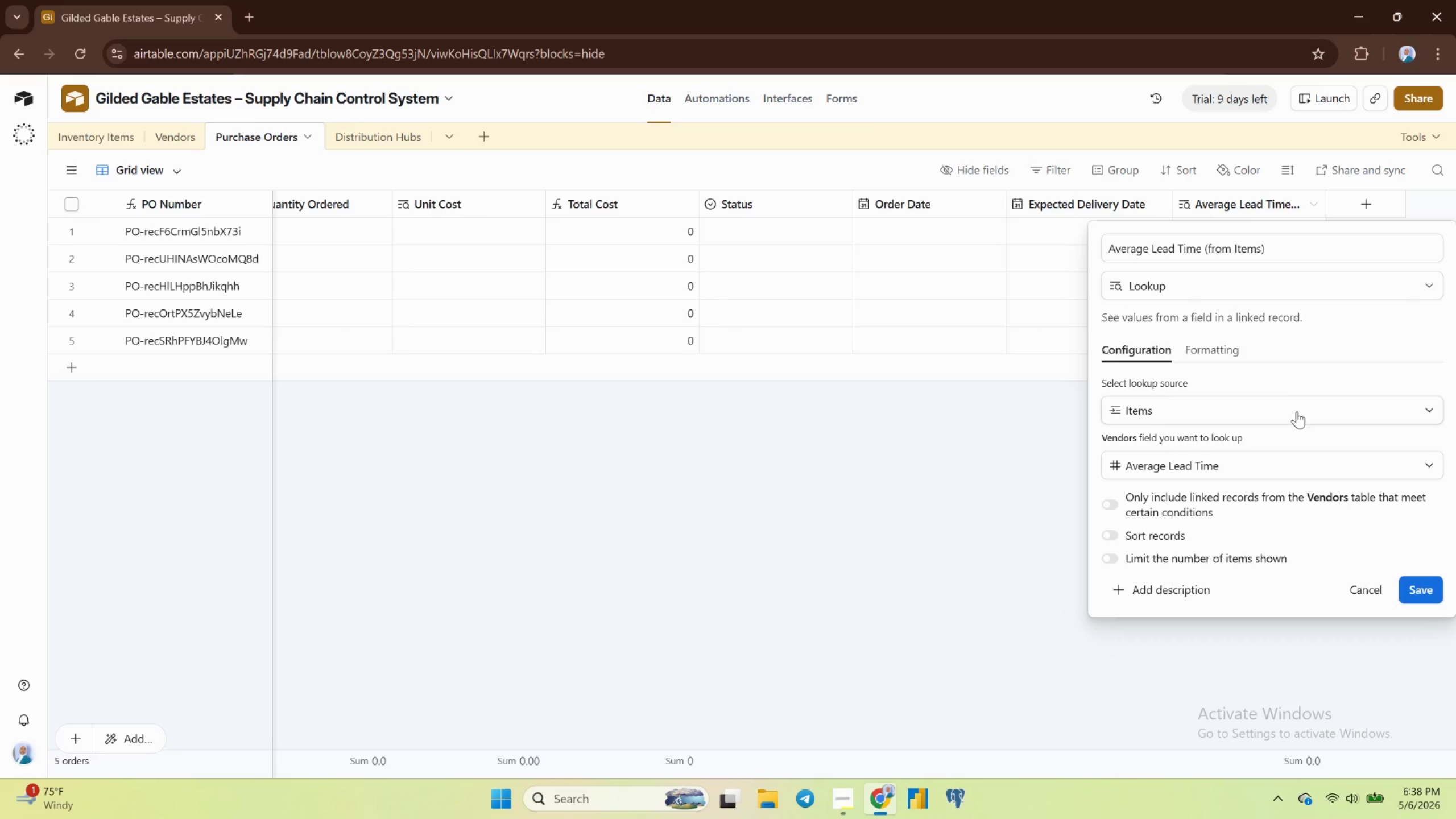 
left_click([1297, 411])
 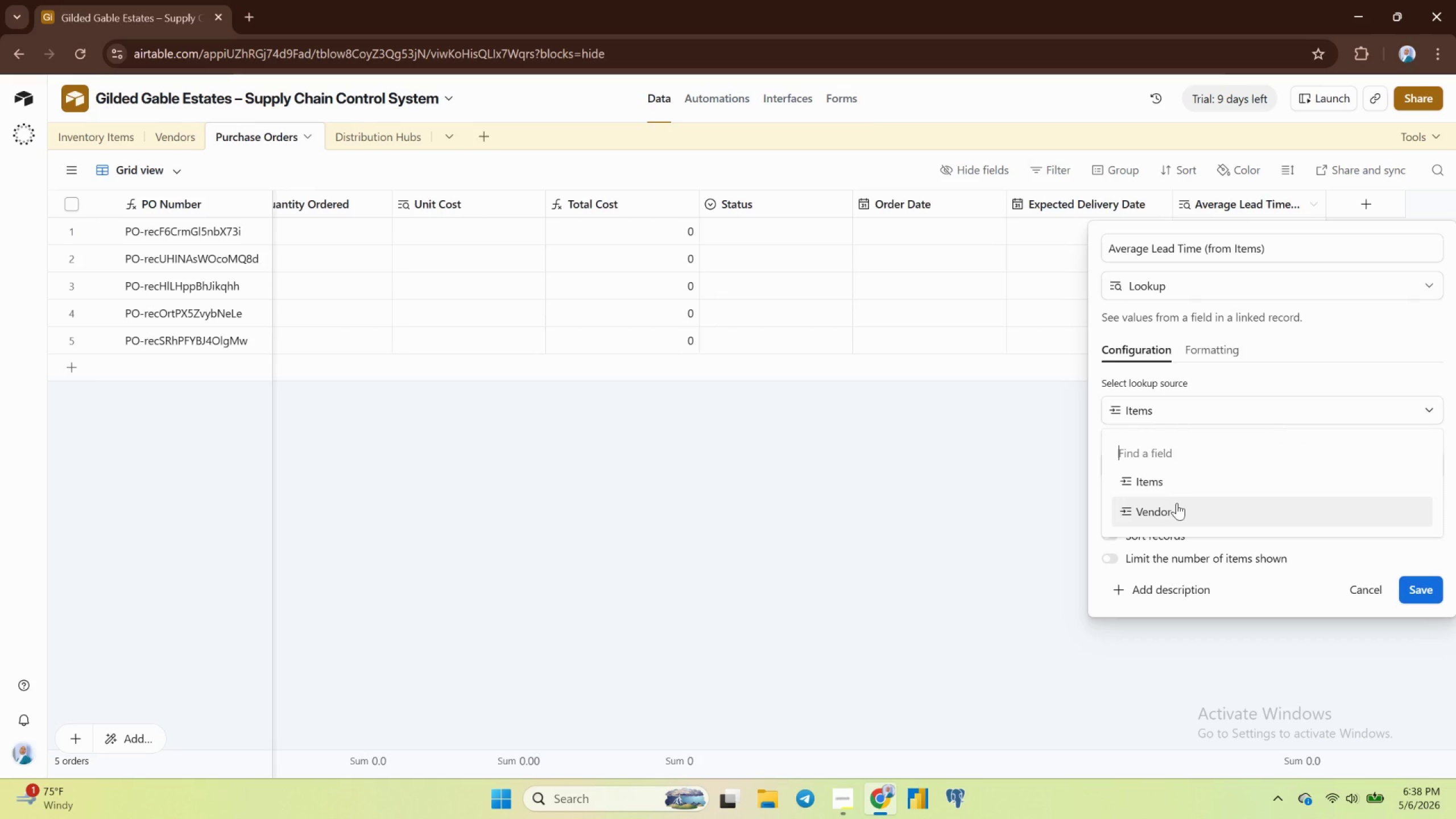 
left_click([1172, 477])
 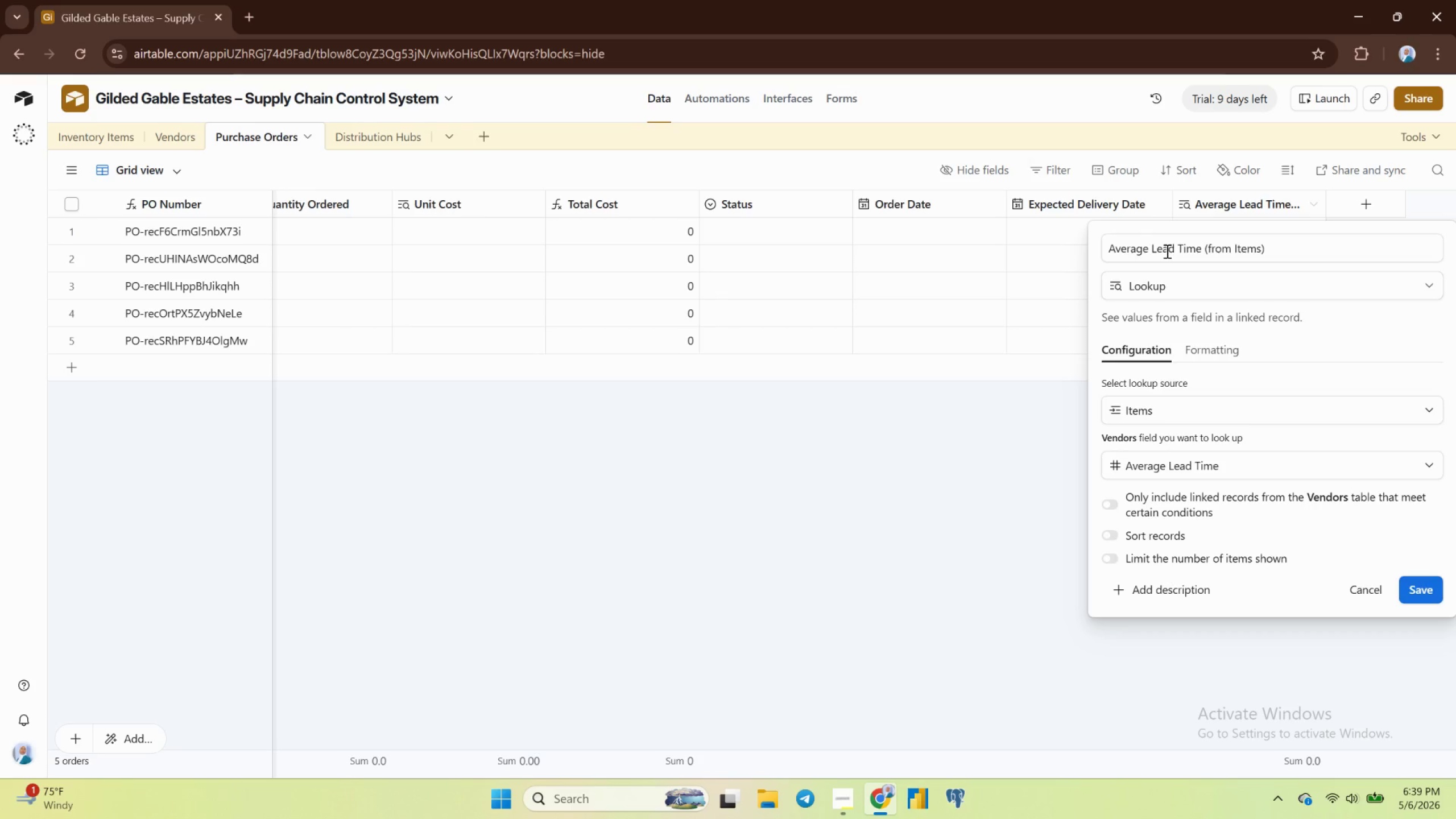 
wait(33.57)
 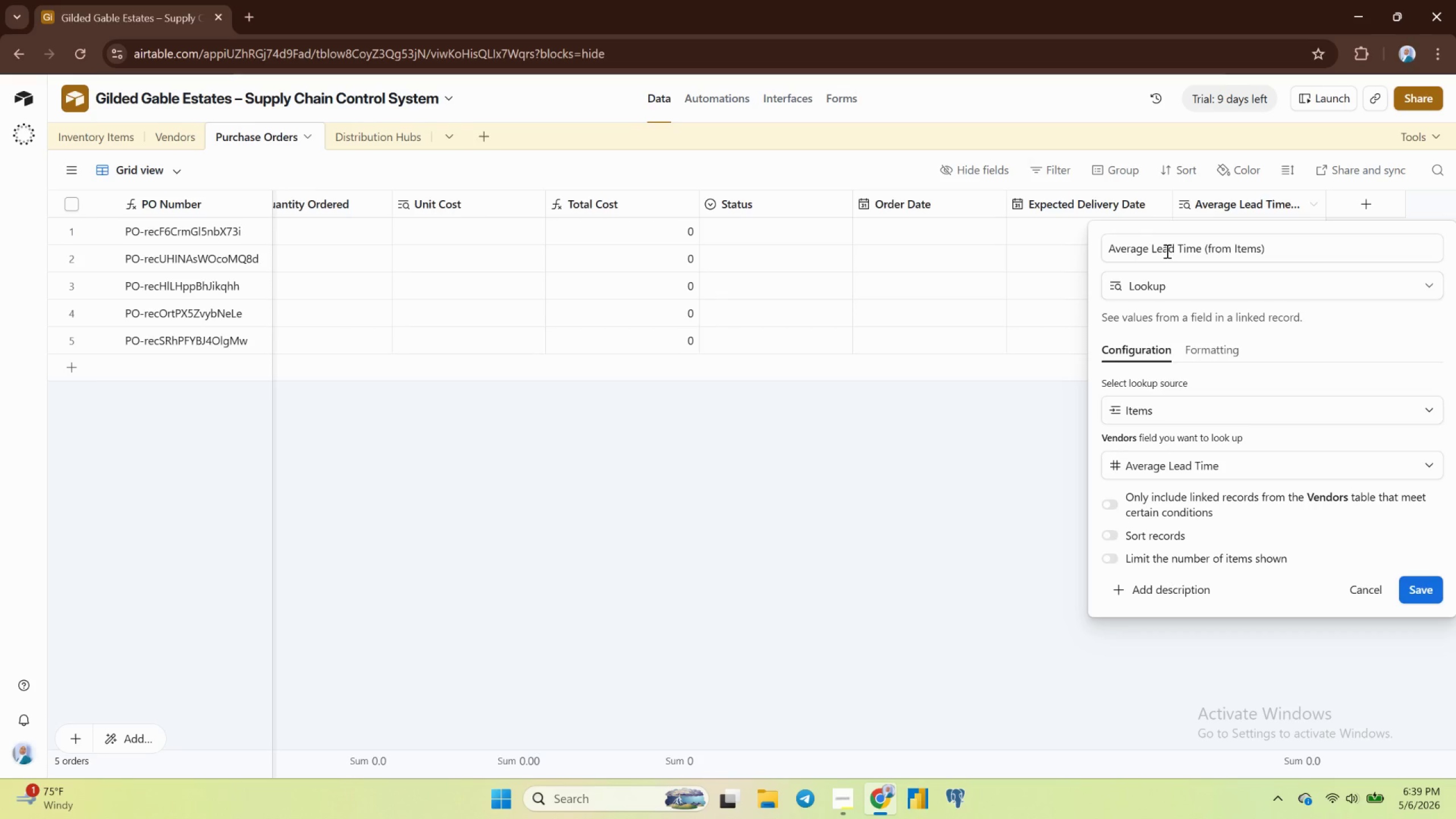 
left_click([1413, 590])
 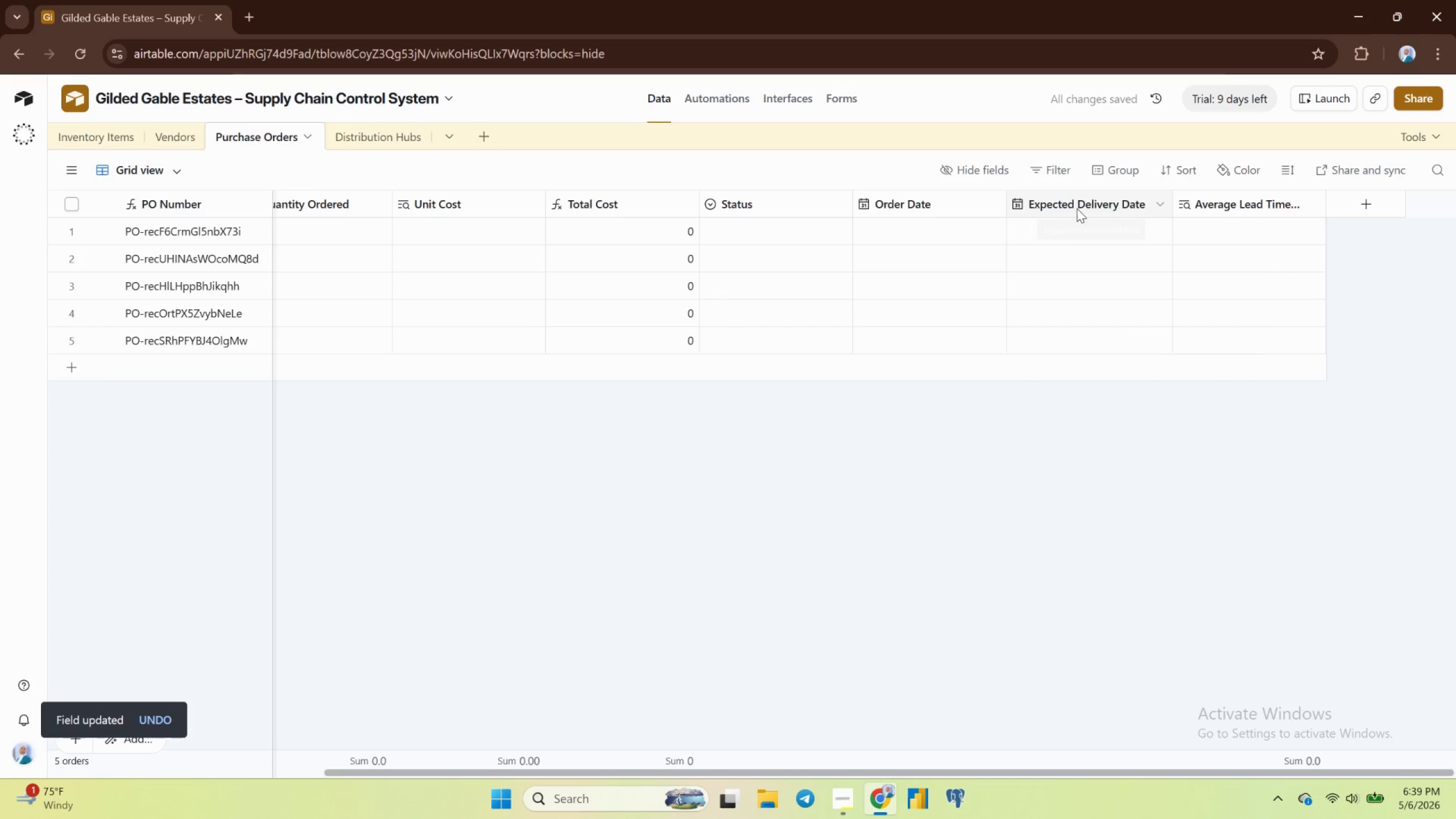 
left_click([1077, 207])
 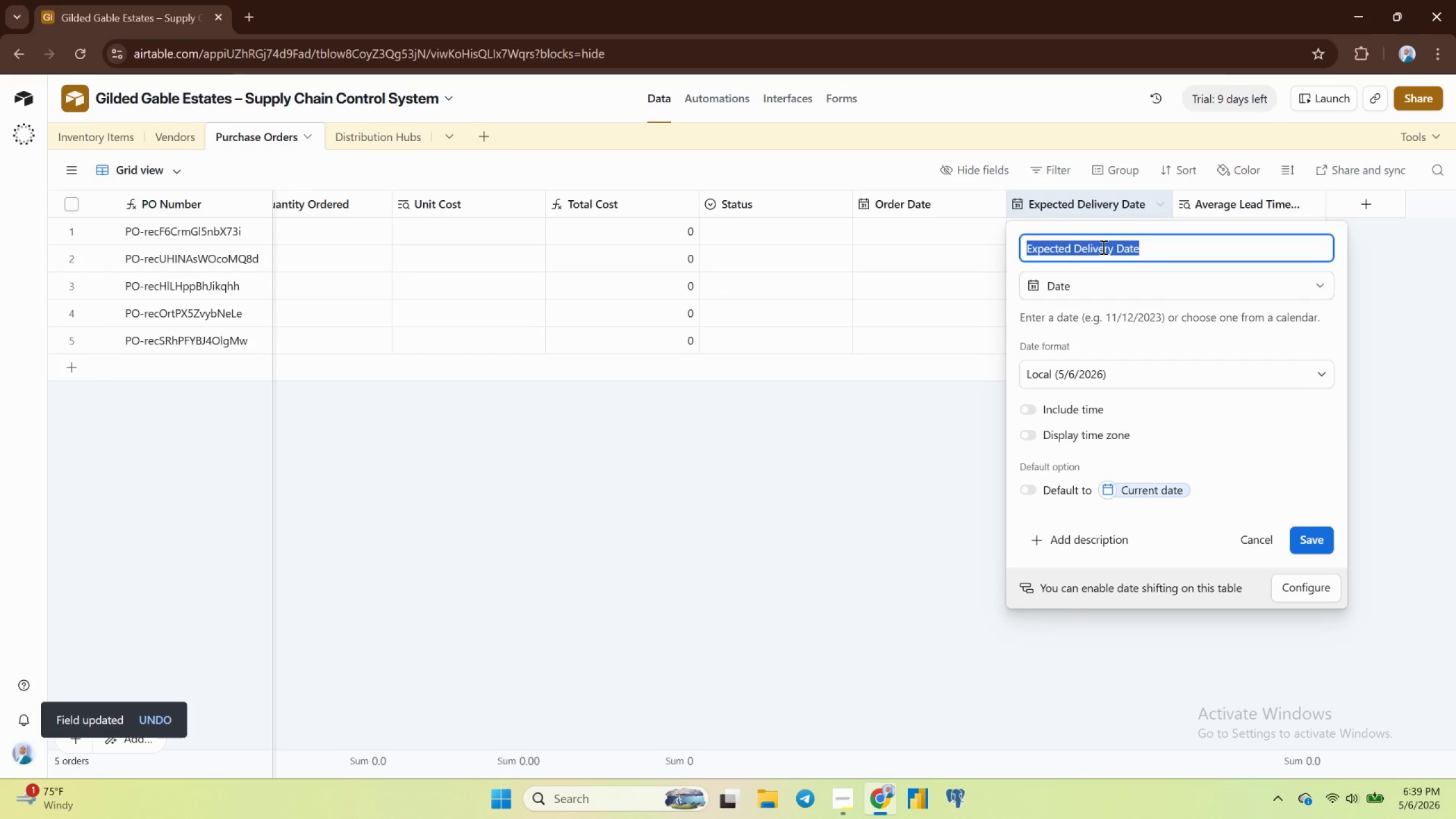 
key(Control+C)
 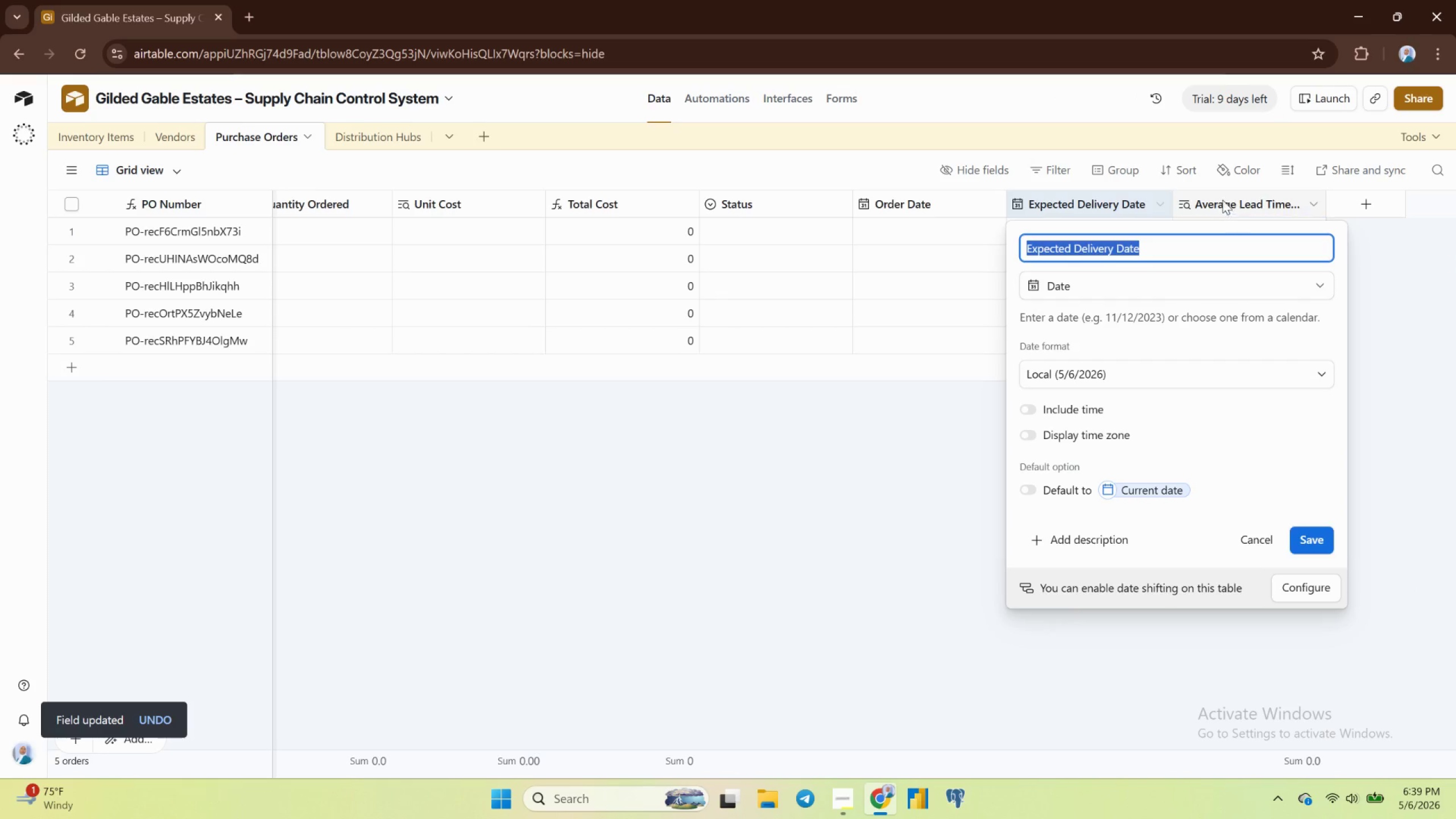 
left_click([1225, 200])
 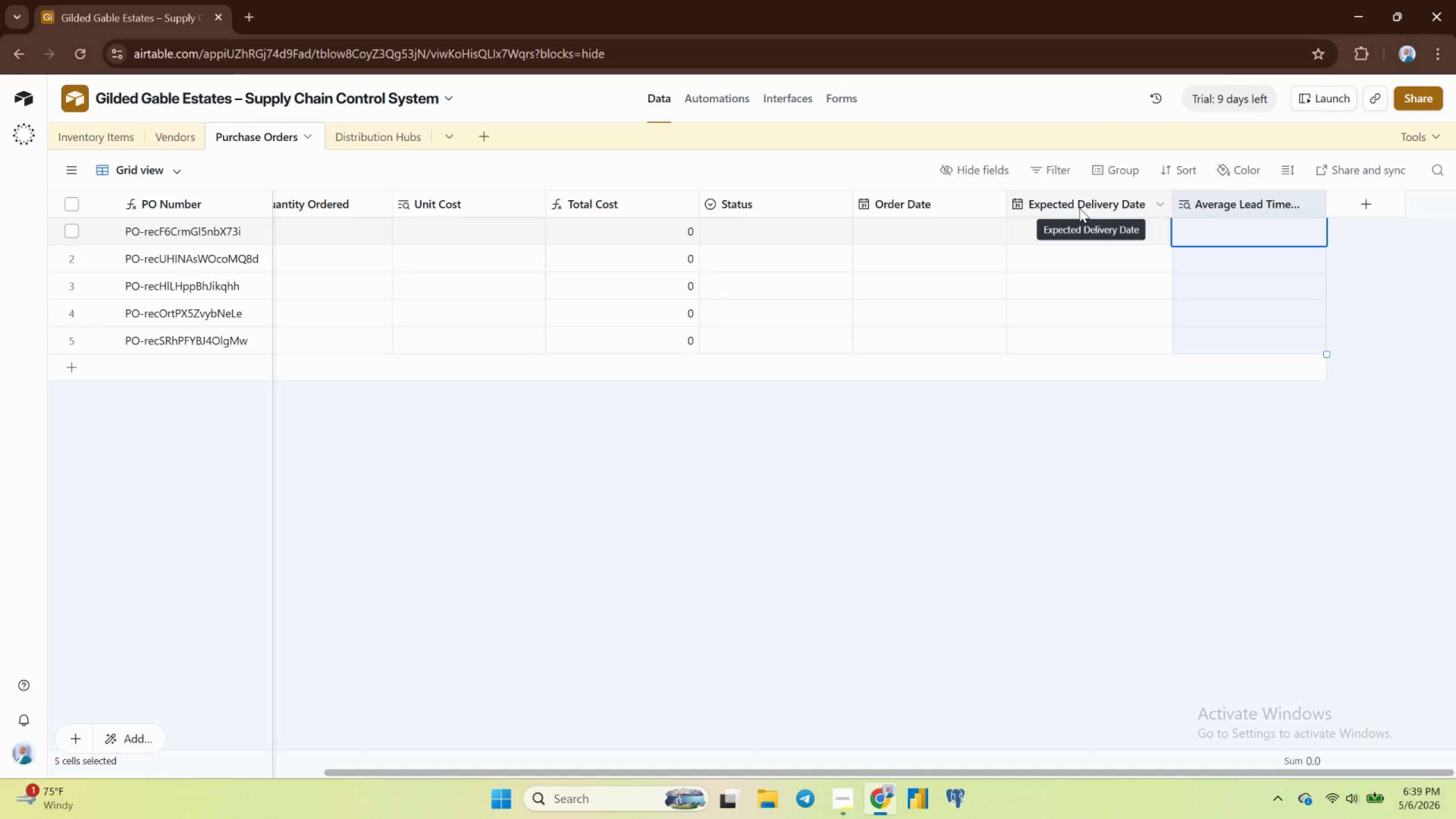 
wait(5.25)
 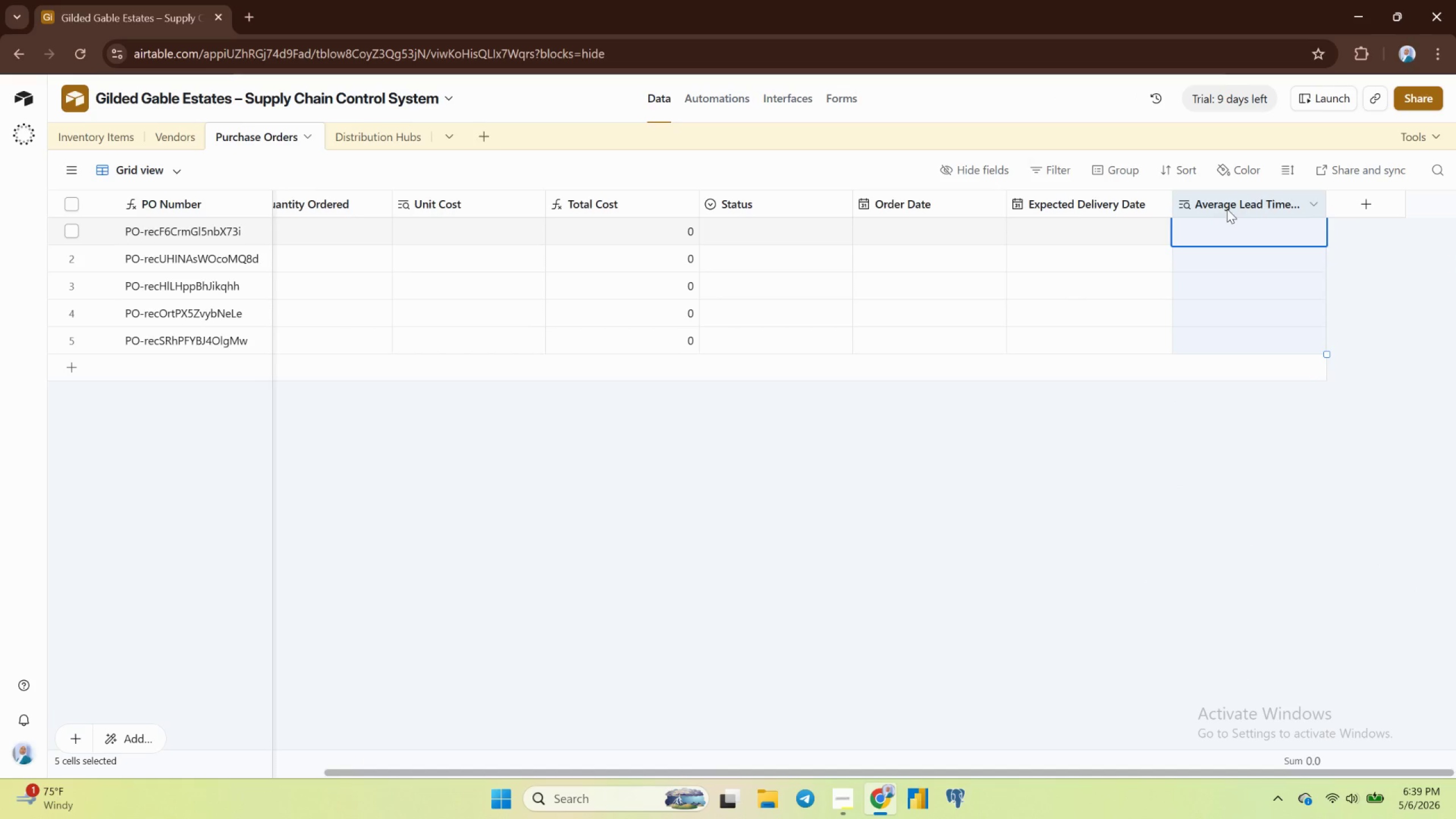 
left_click([1157, 200])
 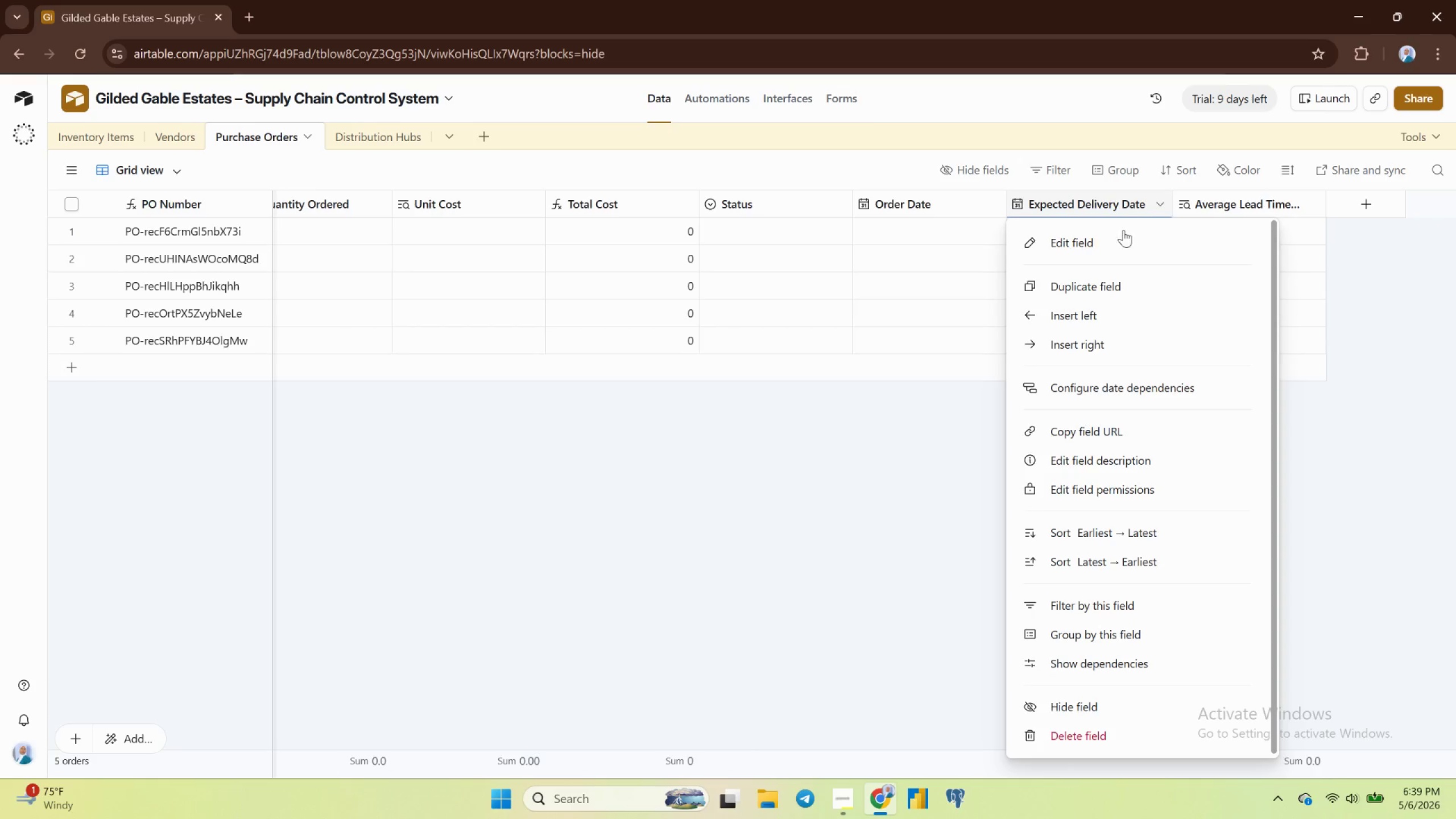 
mouse_move([1093, 249])
 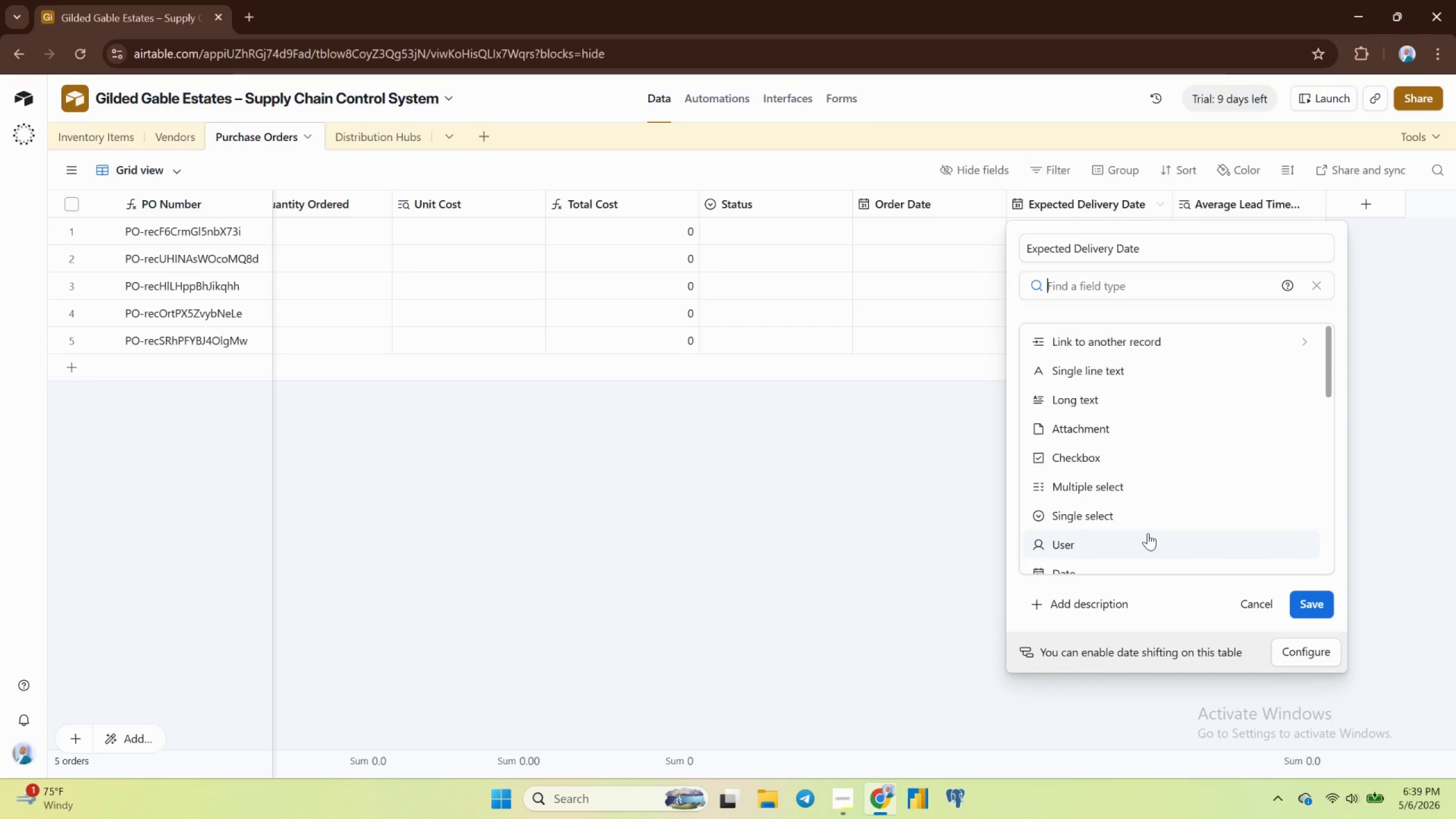 
scroll: coordinate [1138, 411], scroll_direction: up, amount: 1.0
 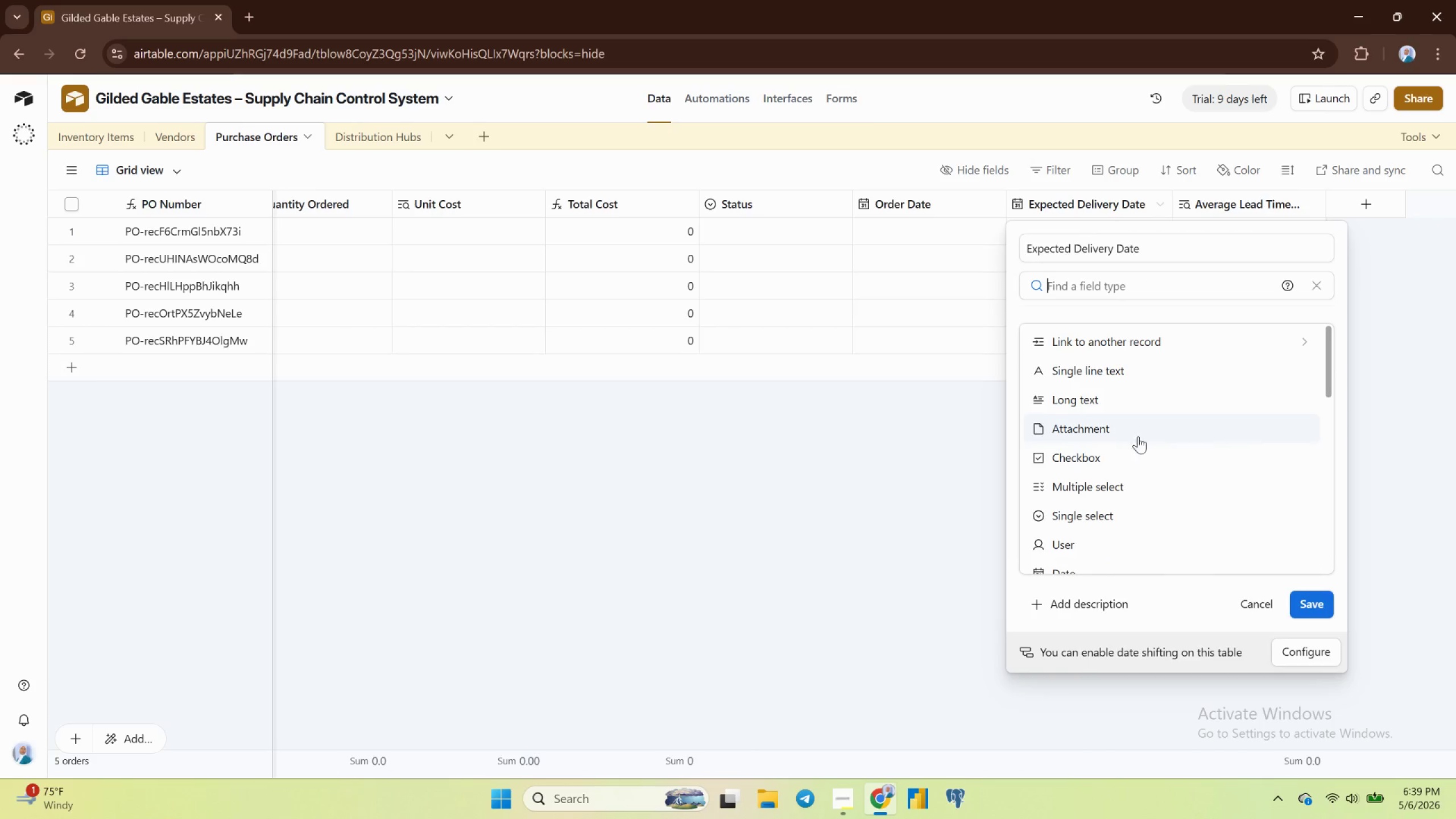 
scroll: coordinate [1126, 522], scroll_direction: down, amount: 3.0
 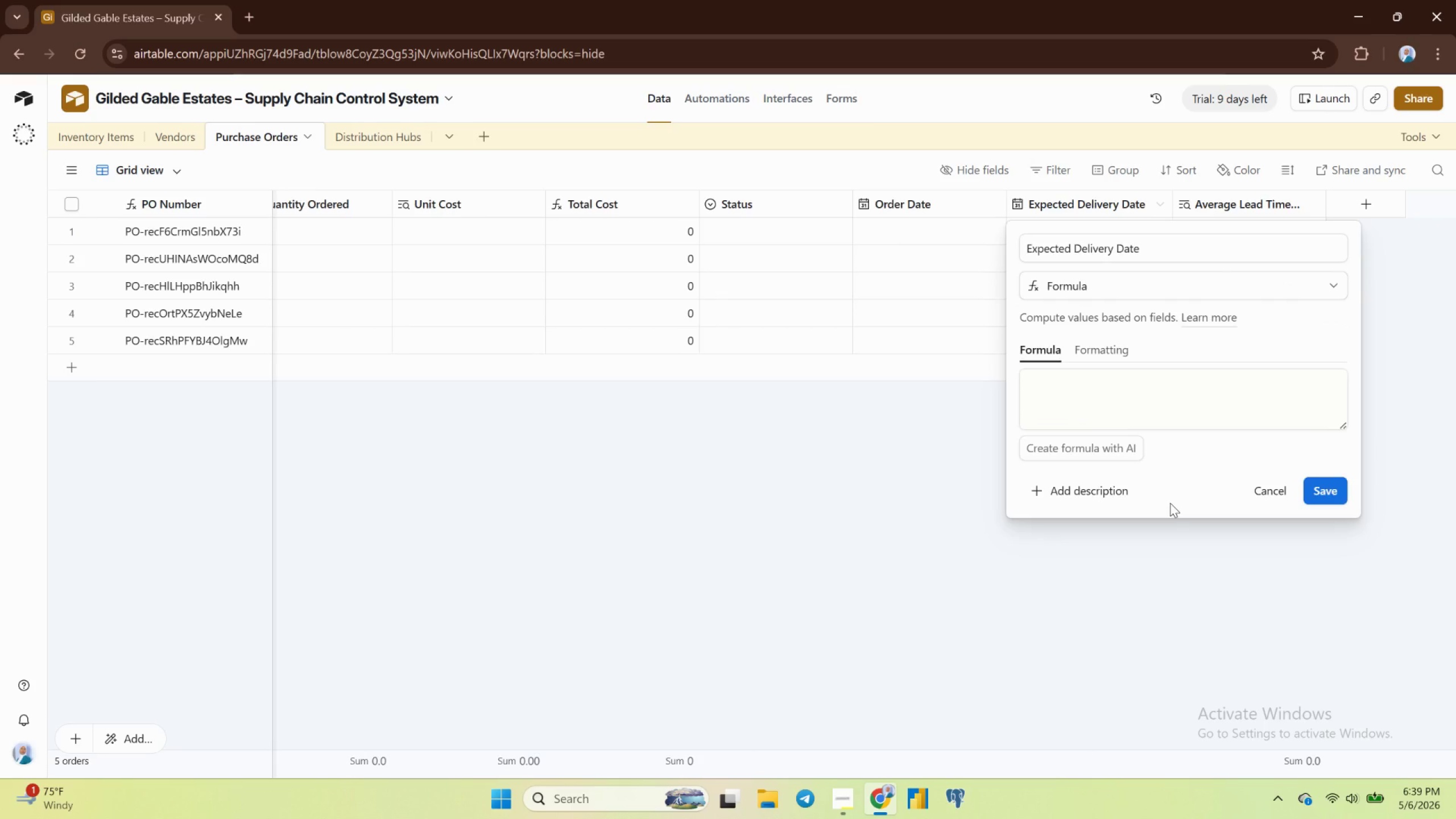 
wait(12.8)
 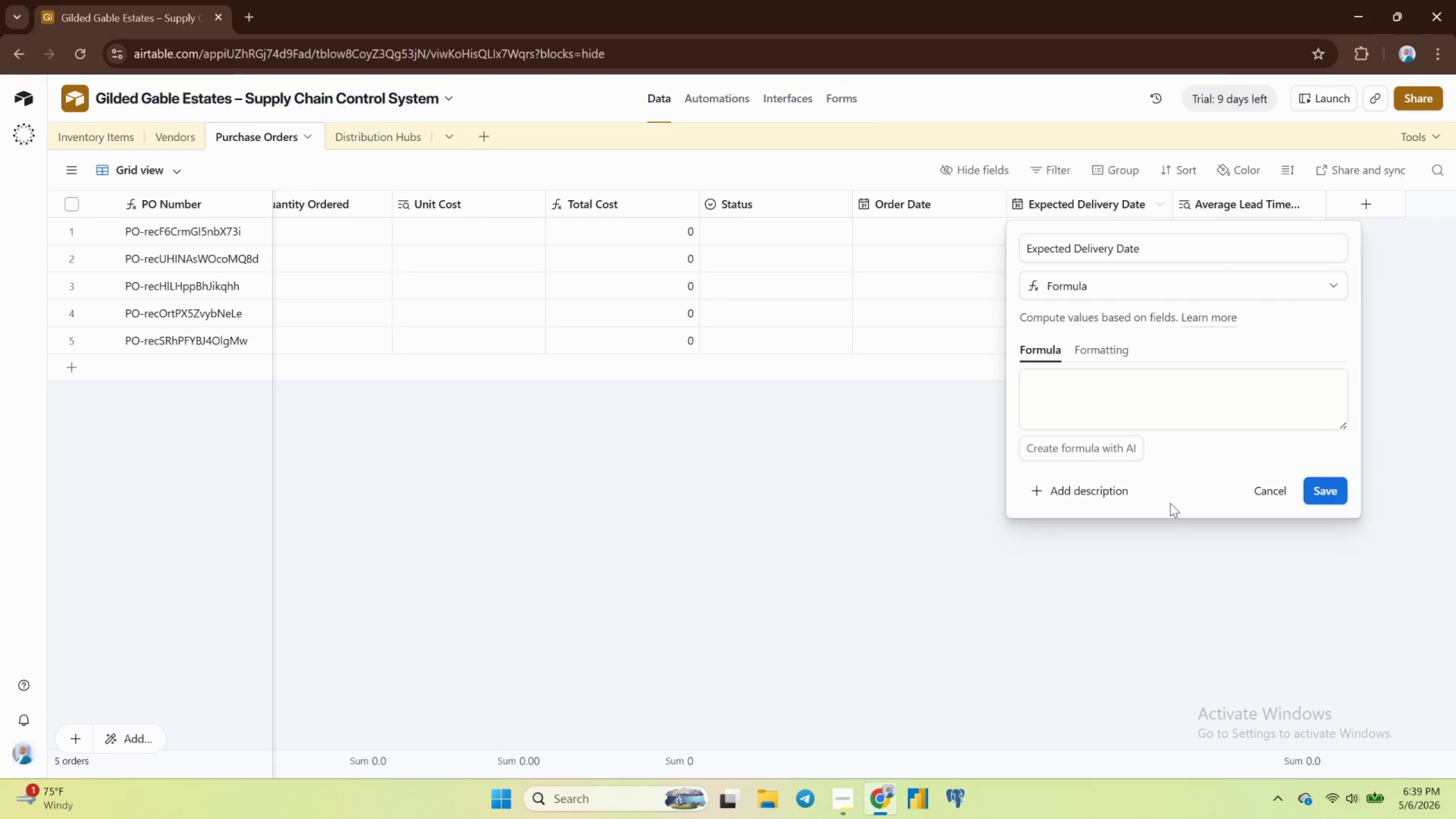 
left_click([1038, 387])
 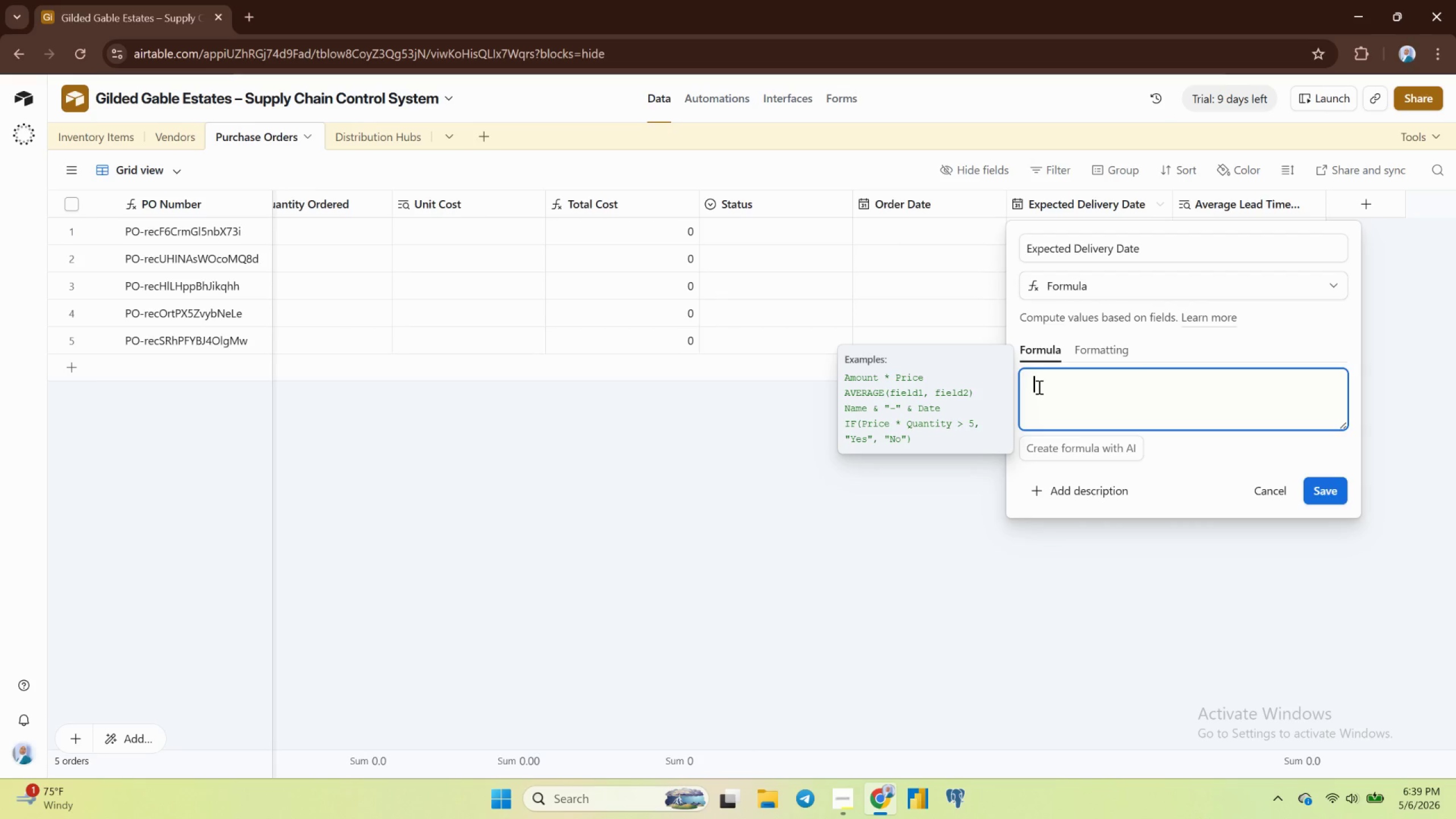 
type(DA)
 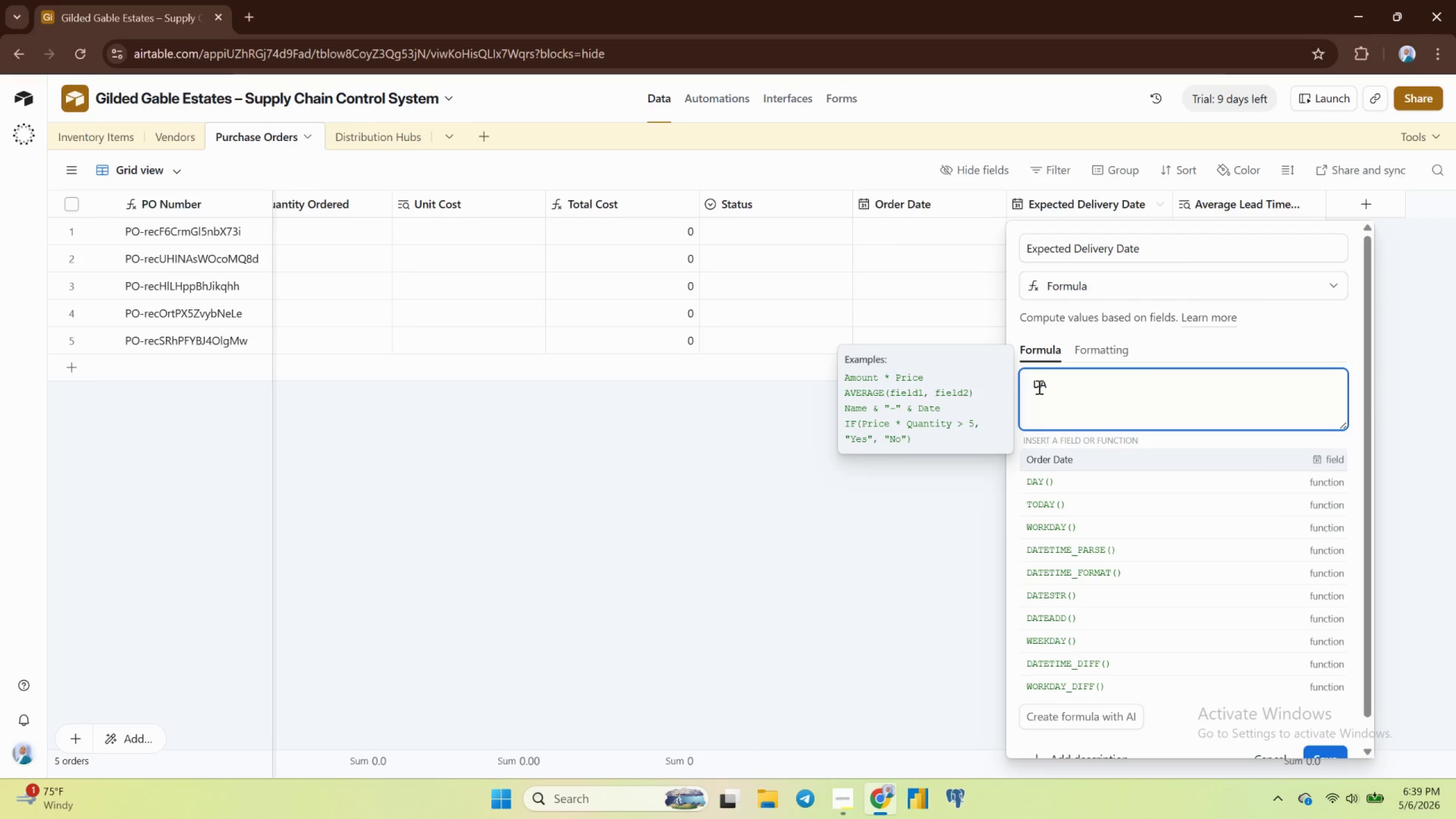 
hold_key(key=ArrowDown, duration=0.57)
 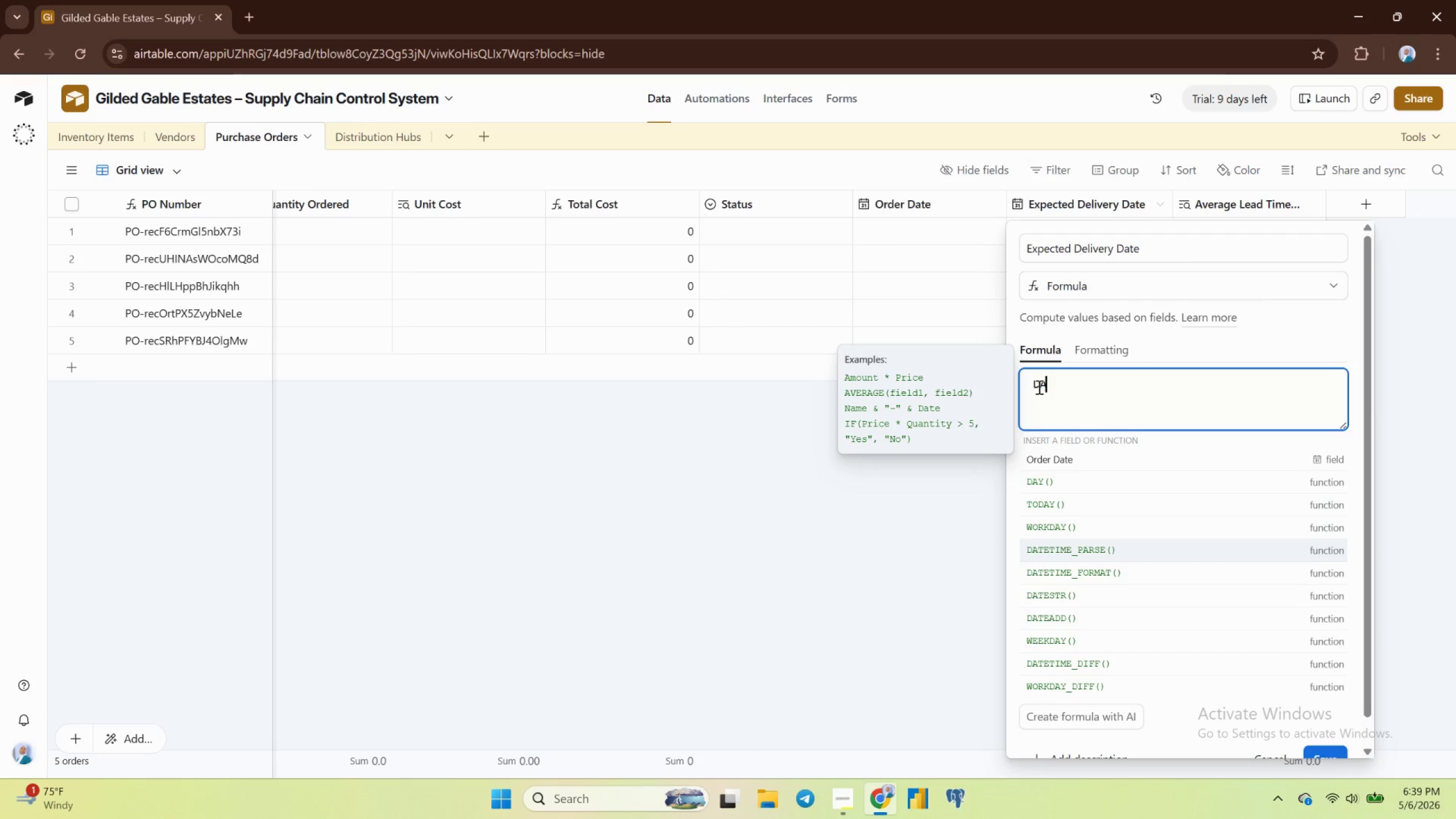 
key(ArrowDown)
 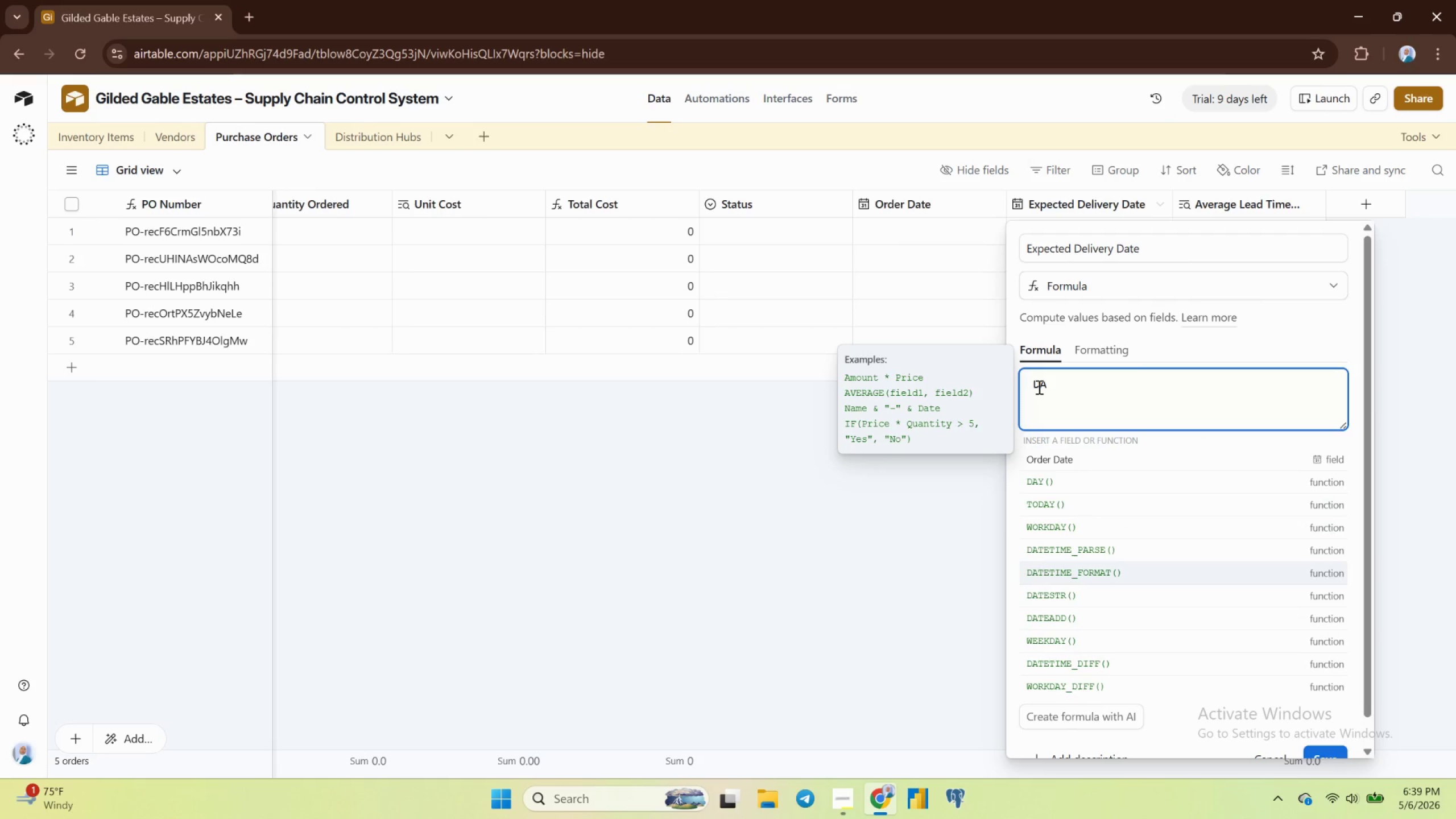 
key(ArrowDown)
 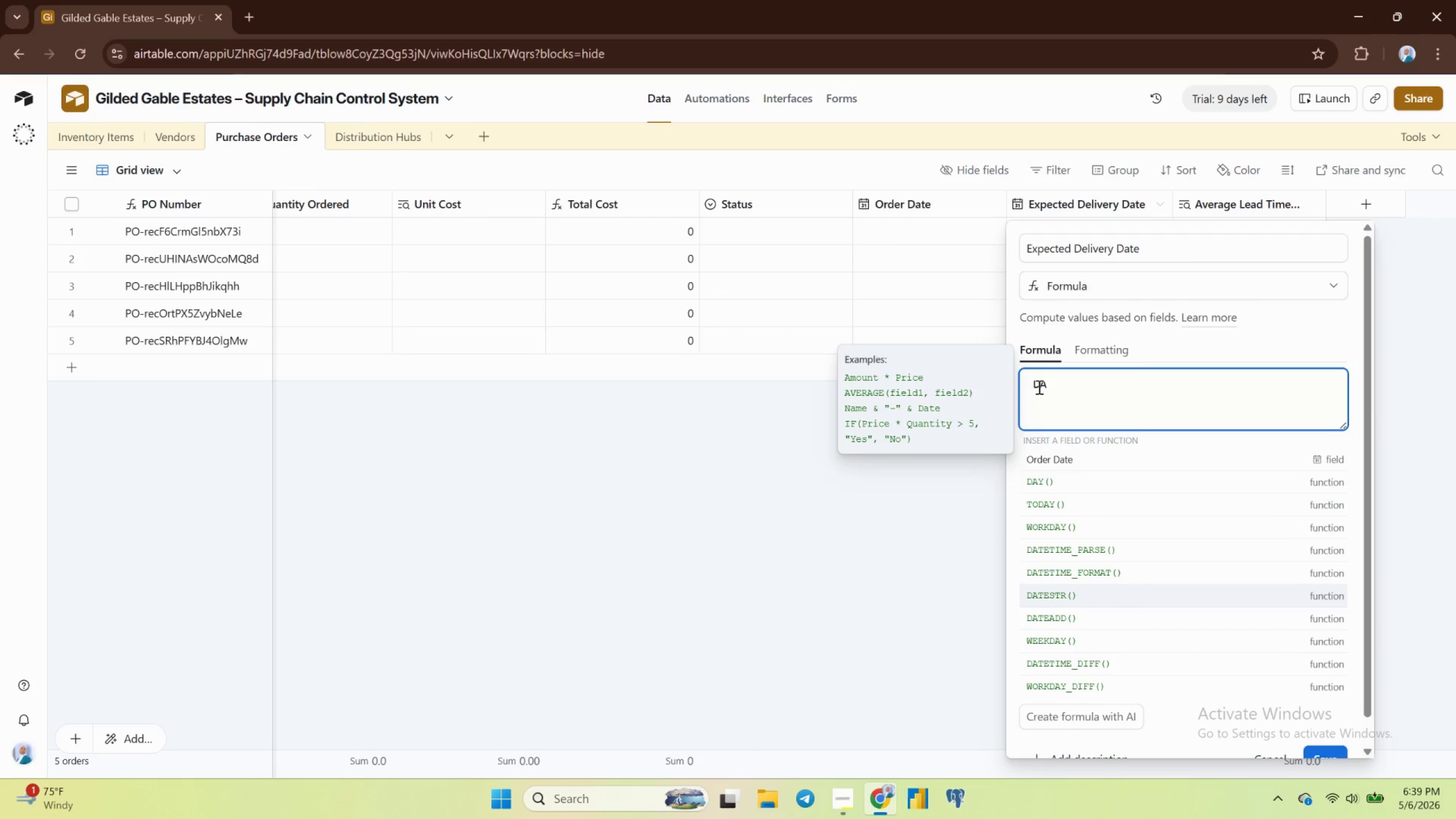 
key(ArrowDown)
 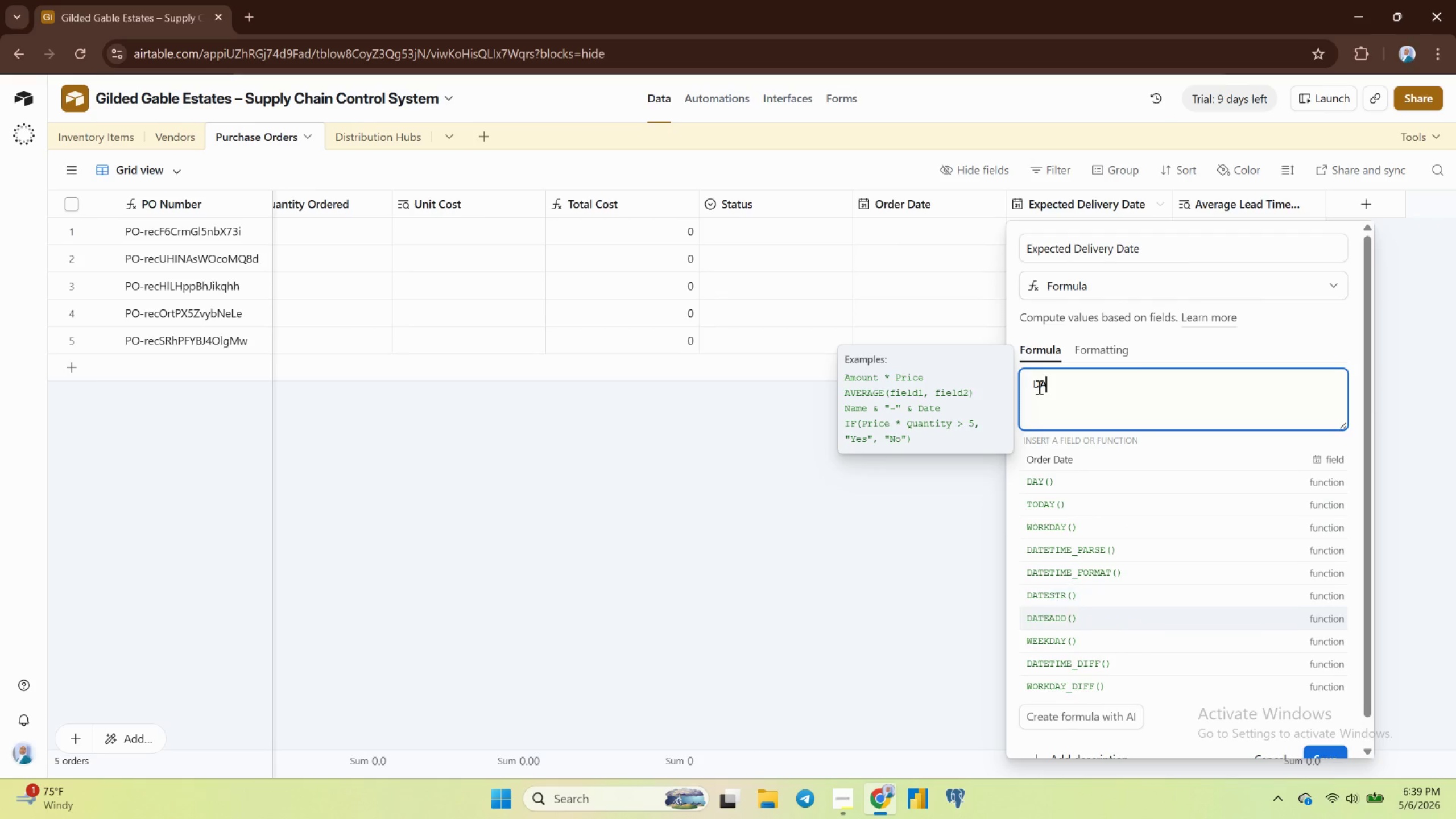 
key(ArrowDown)
 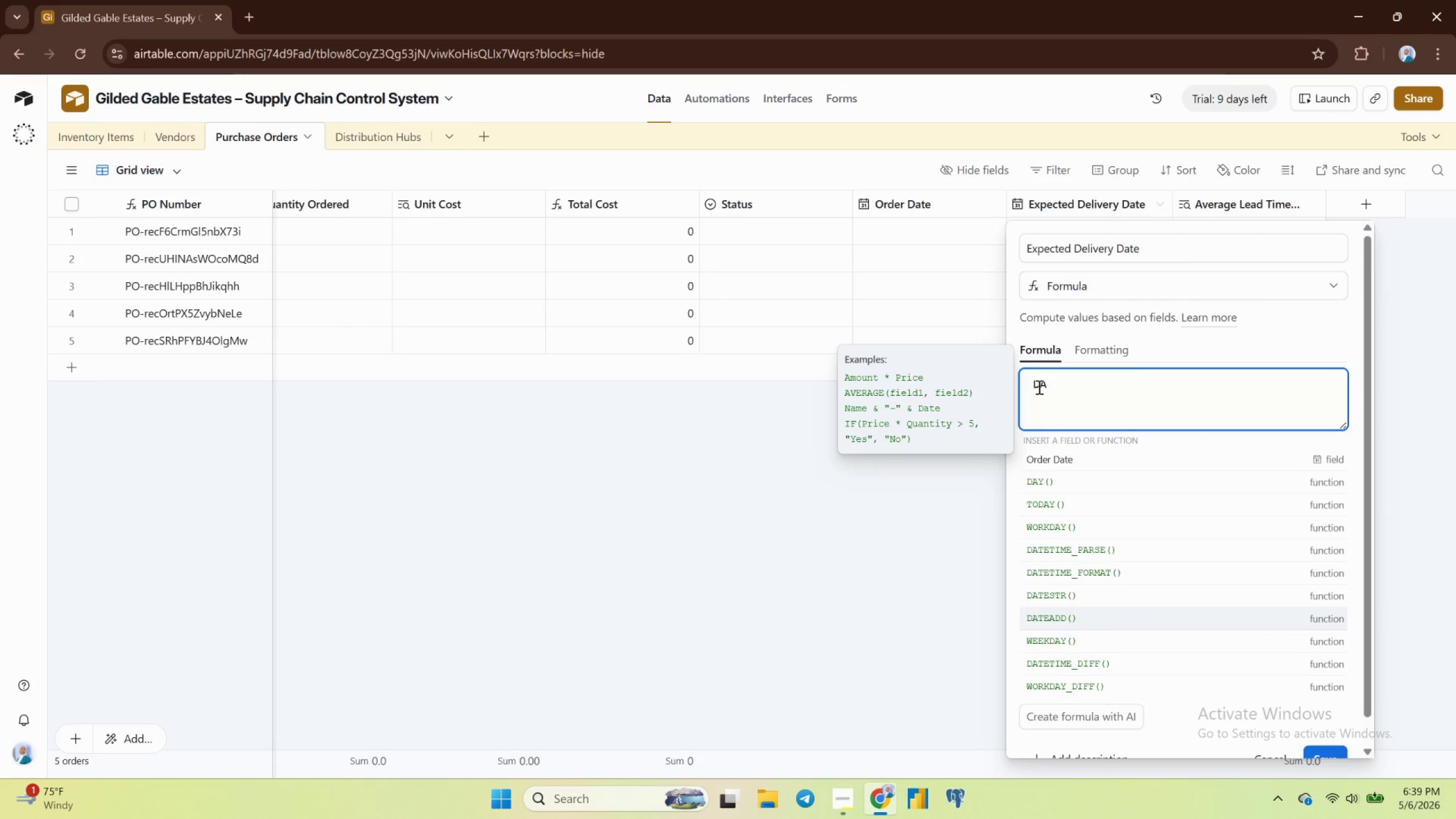 
key(Enter)
 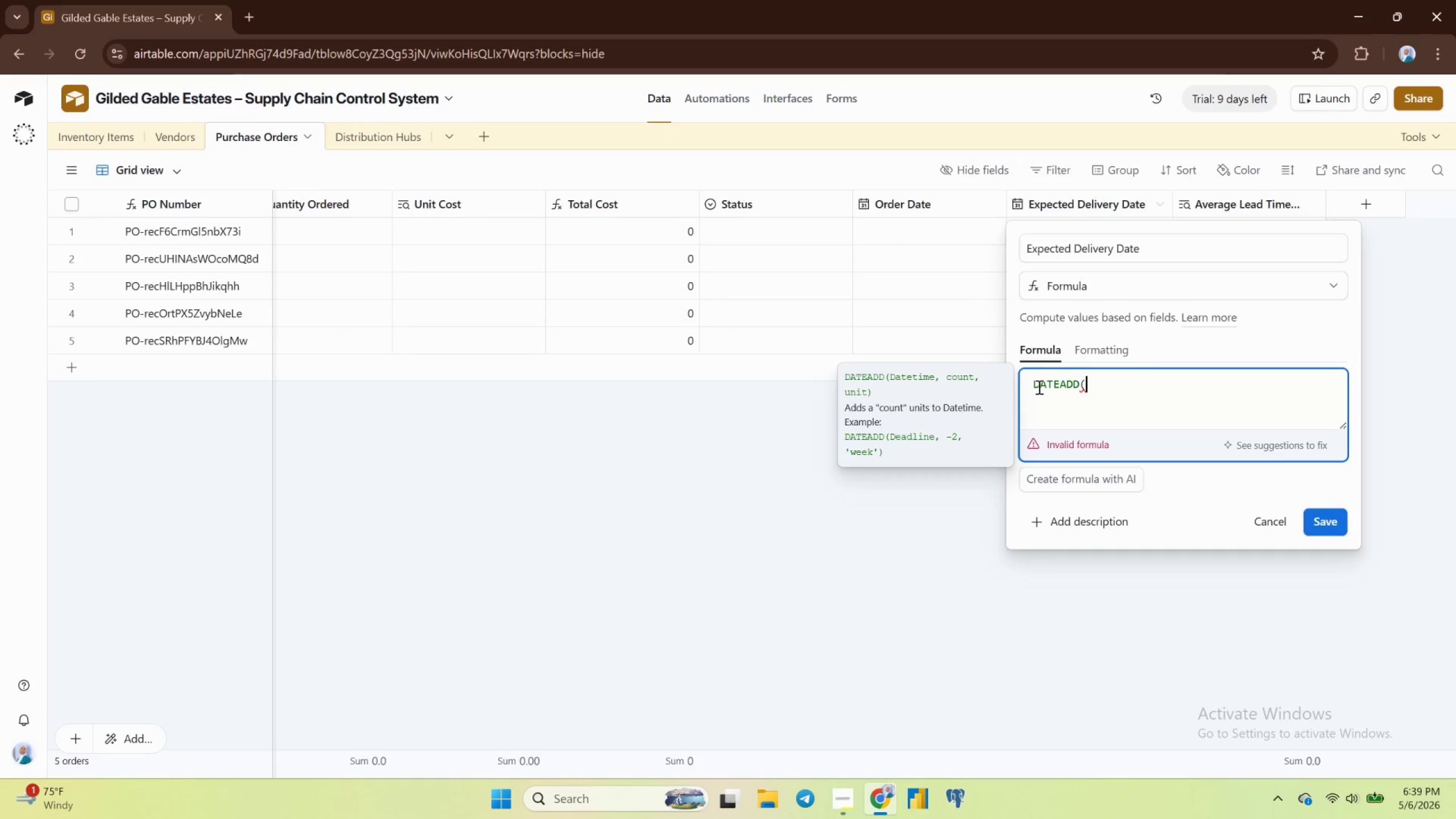 
type(ORD)
 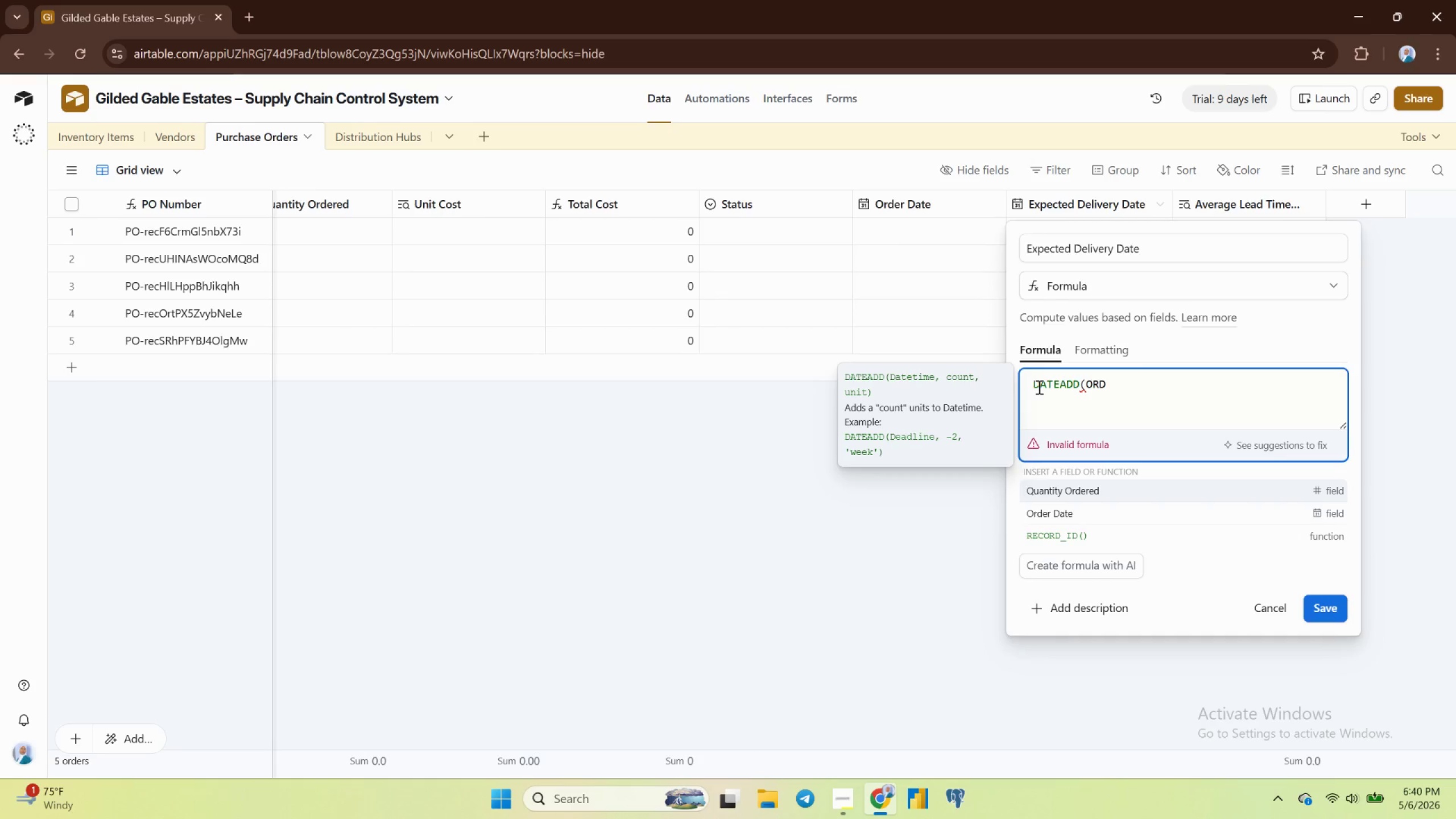 
key(ArrowDown)
 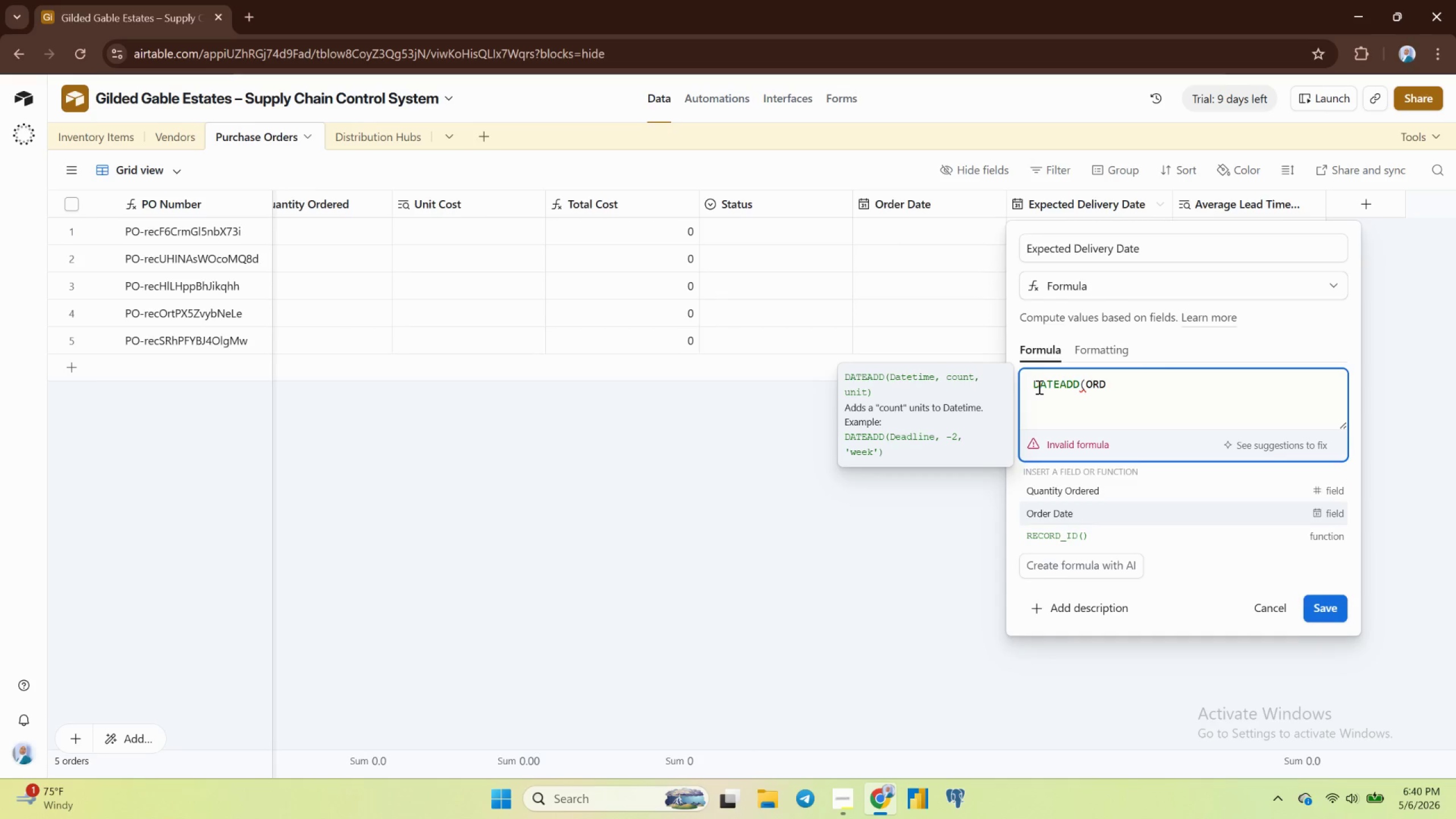 
key(Enter)
 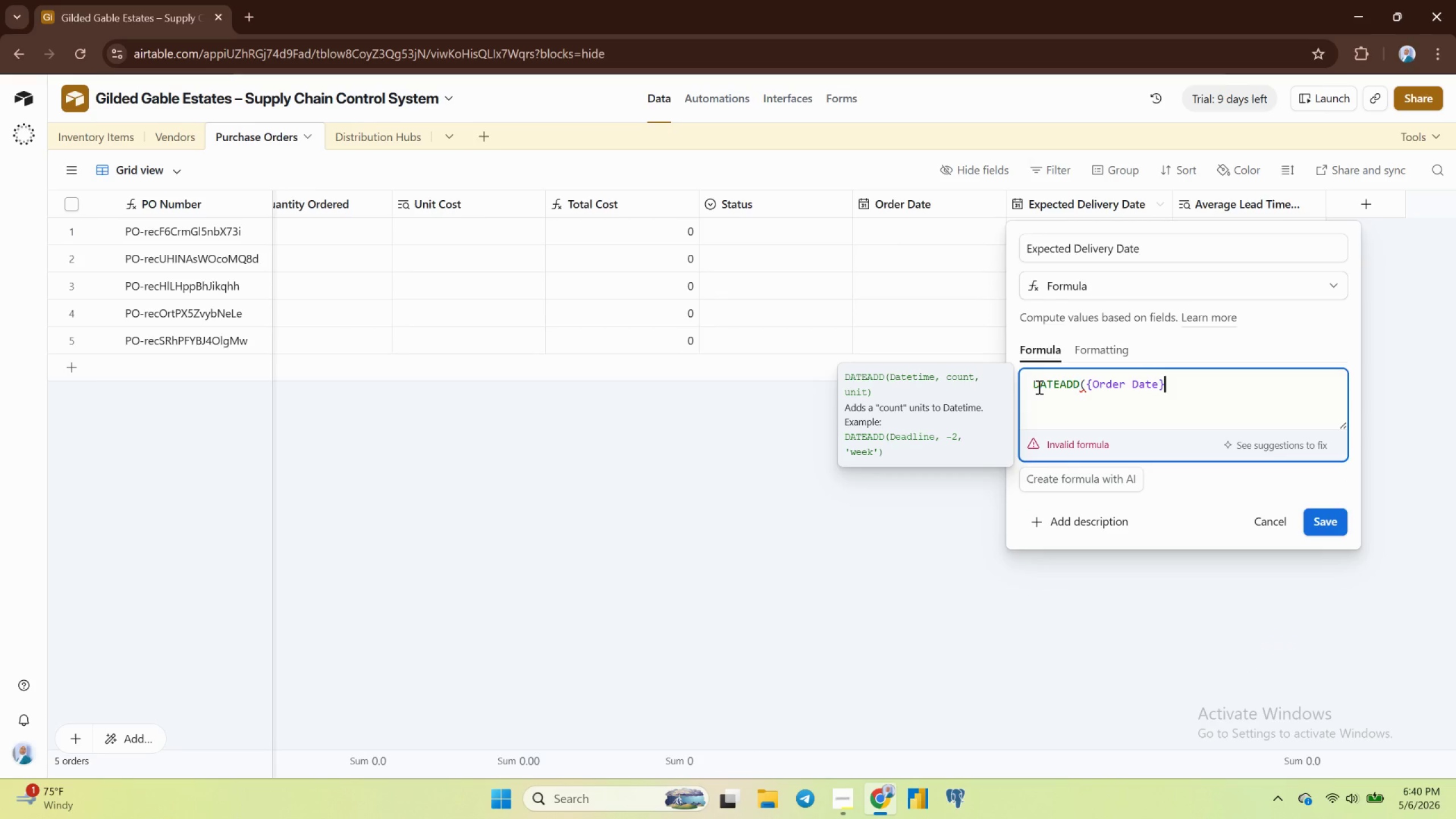 
key(Comma)
 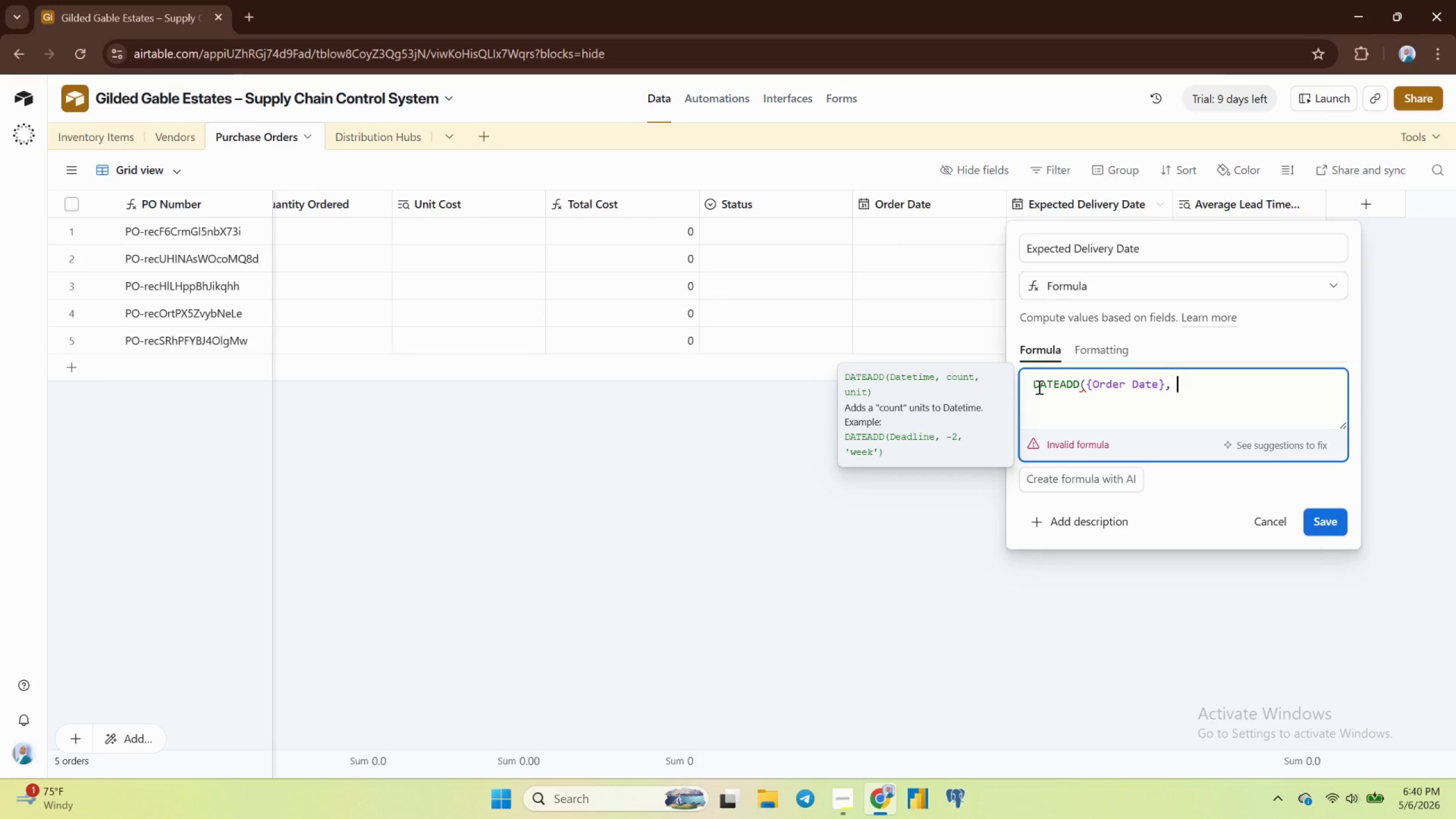 
key(Space)
 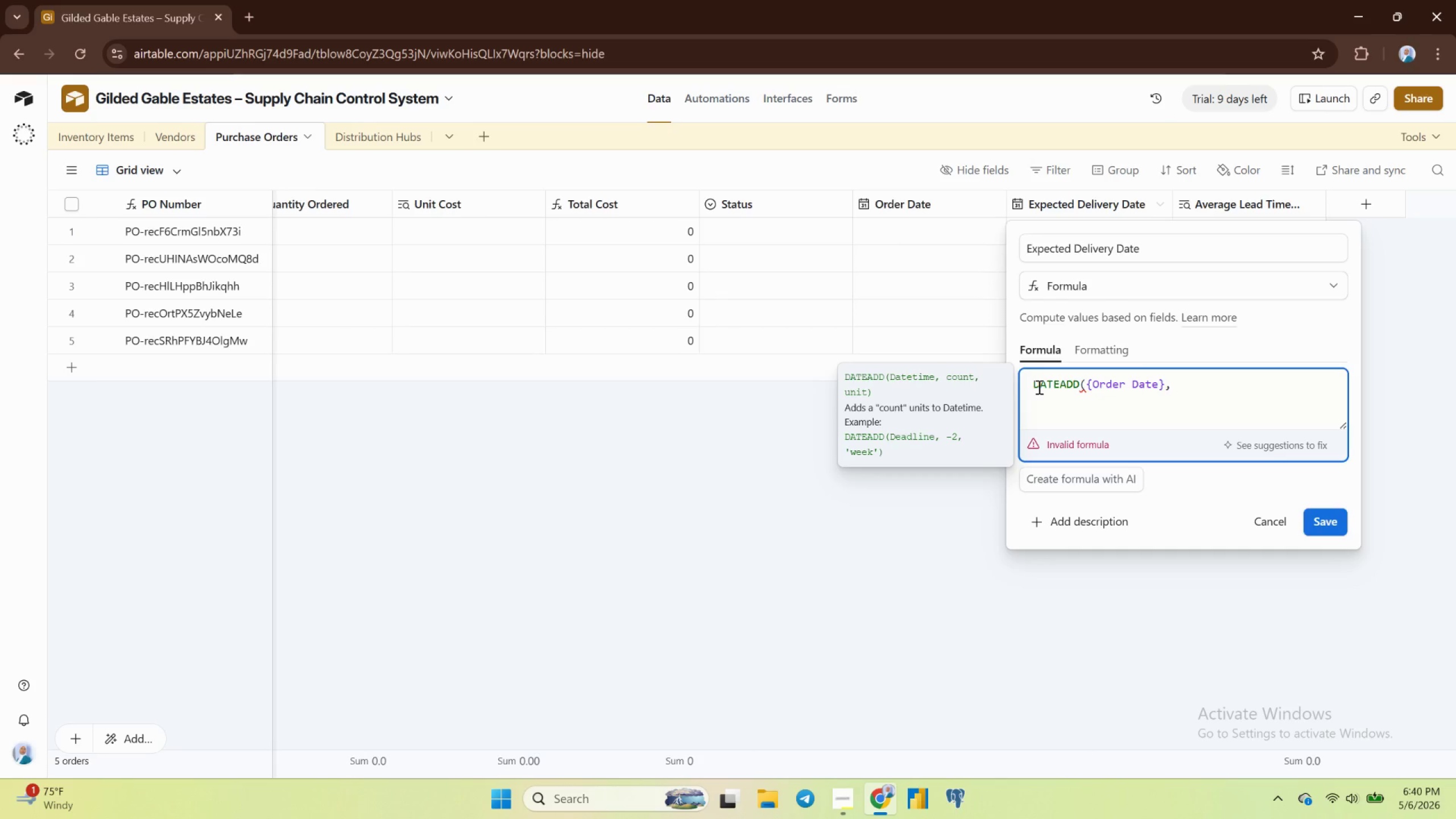 
wait(6.01)
 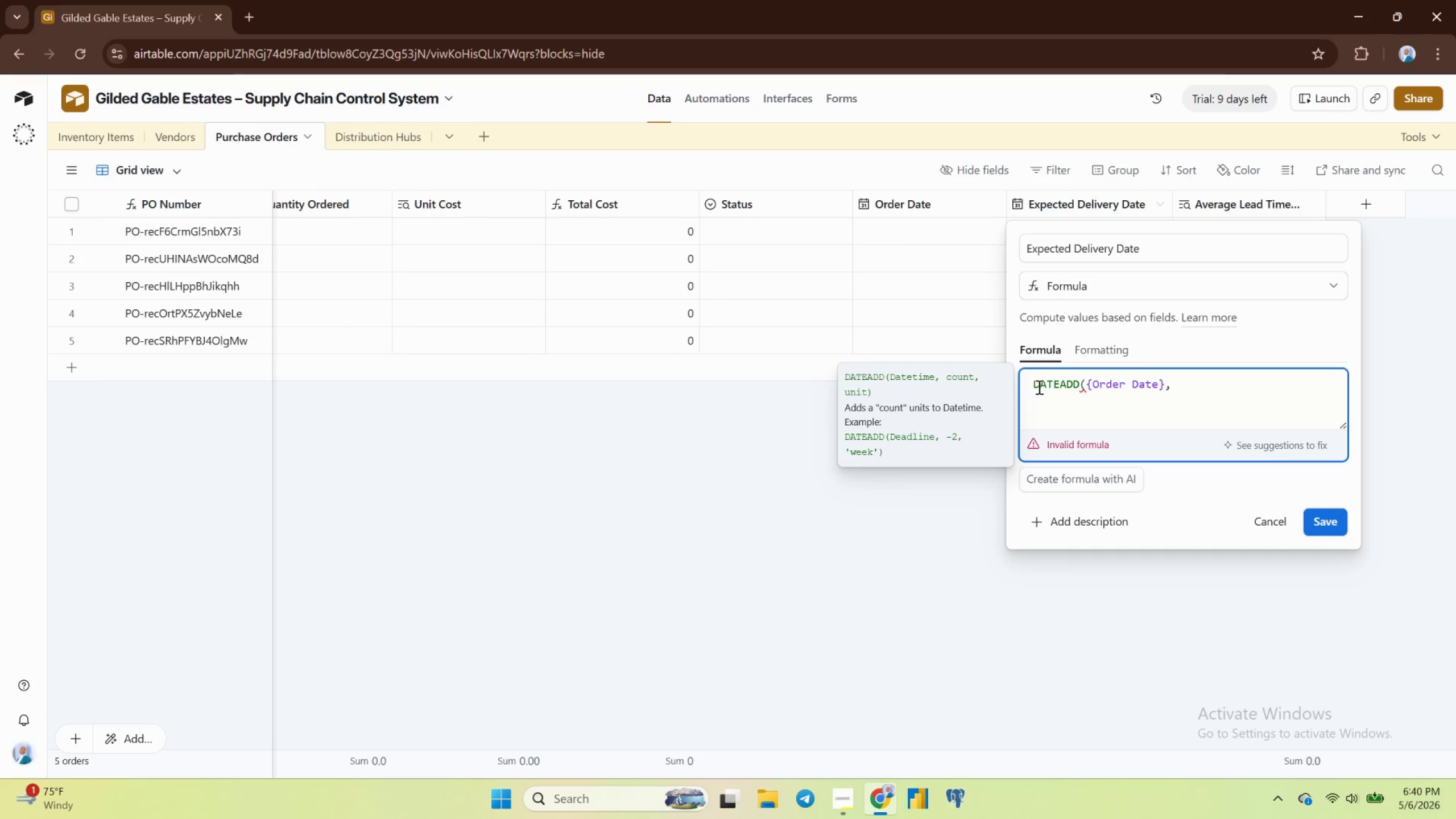 
type(AVER)
 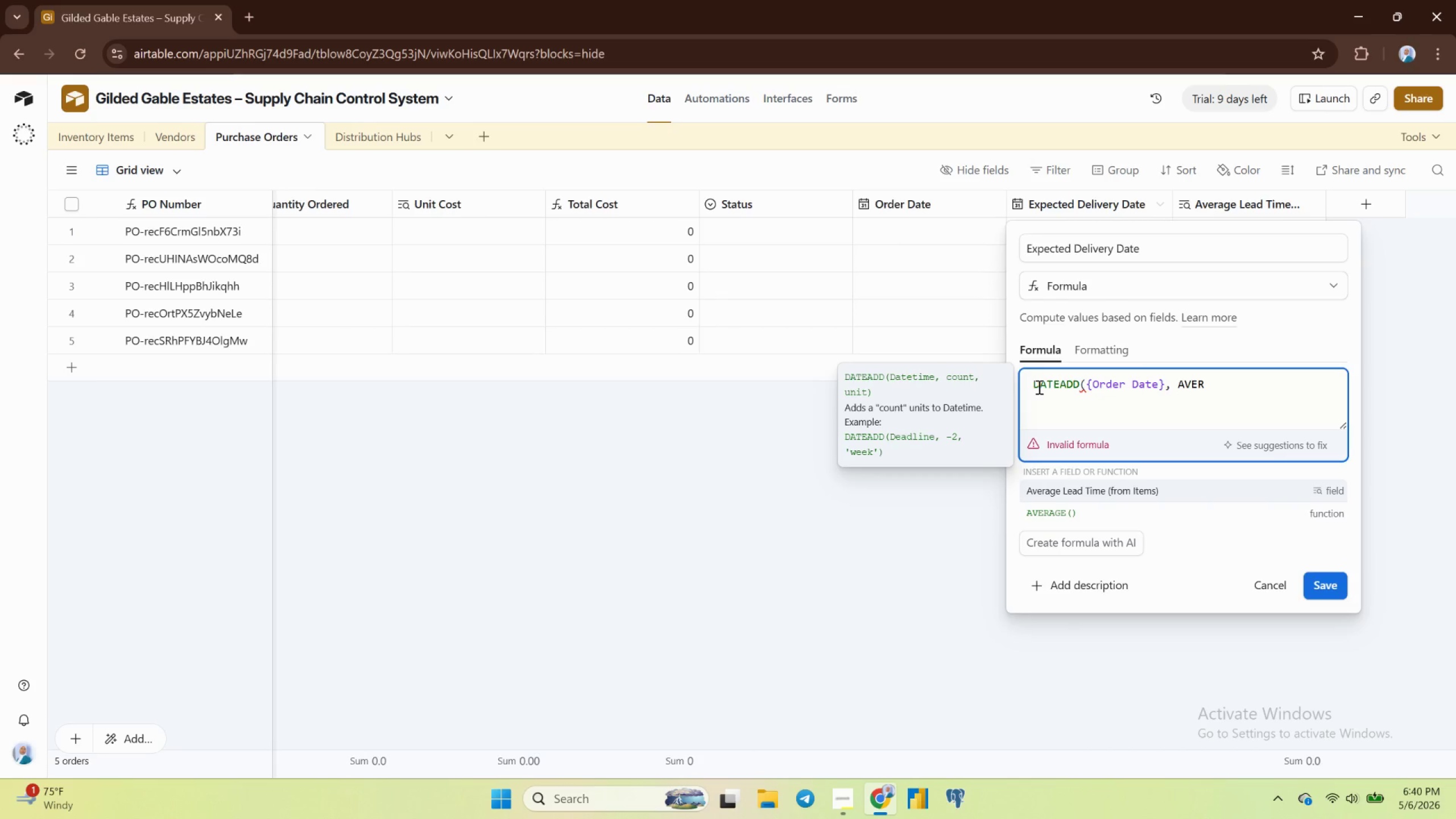 
key(Enter)
 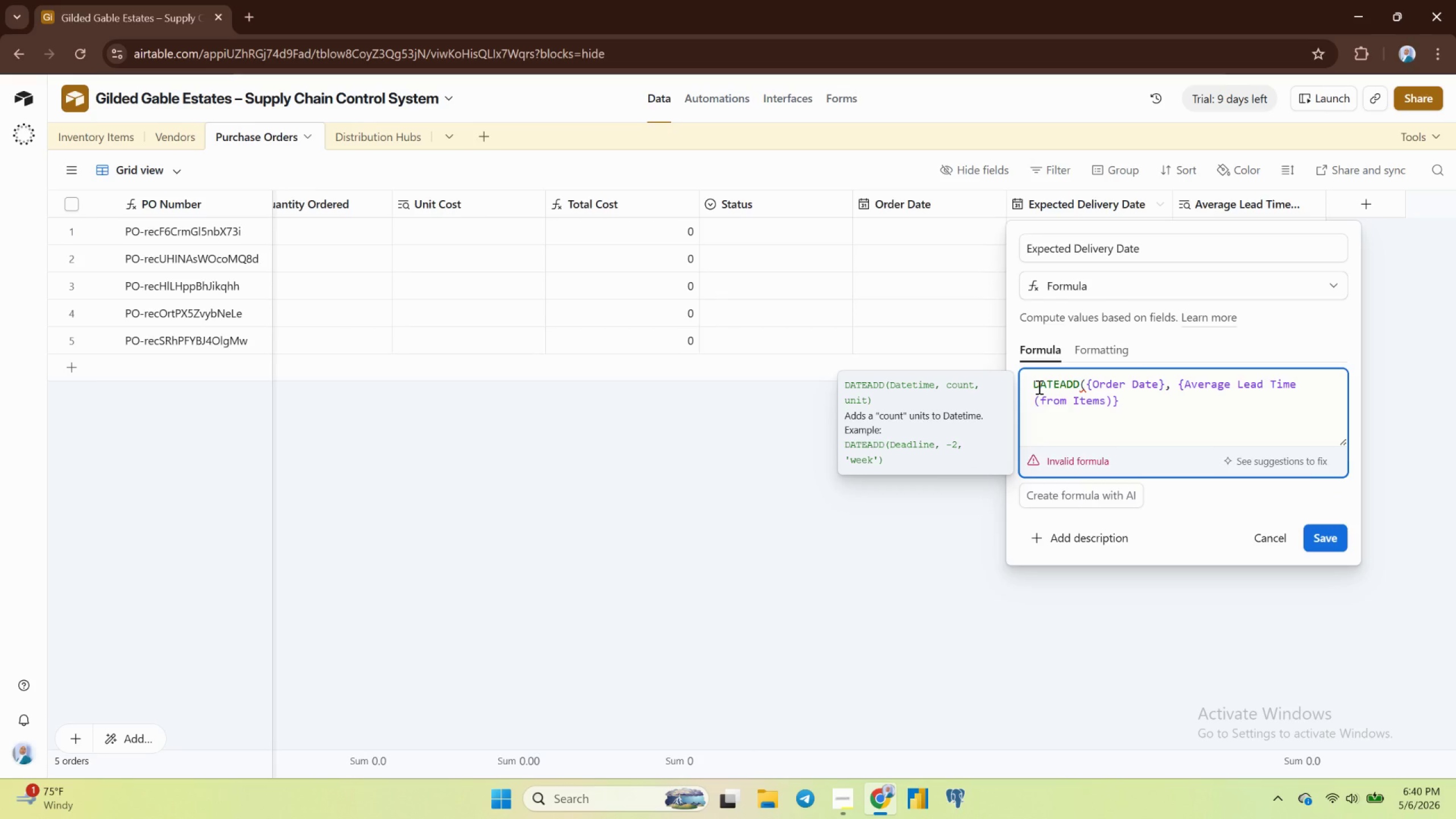 
wait(11.73)
 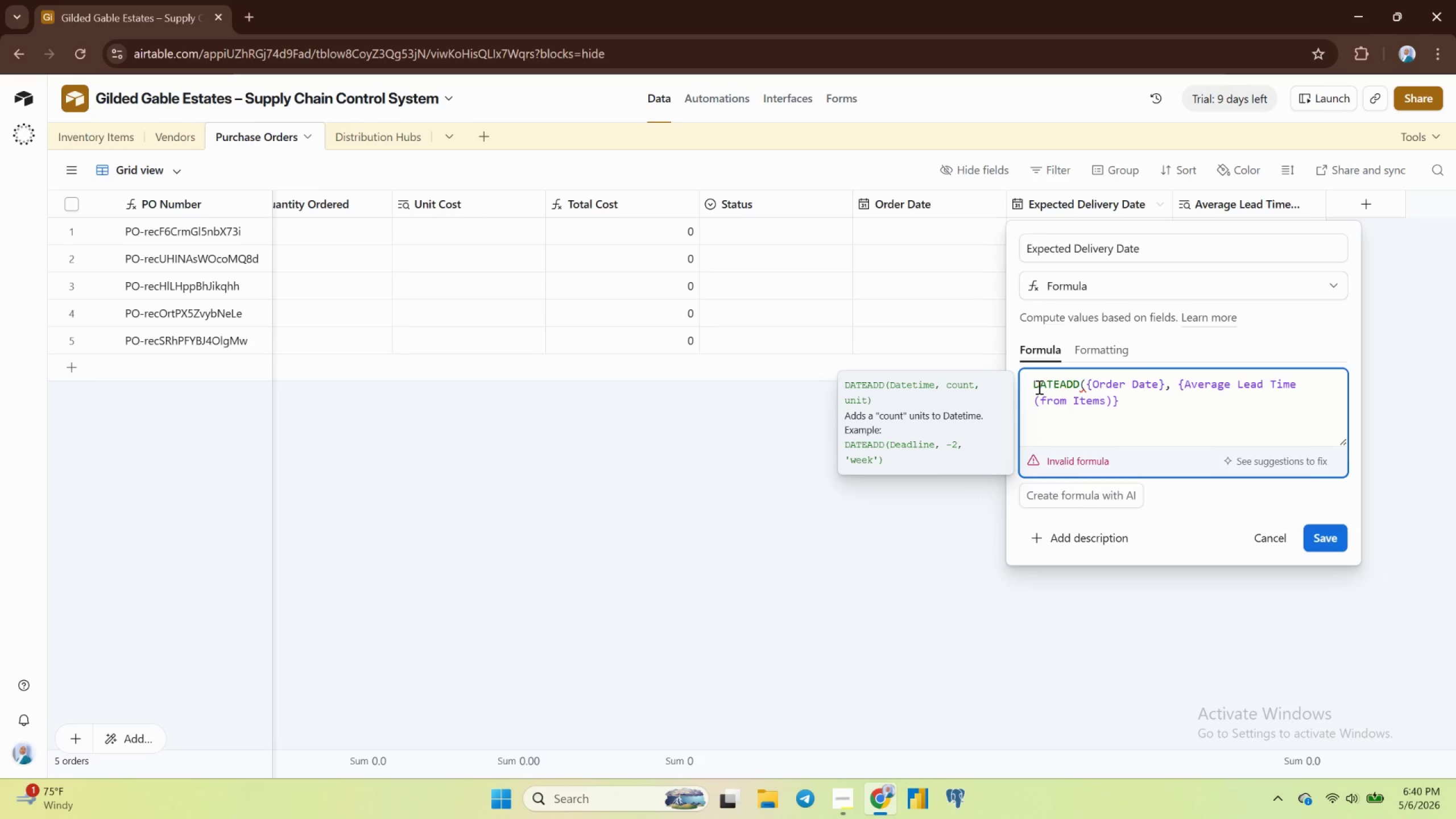 
type(, 'D)
key(Backspace)
type(days)
 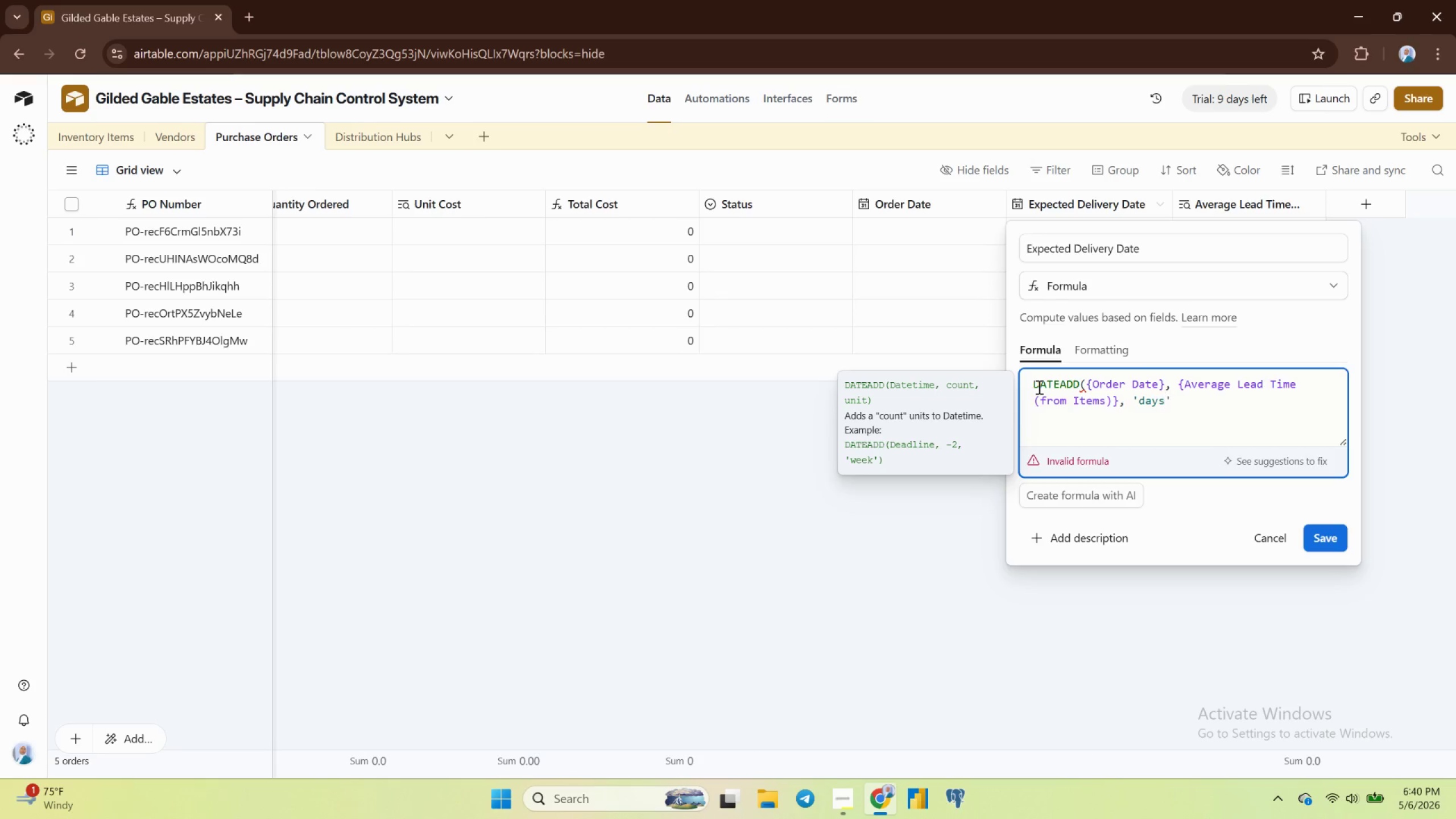 
key(ArrowRight)
 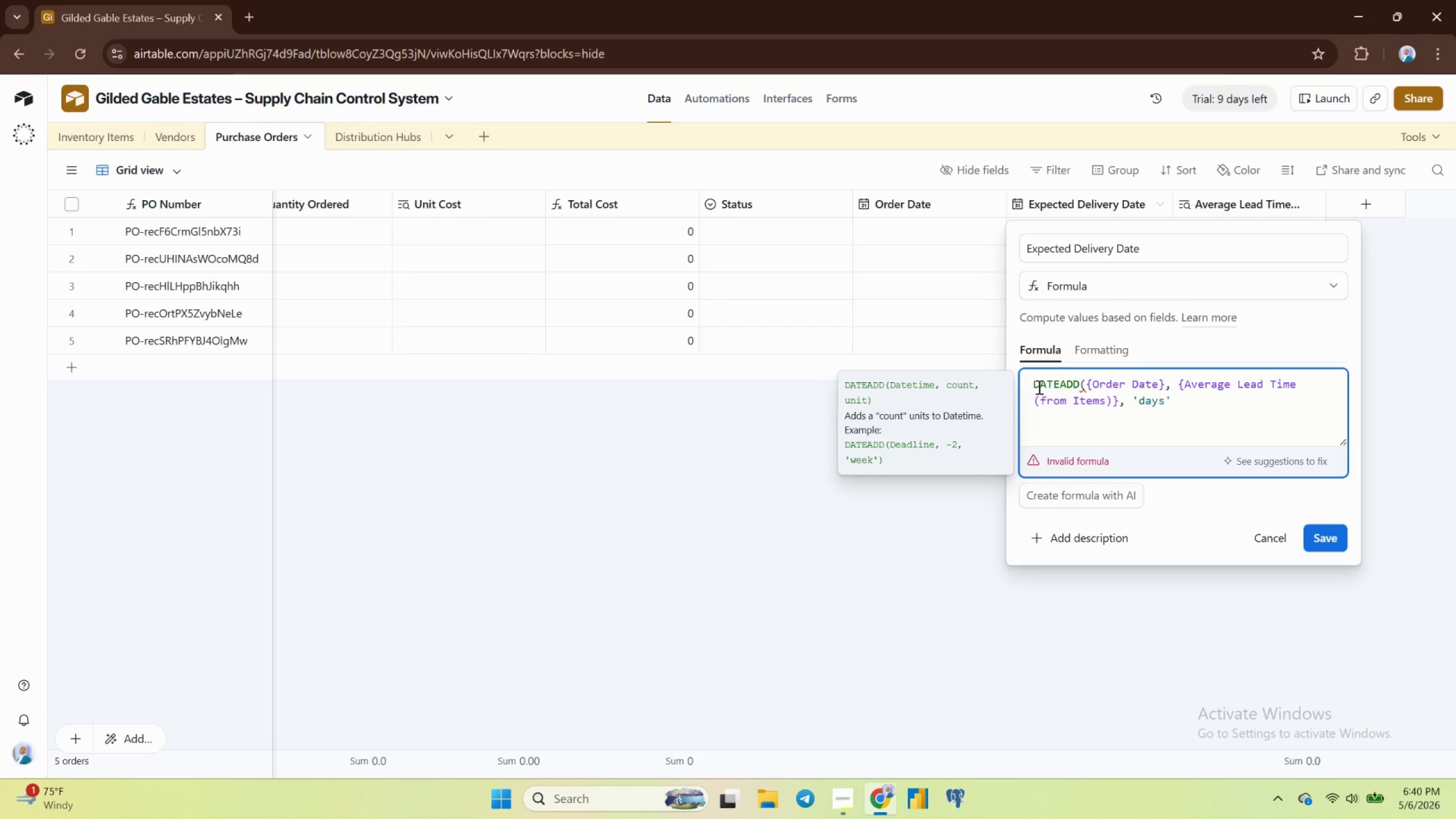 
key(Shift+0)
 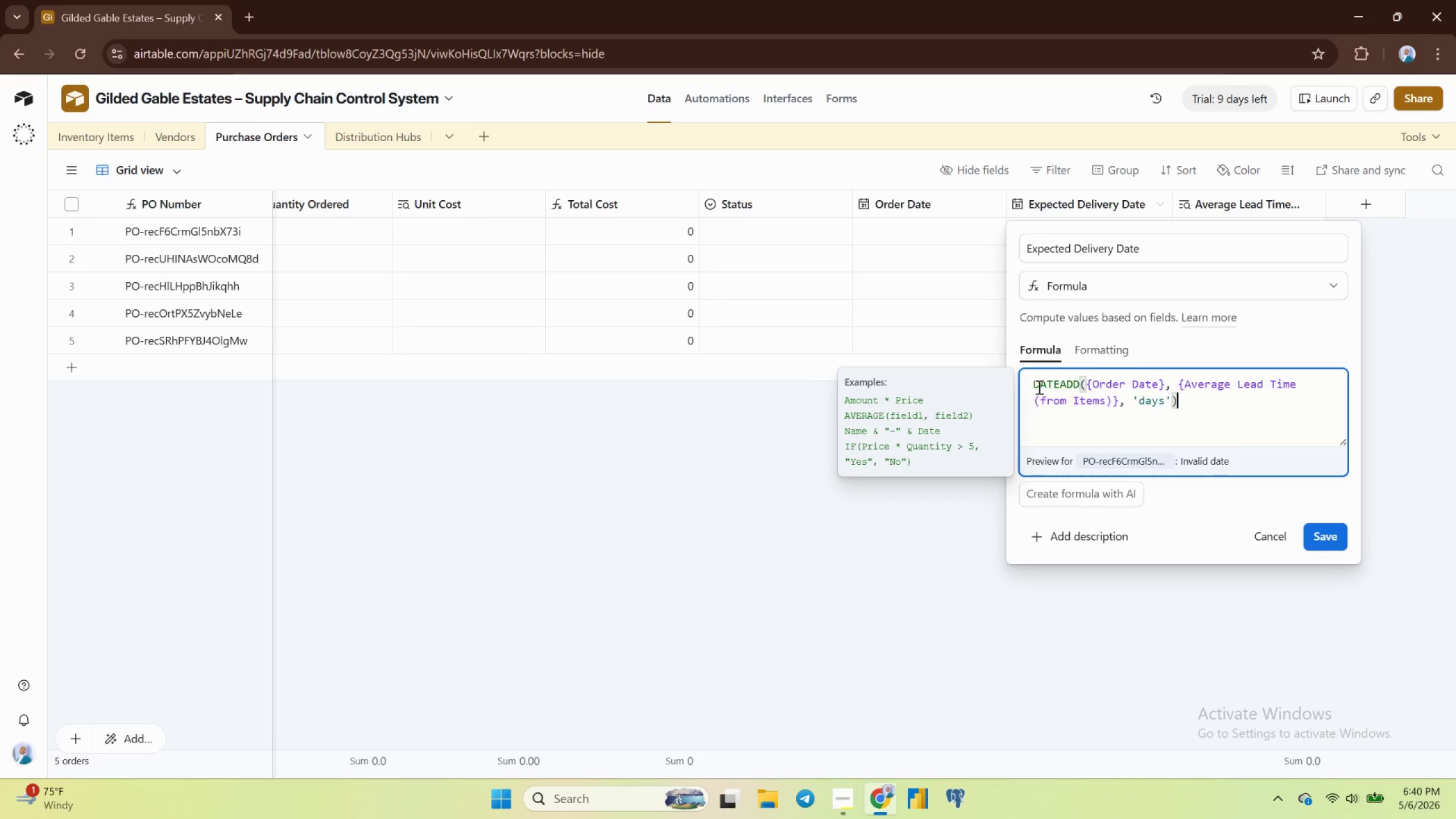 
wait(6.57)
 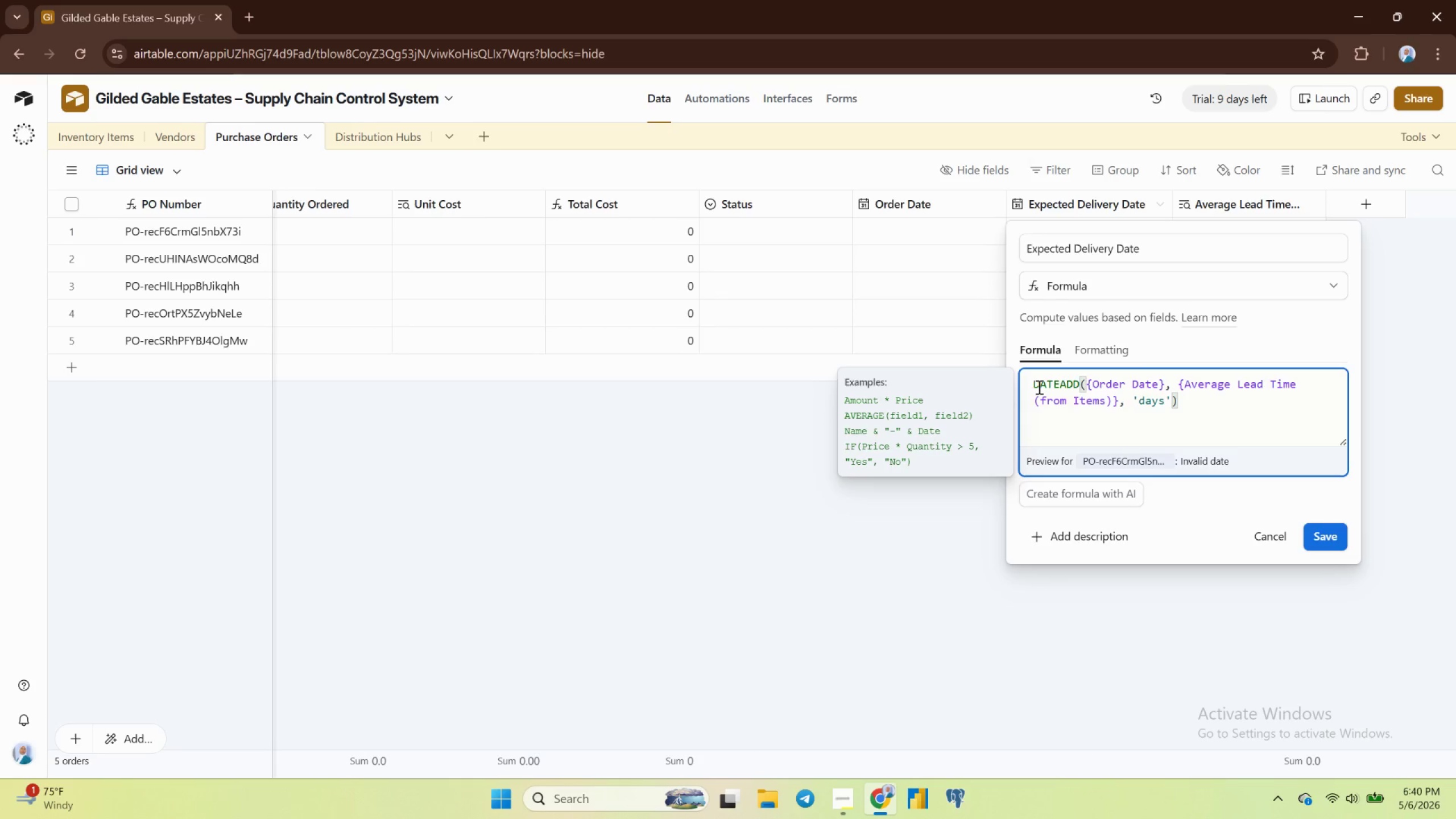 
left_click([1332, 536])
 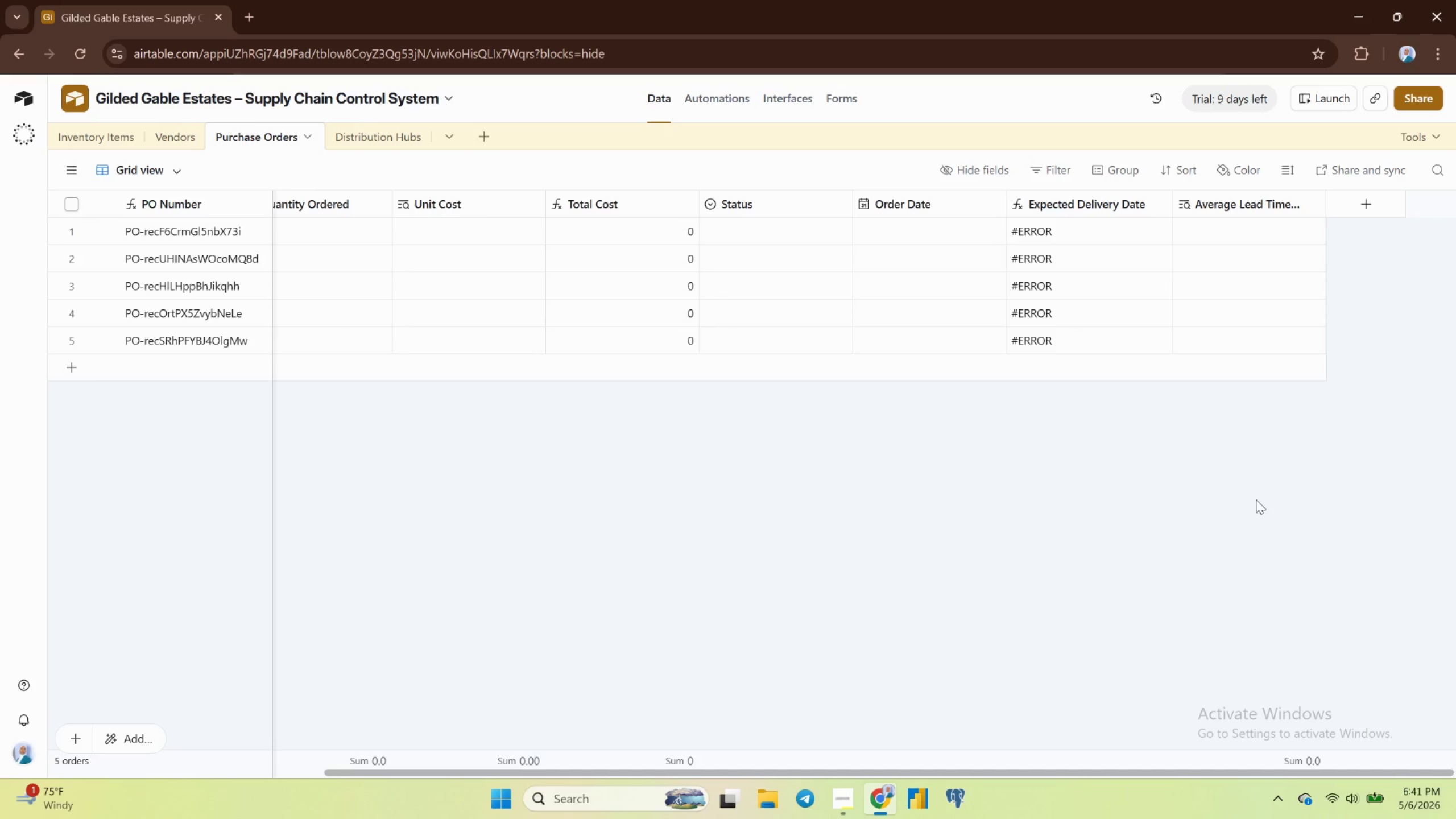 
wait(38.73)
 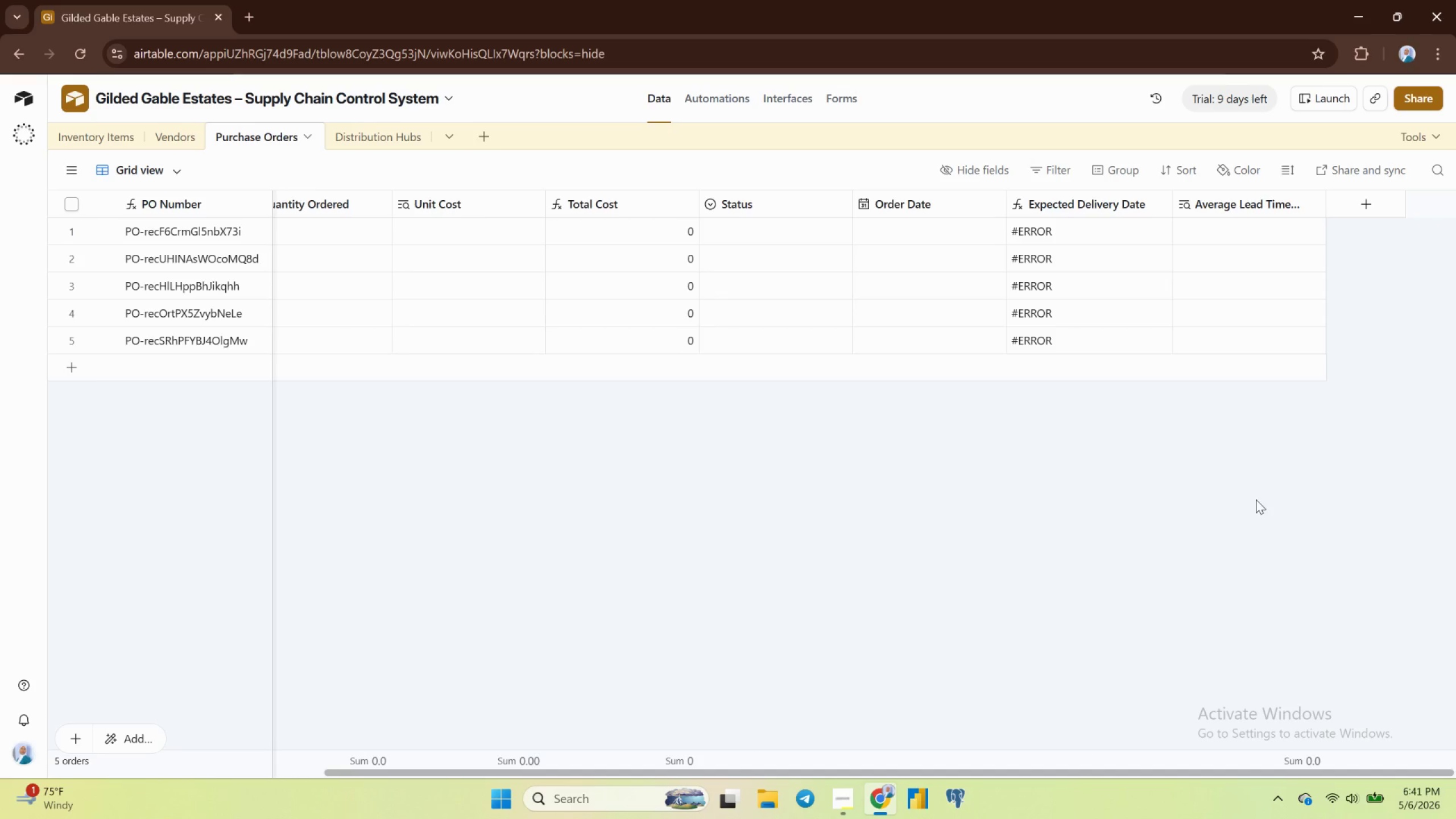 
double_click([1112, 203])
 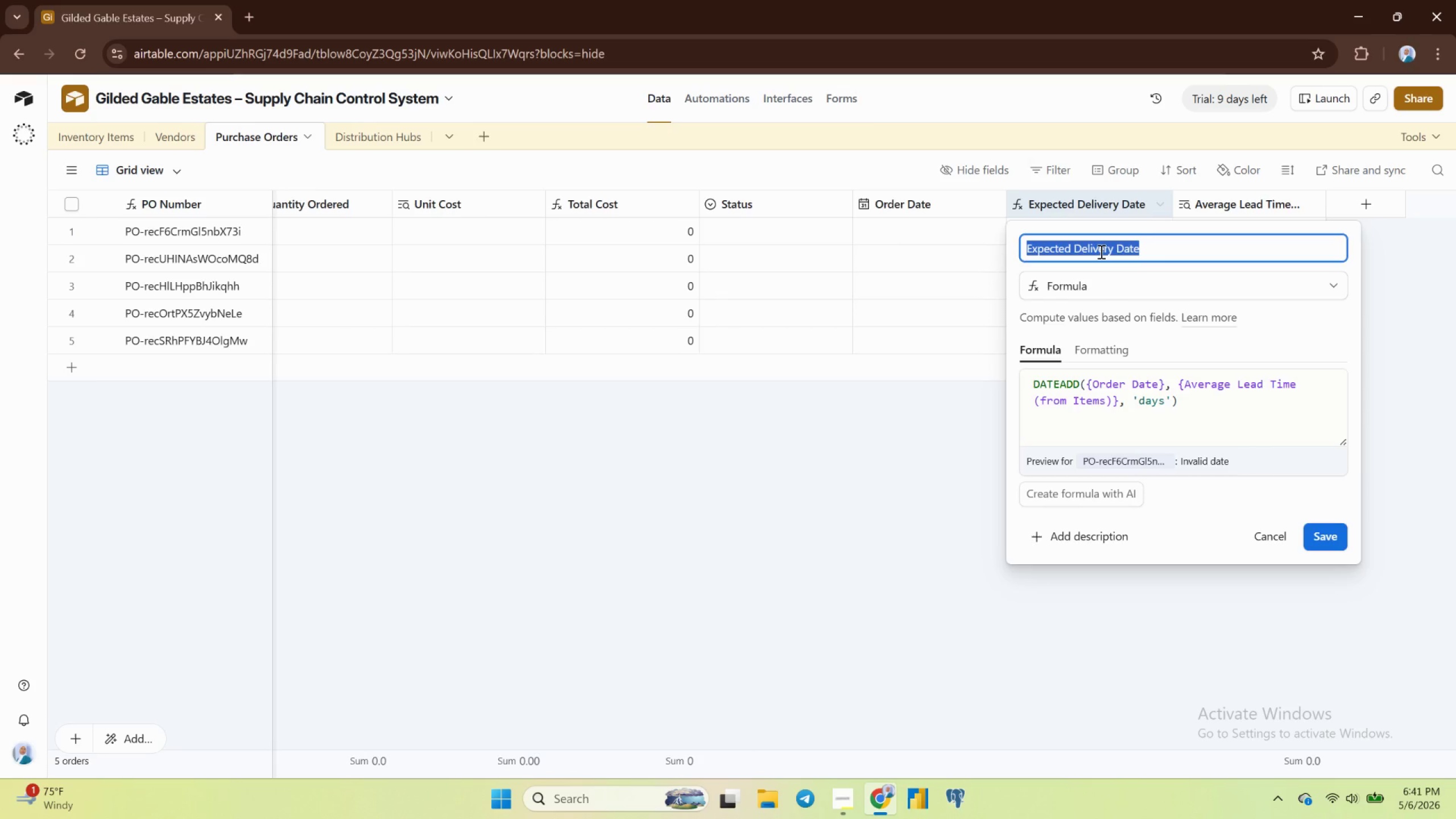 
left_click([1152, 246])
 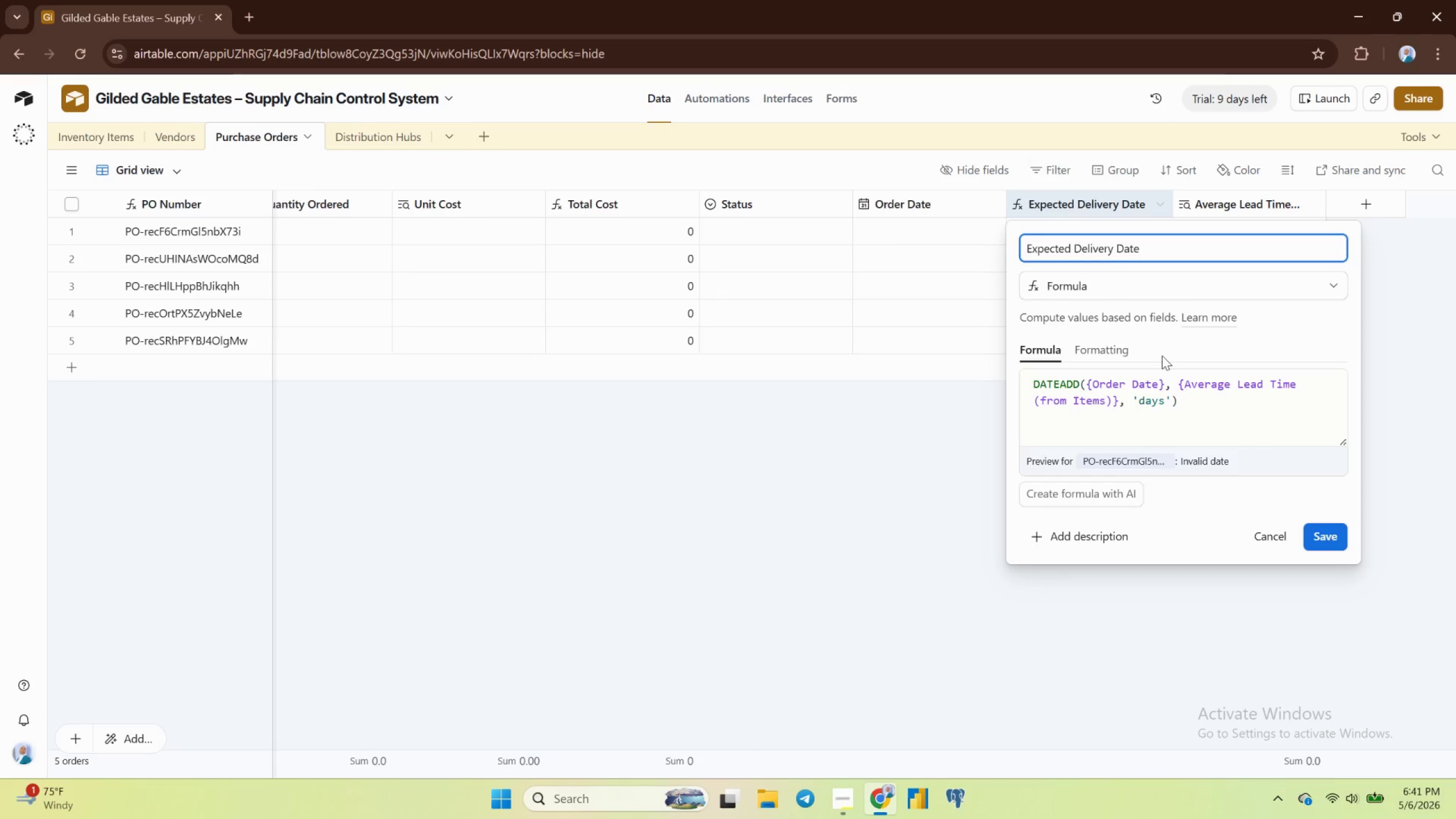 
scroll: coordinate [1143, 403], scroll_direction: down, amount: 3.0
 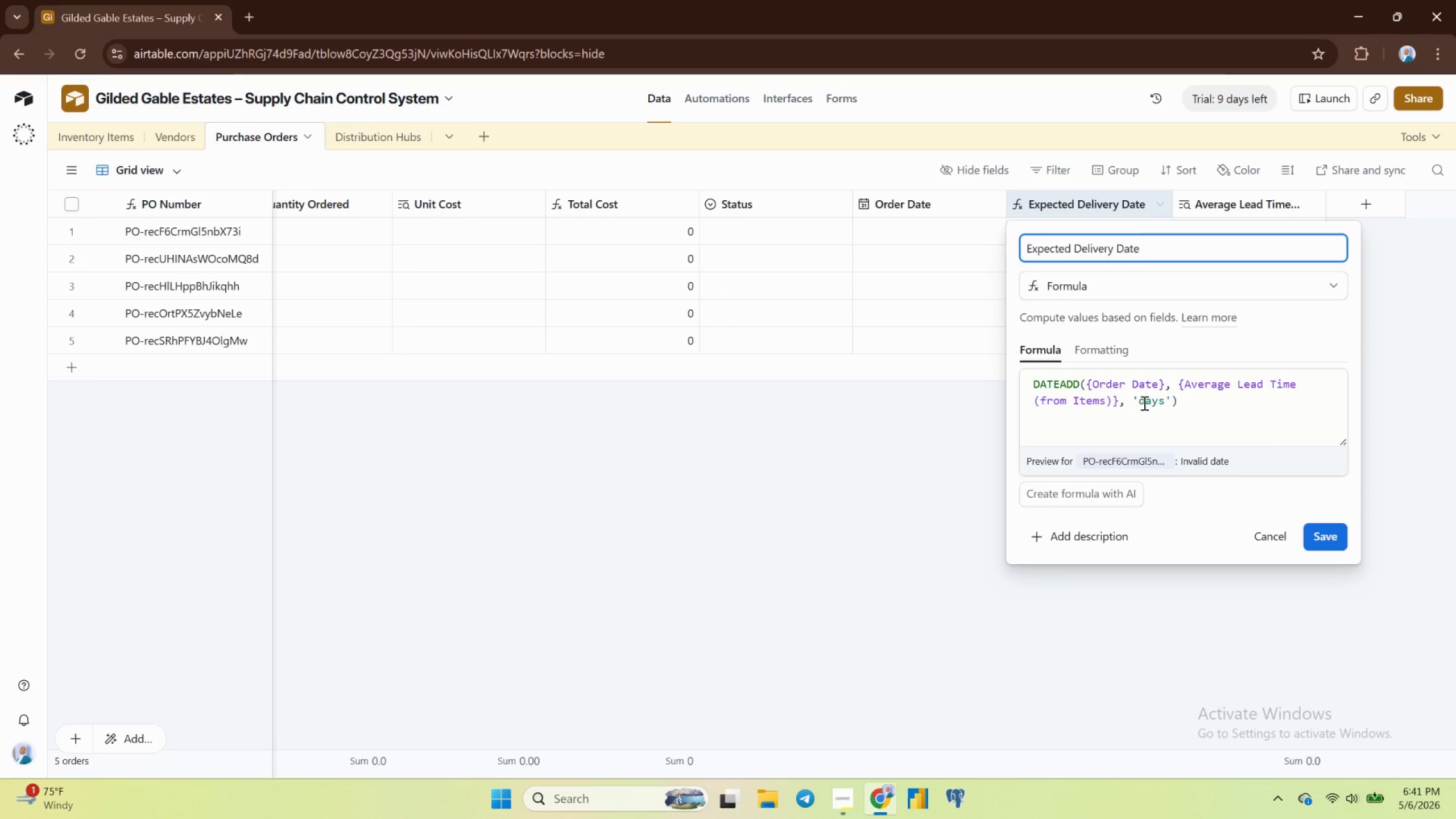 
scroll: coordinate [1143, 403], scroll_direction: up, amount: 1.0
 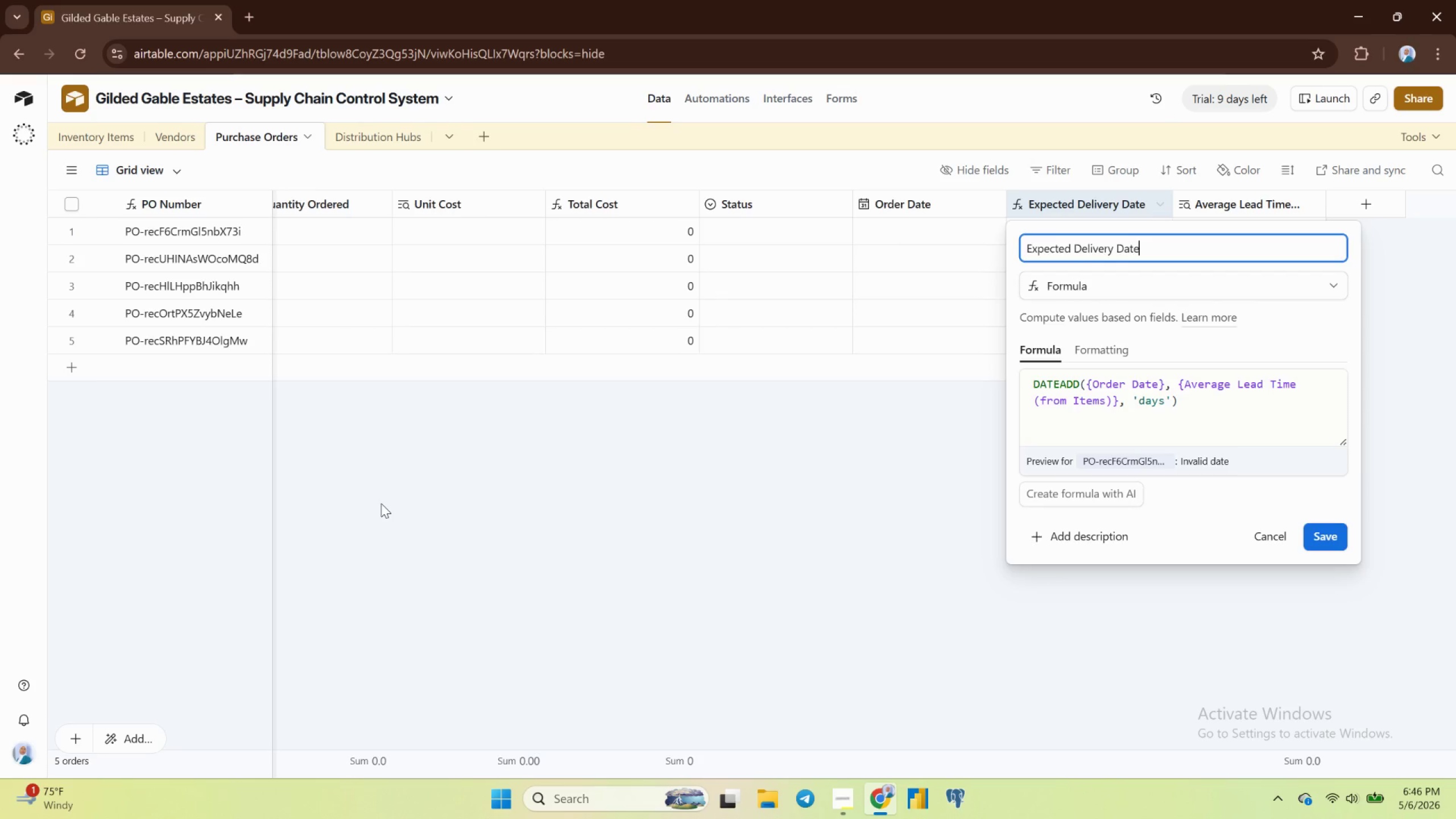 
wait(302.73)
 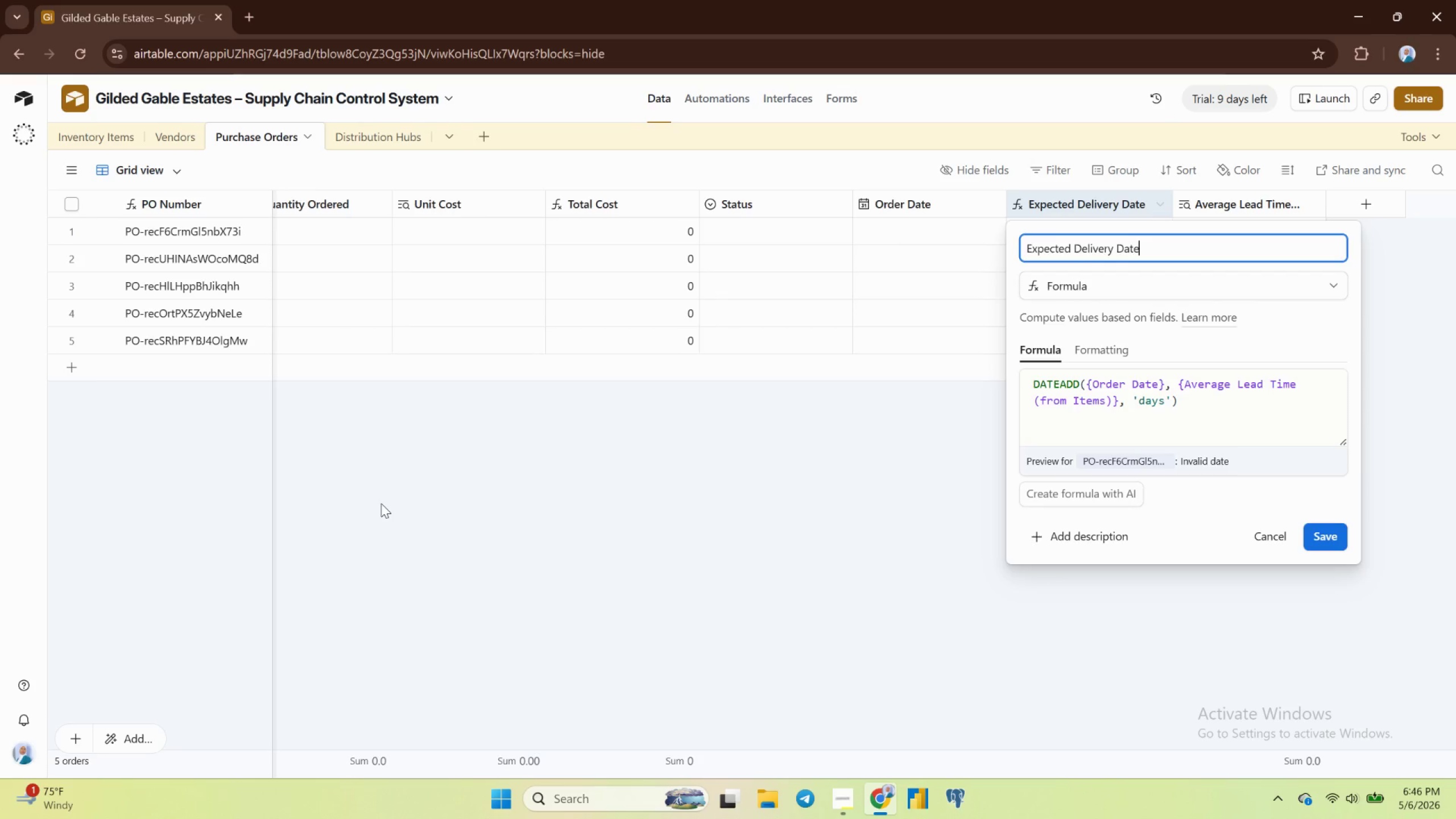 
left_click([1330, 533])
 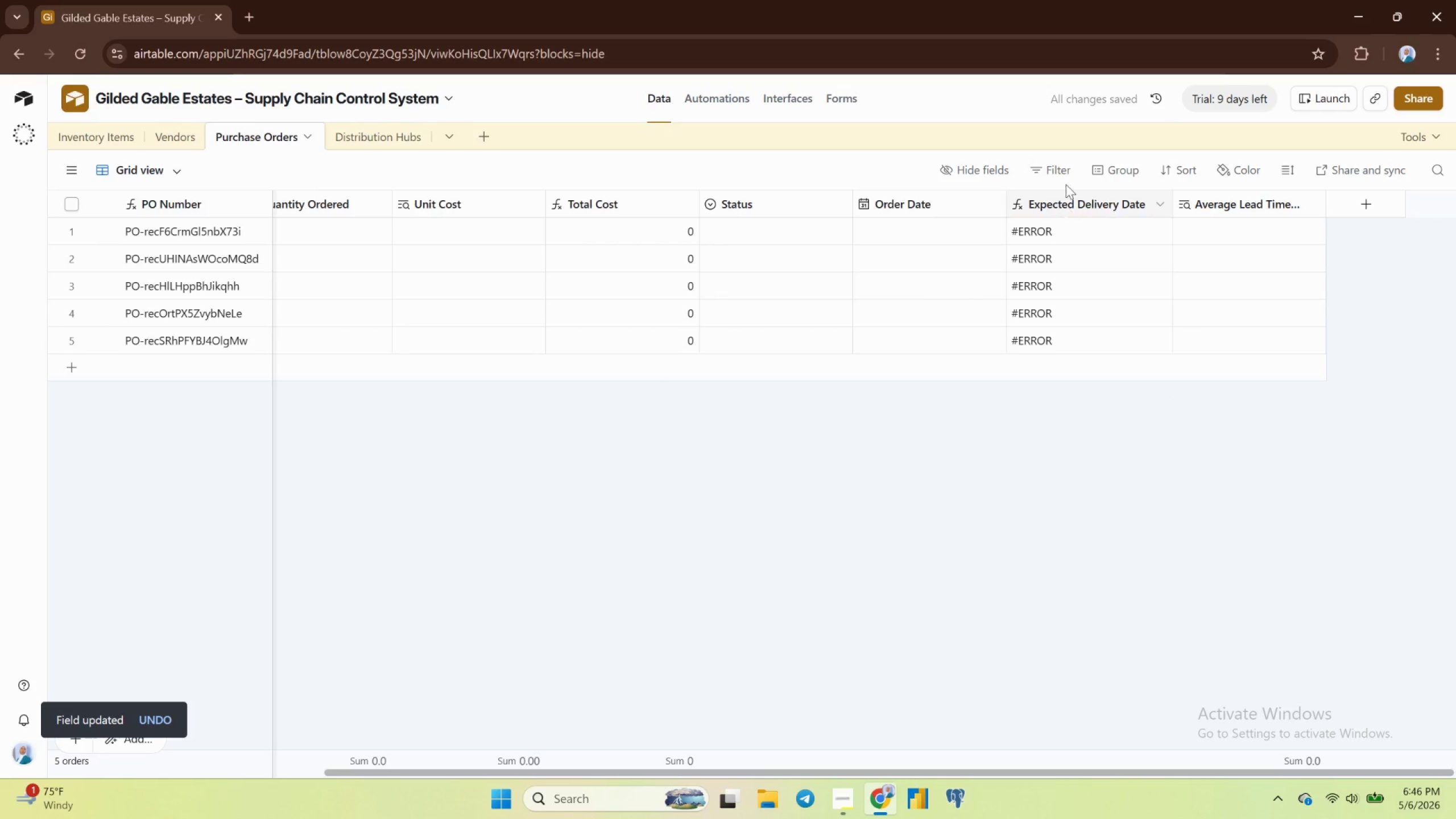 
wait(5.68)
 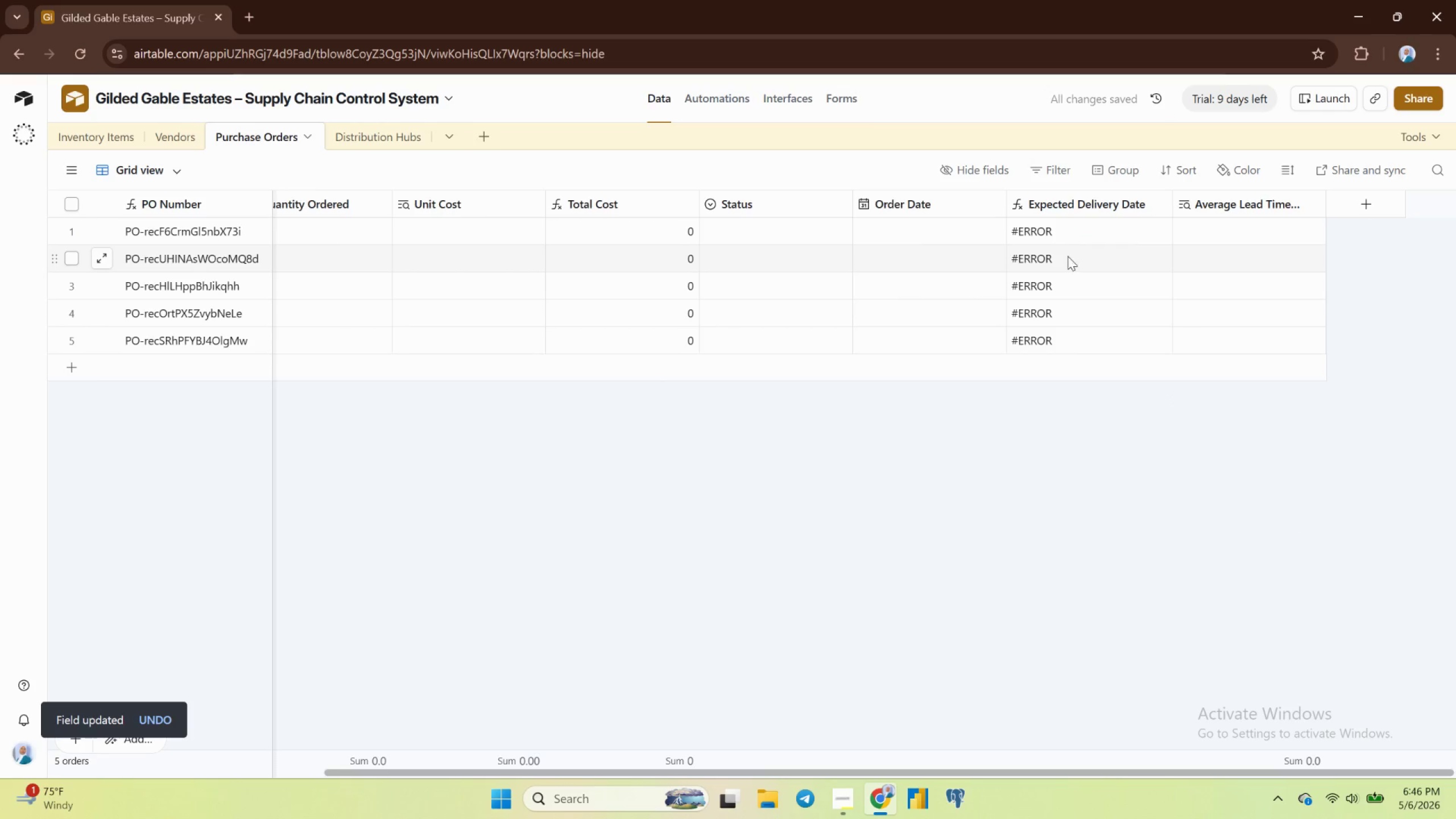 
left_click([1219, 226])
 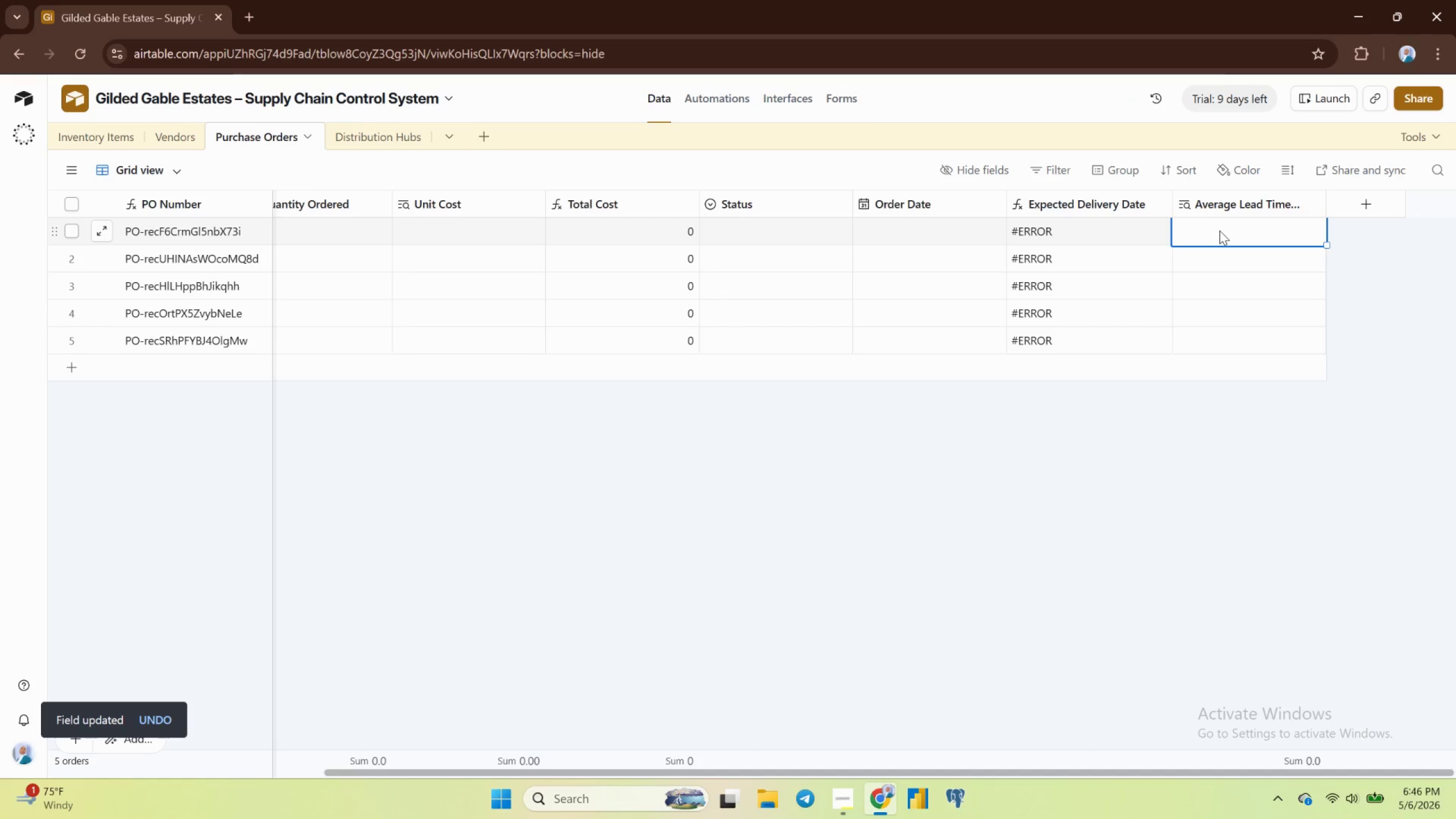 
scroll: coordinate [1219, 230], scroll_direction: up, amount: 3.0
 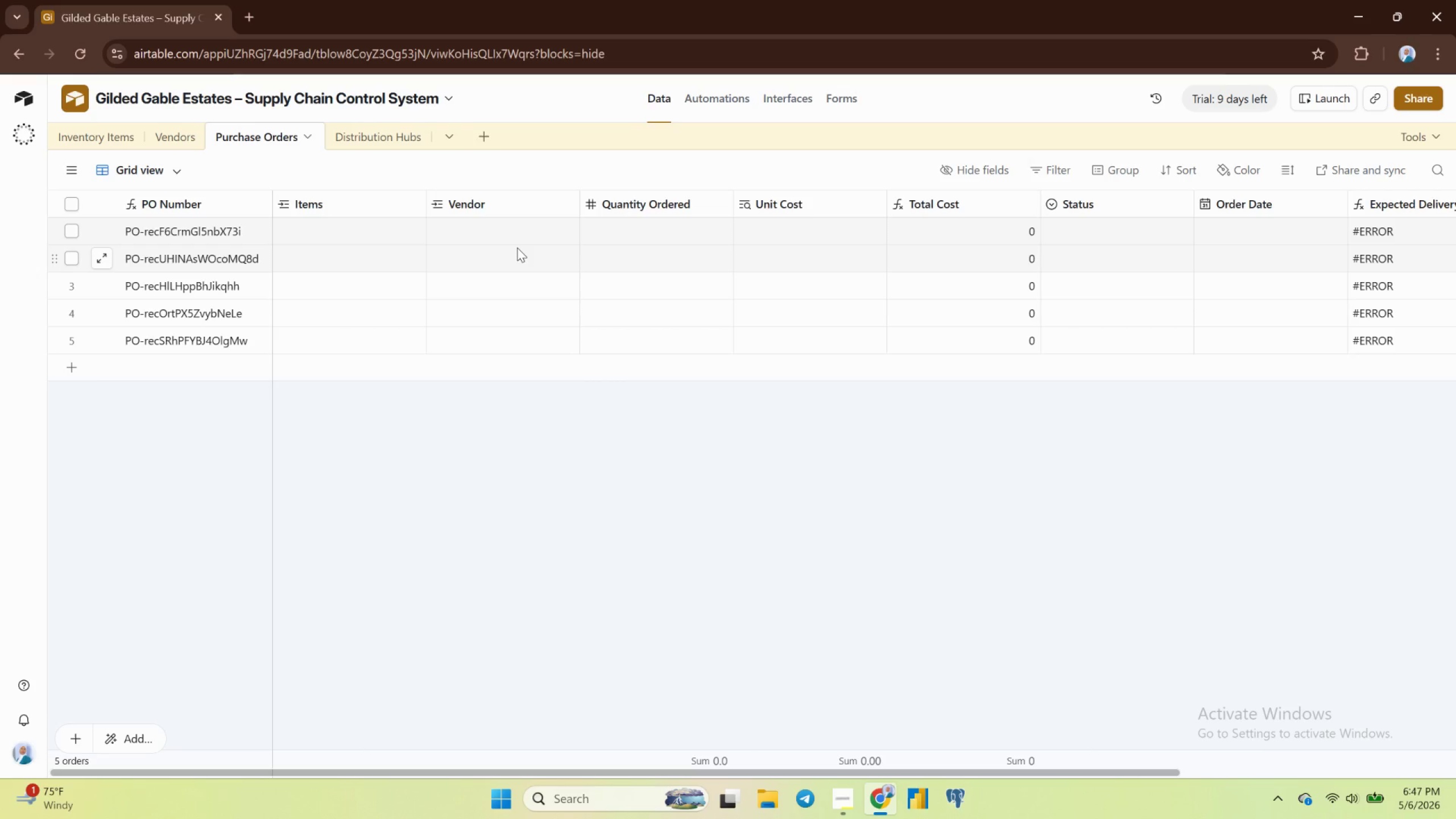 
wait(17.11)
 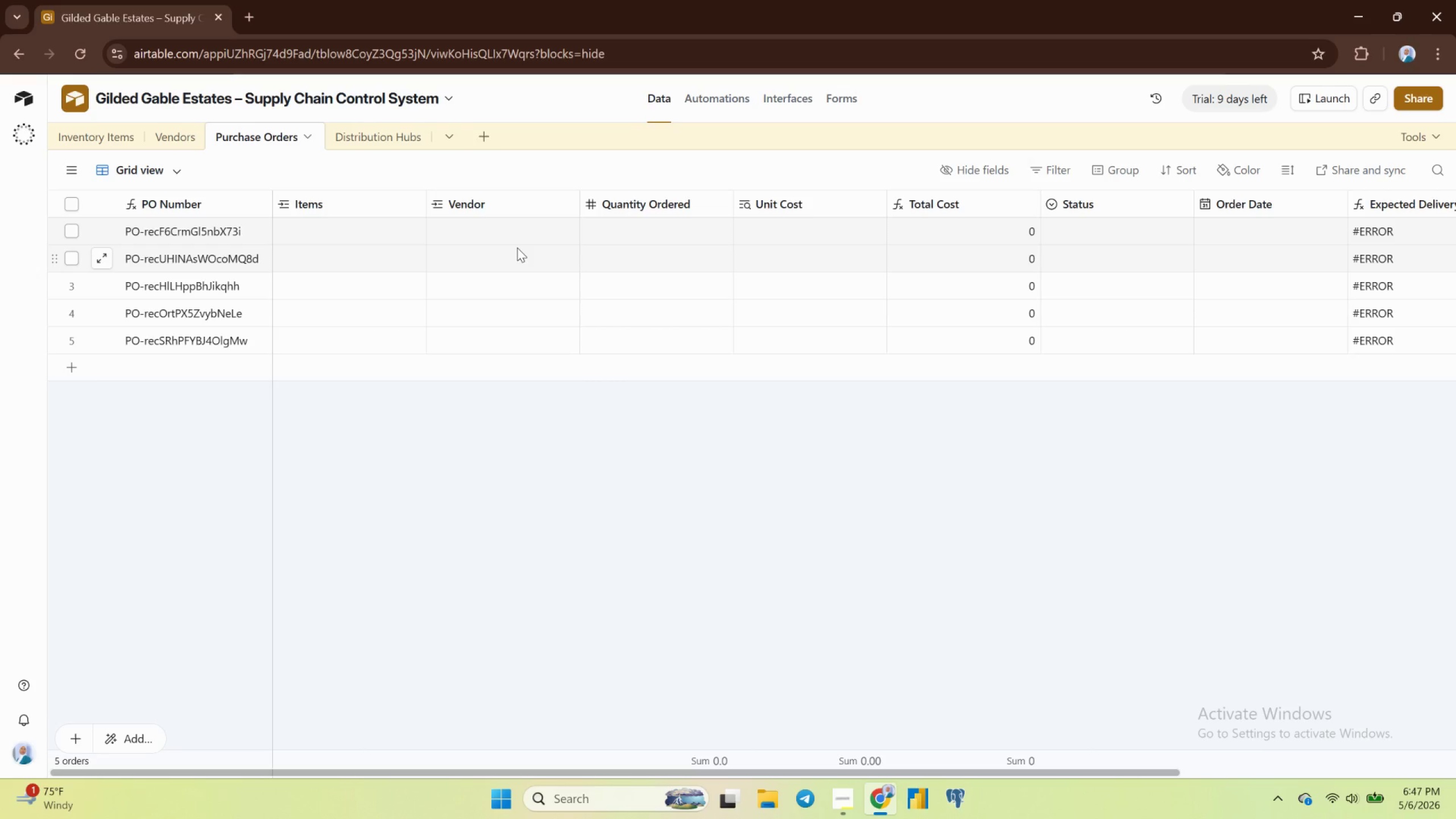 
left_click([106, 131])
 